 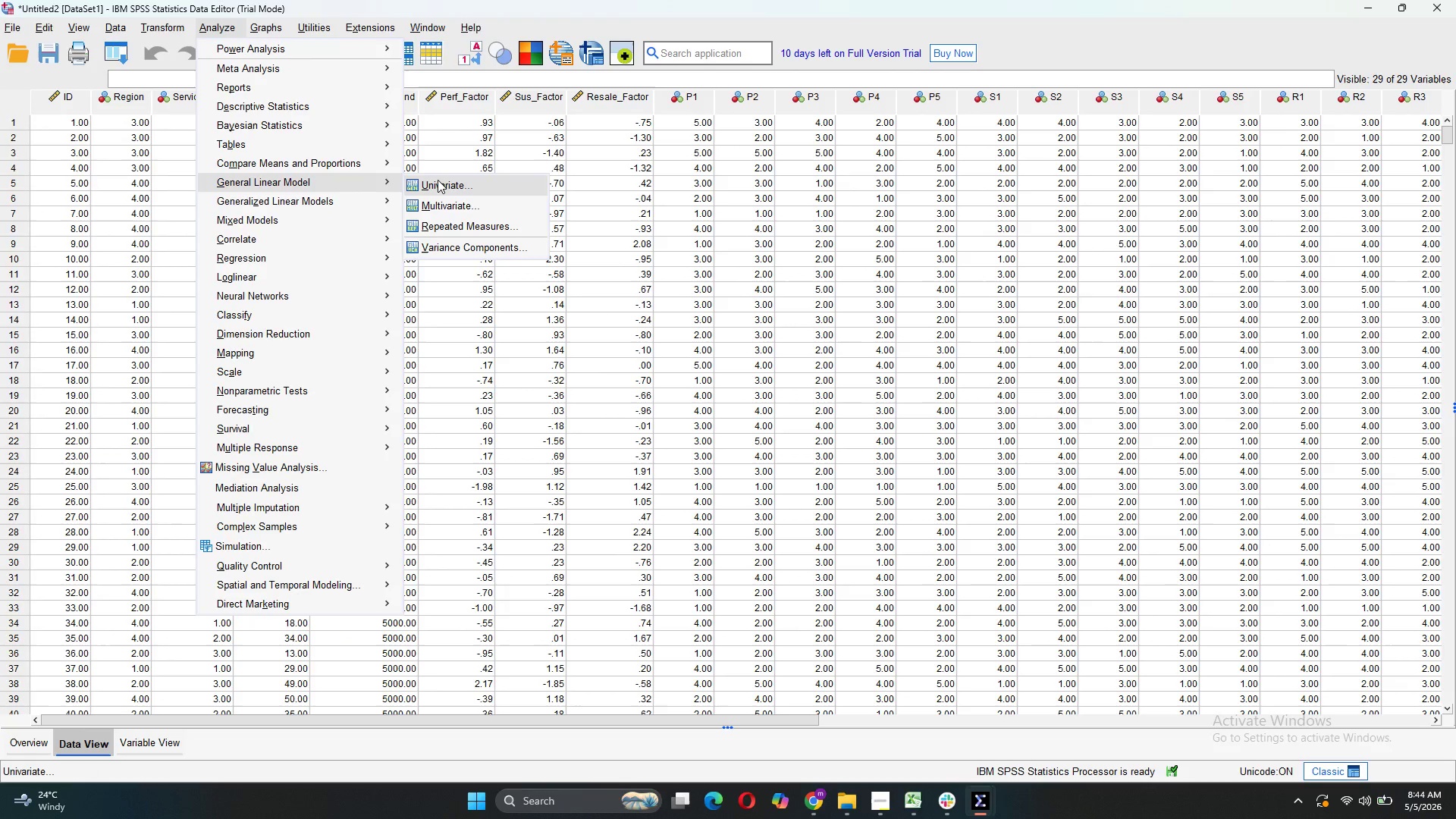 
left_click([438, 180])
 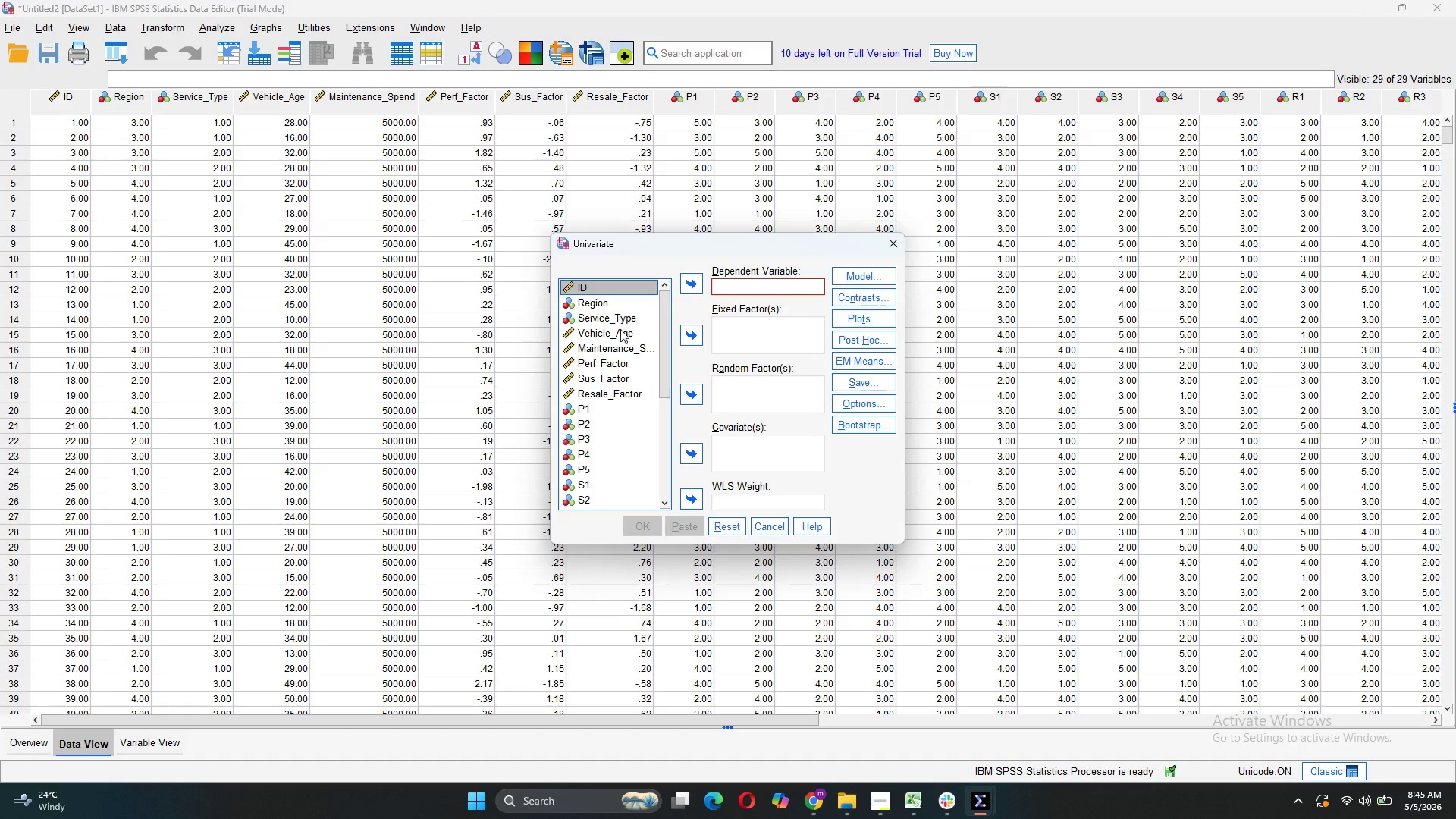 
wait(5.47)
 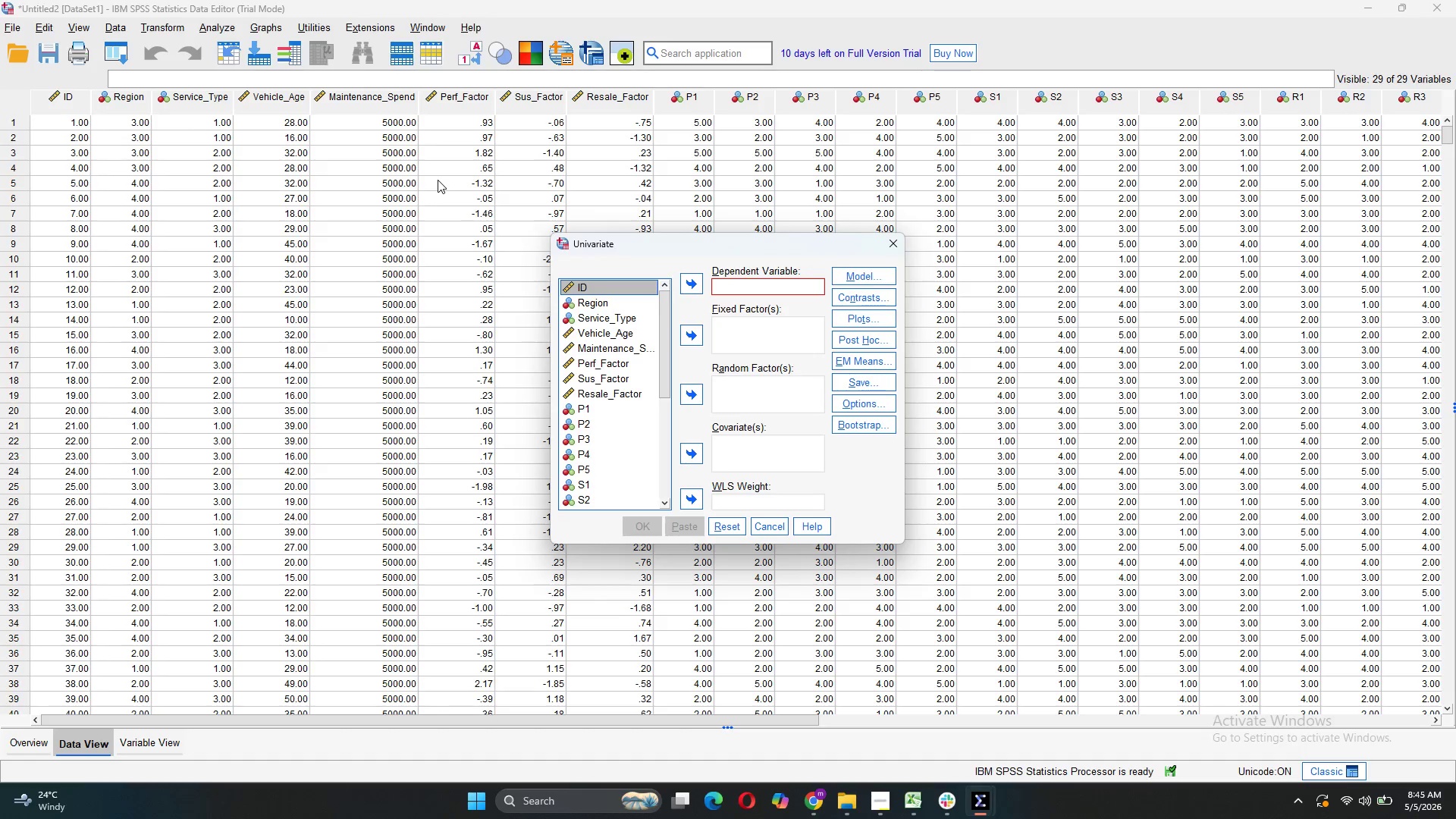 
scroll: coordinate [622, 397], scroll_direction: down, amount: 2.0
 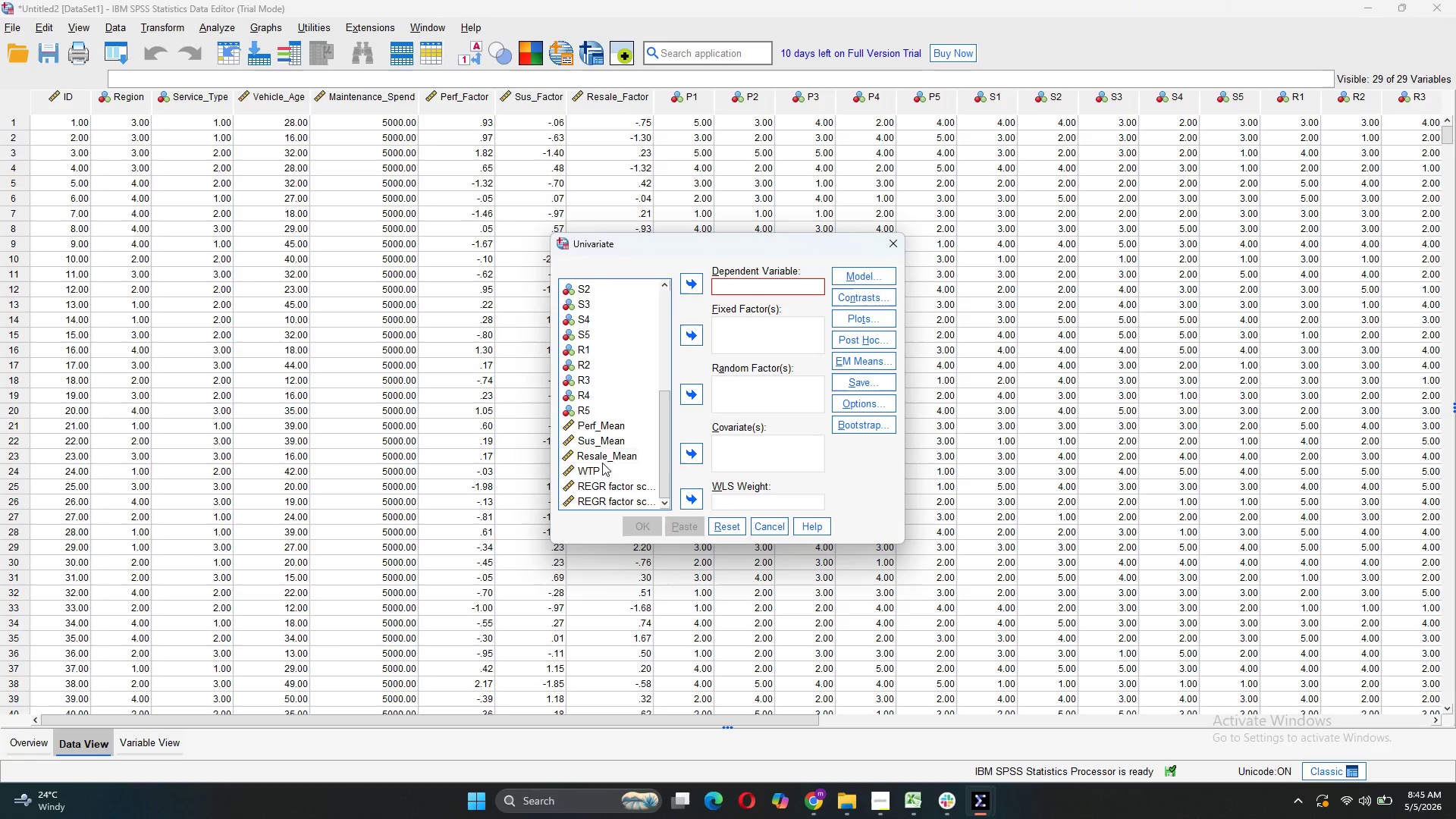 
left_click([593, 475])
 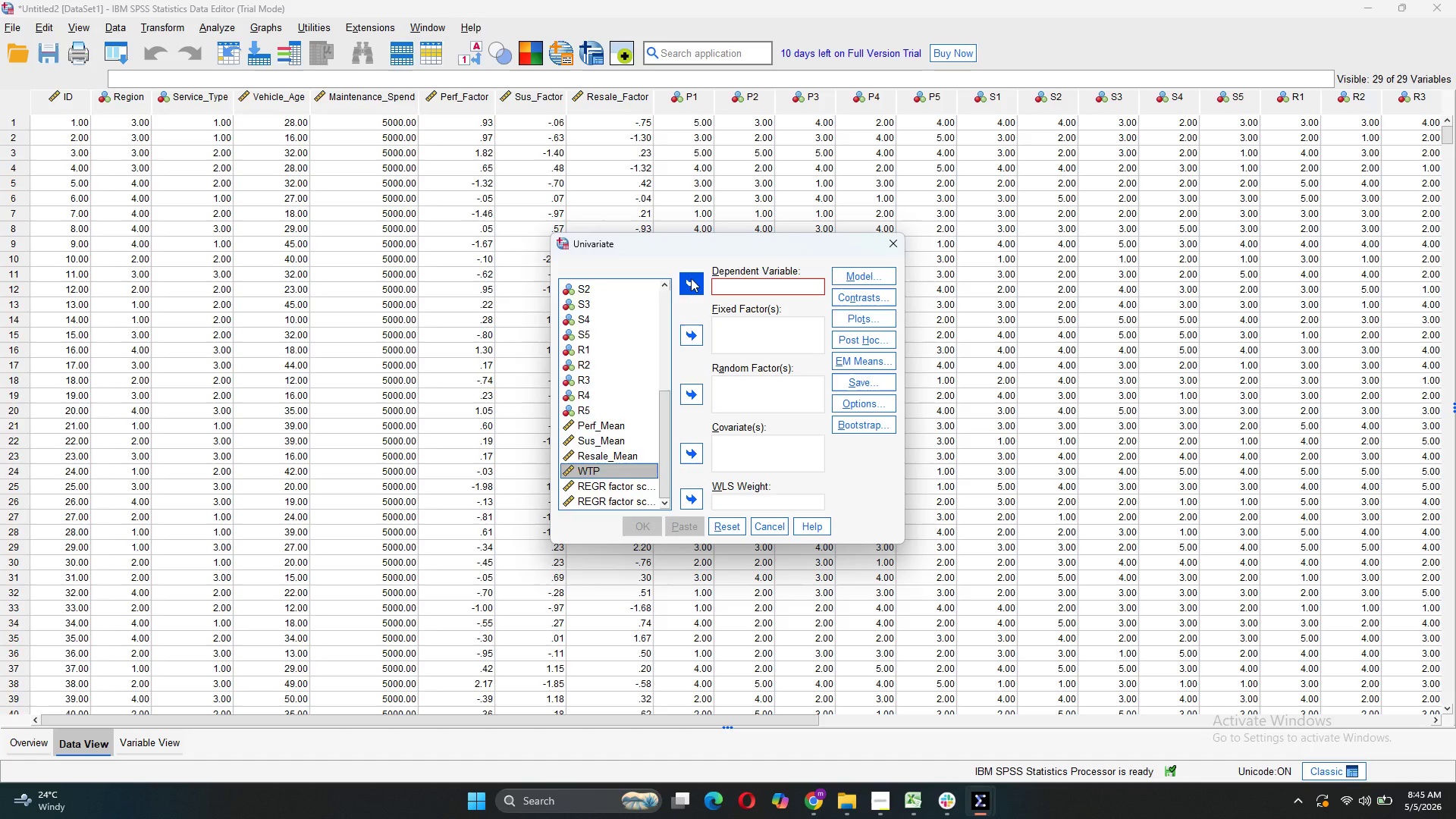 
left_click([691, 278])
 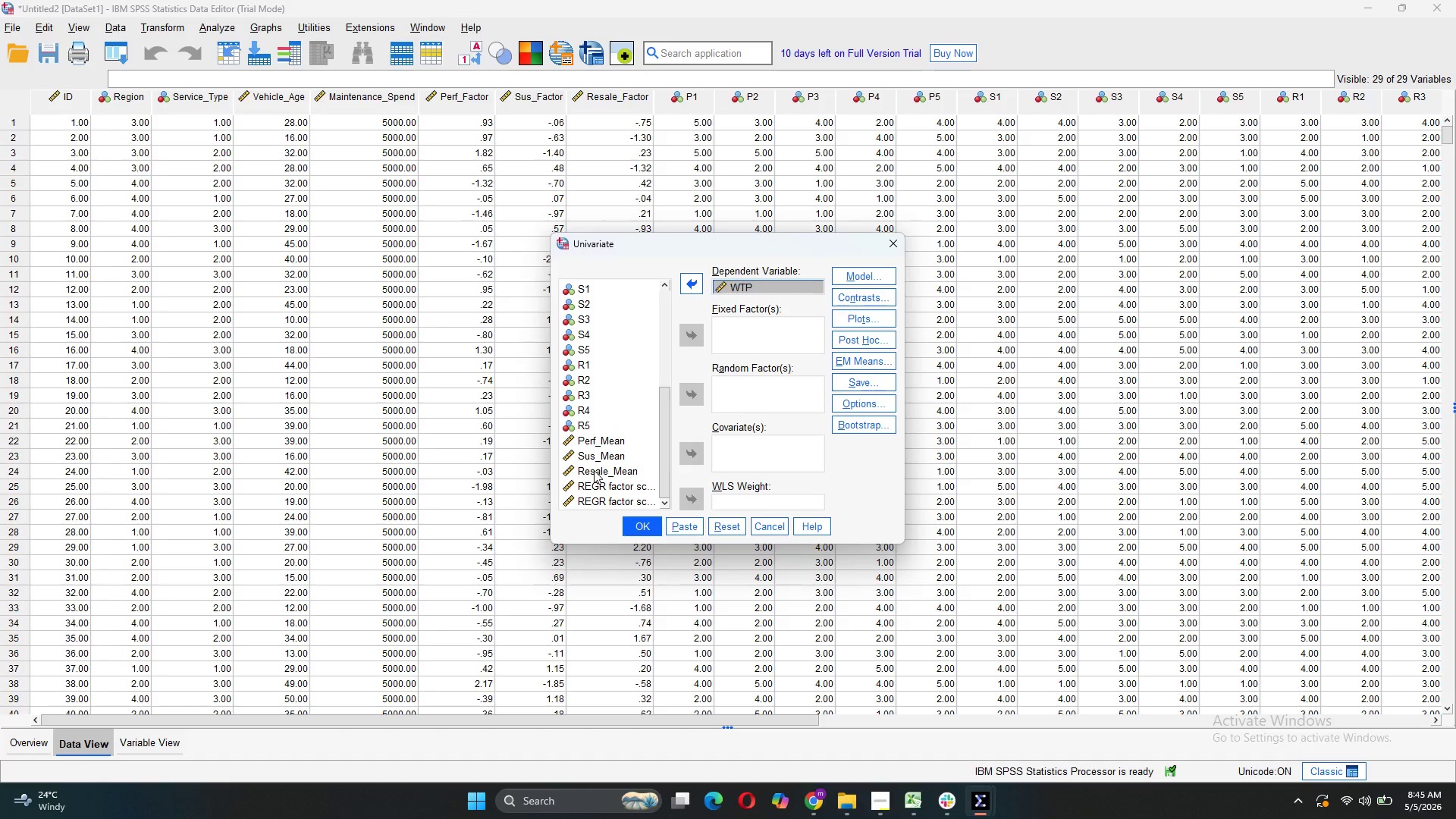 
wait(7.23)
 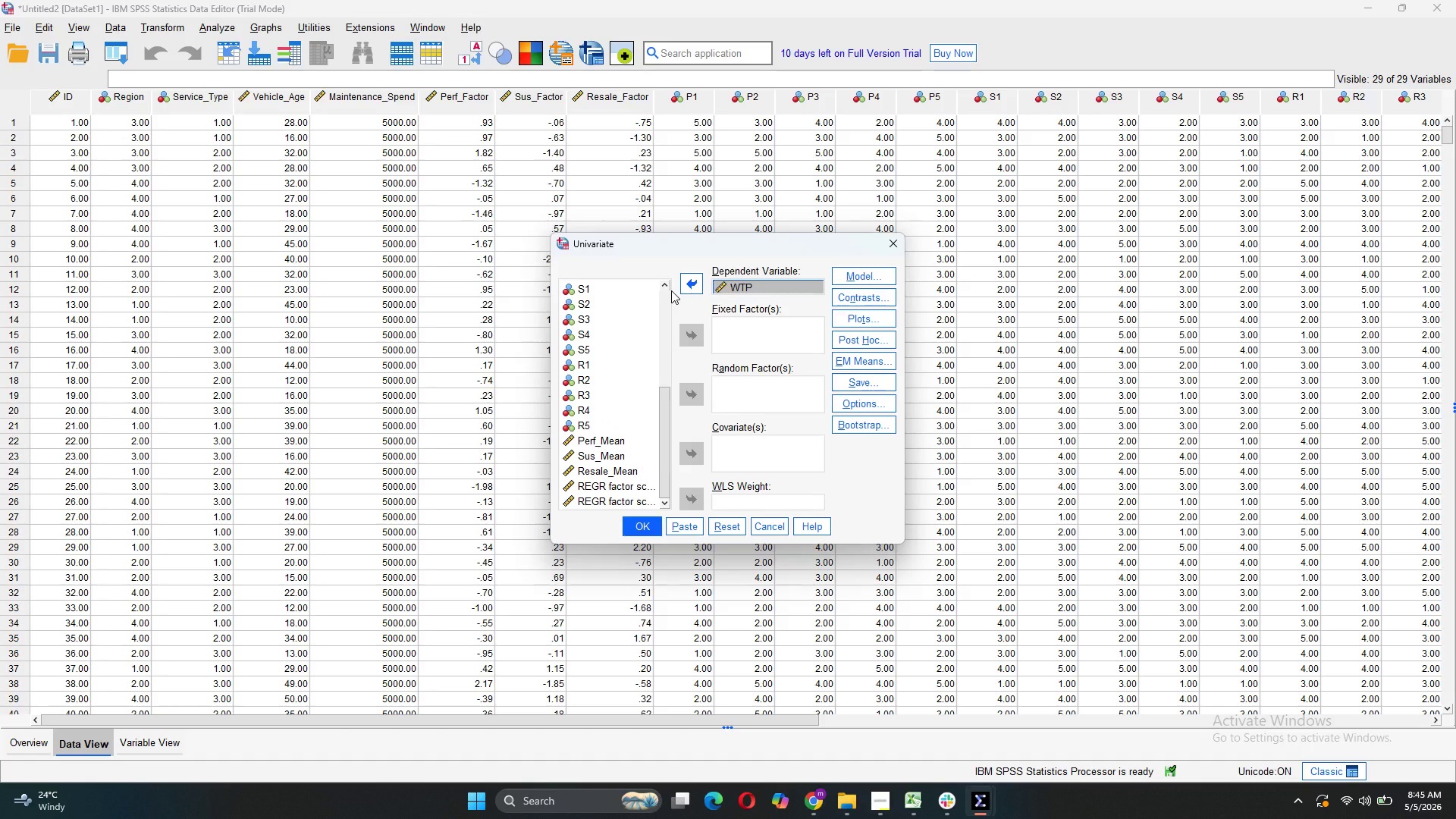 
scroll: coordinate [607, 472], scroll_direction: up, amount: 5.0
 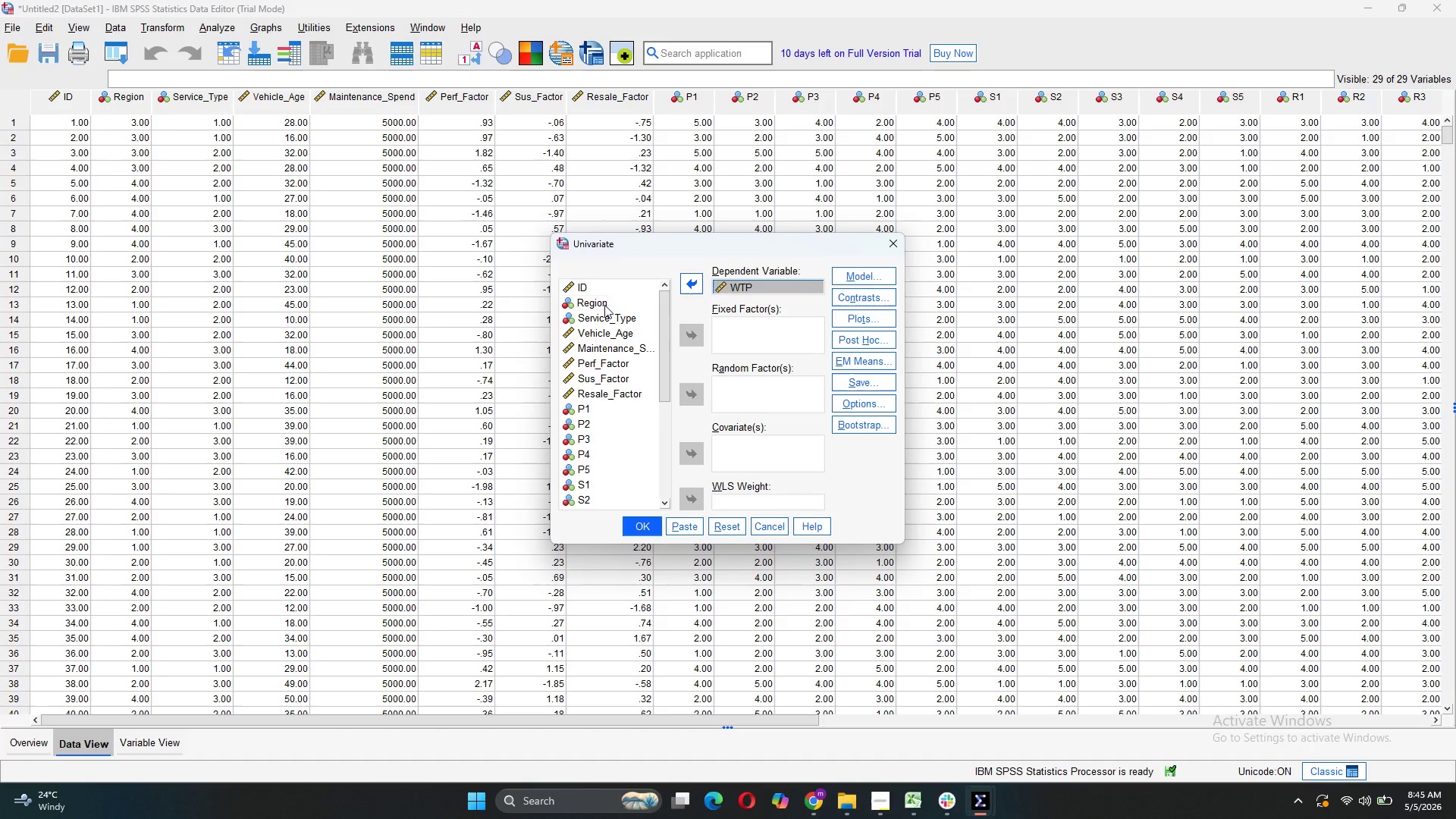 
left_click([604, 305])
 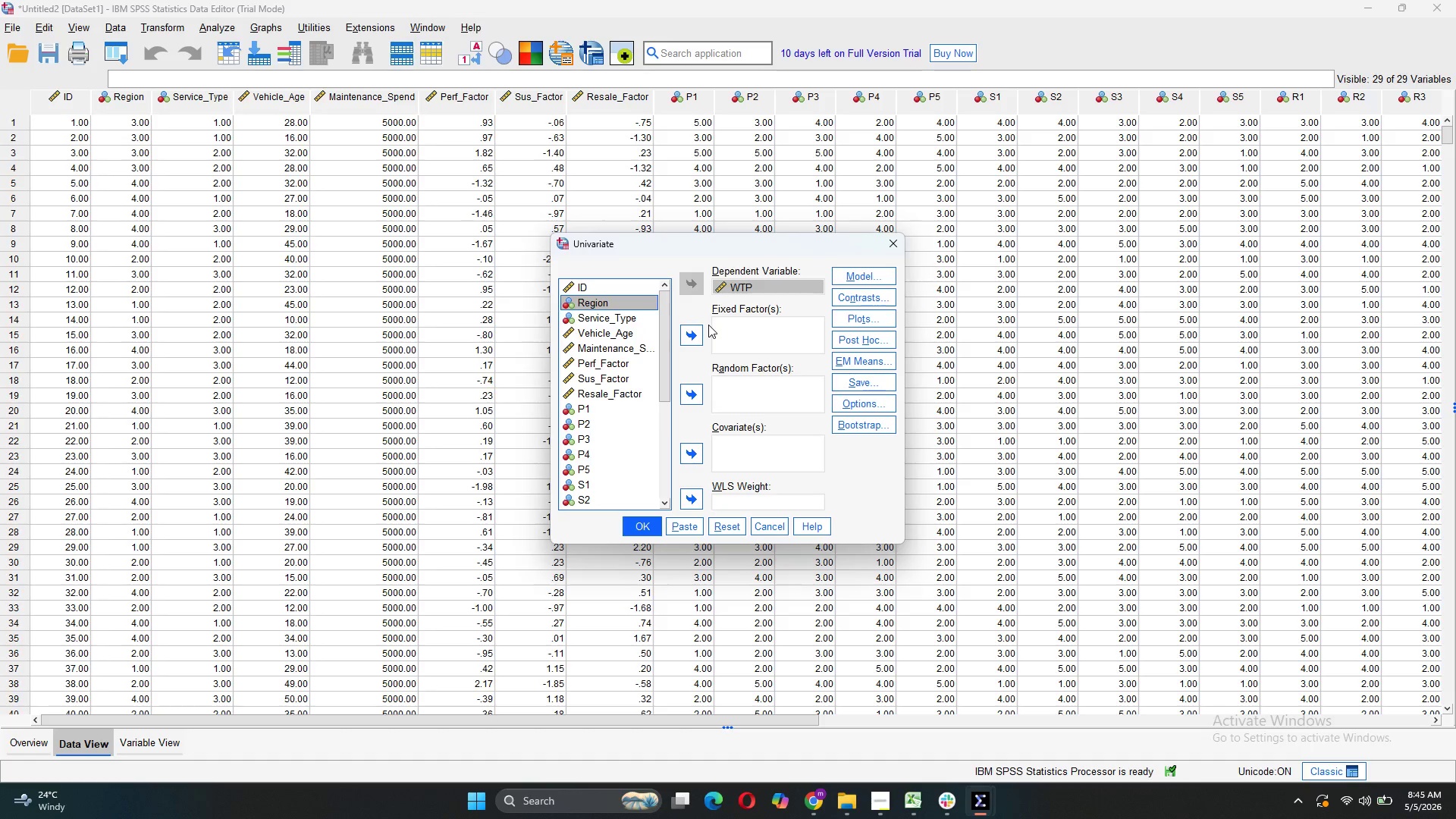 
left_click([708, 325])
 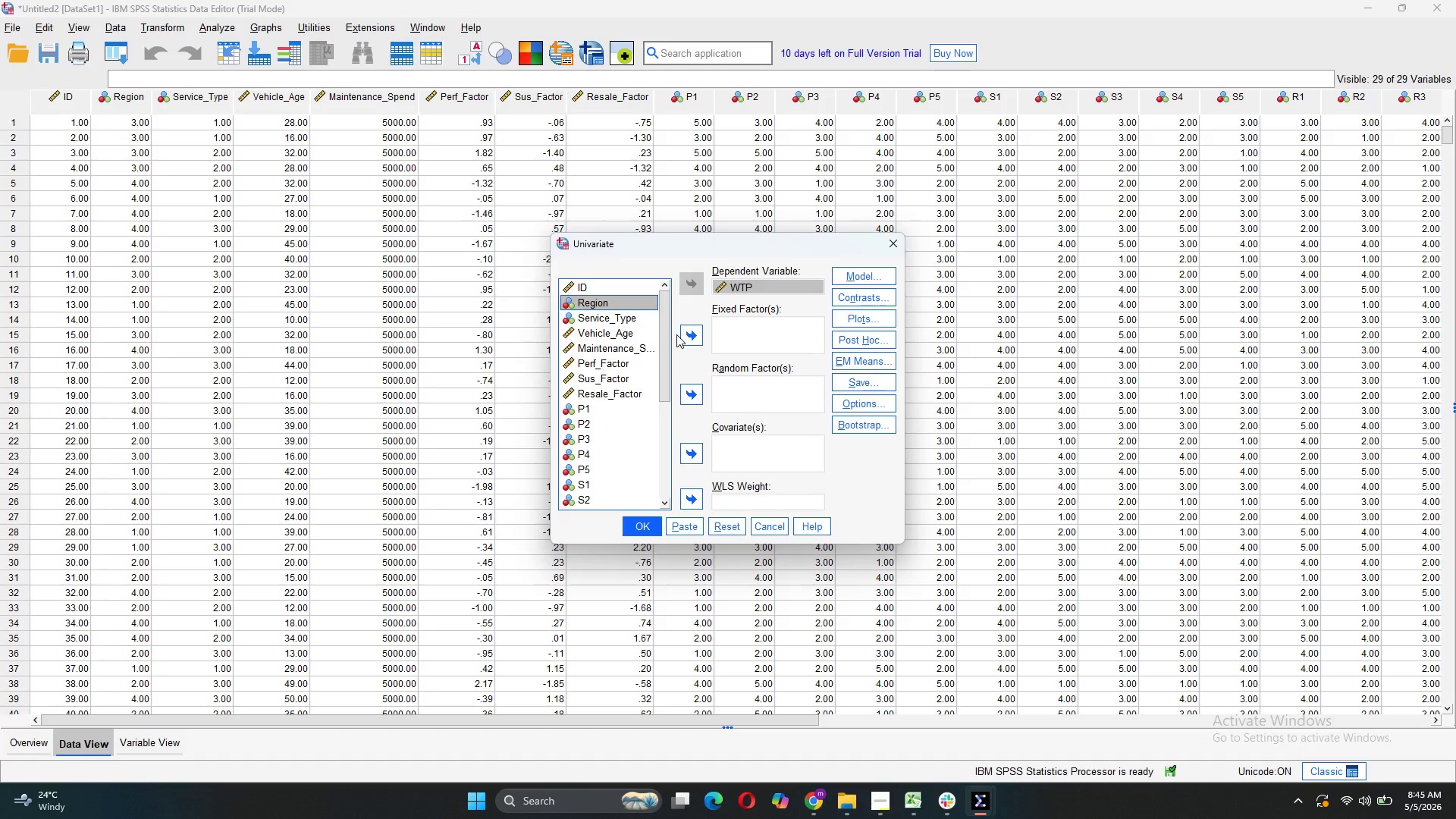 
left_click([698, 337])
 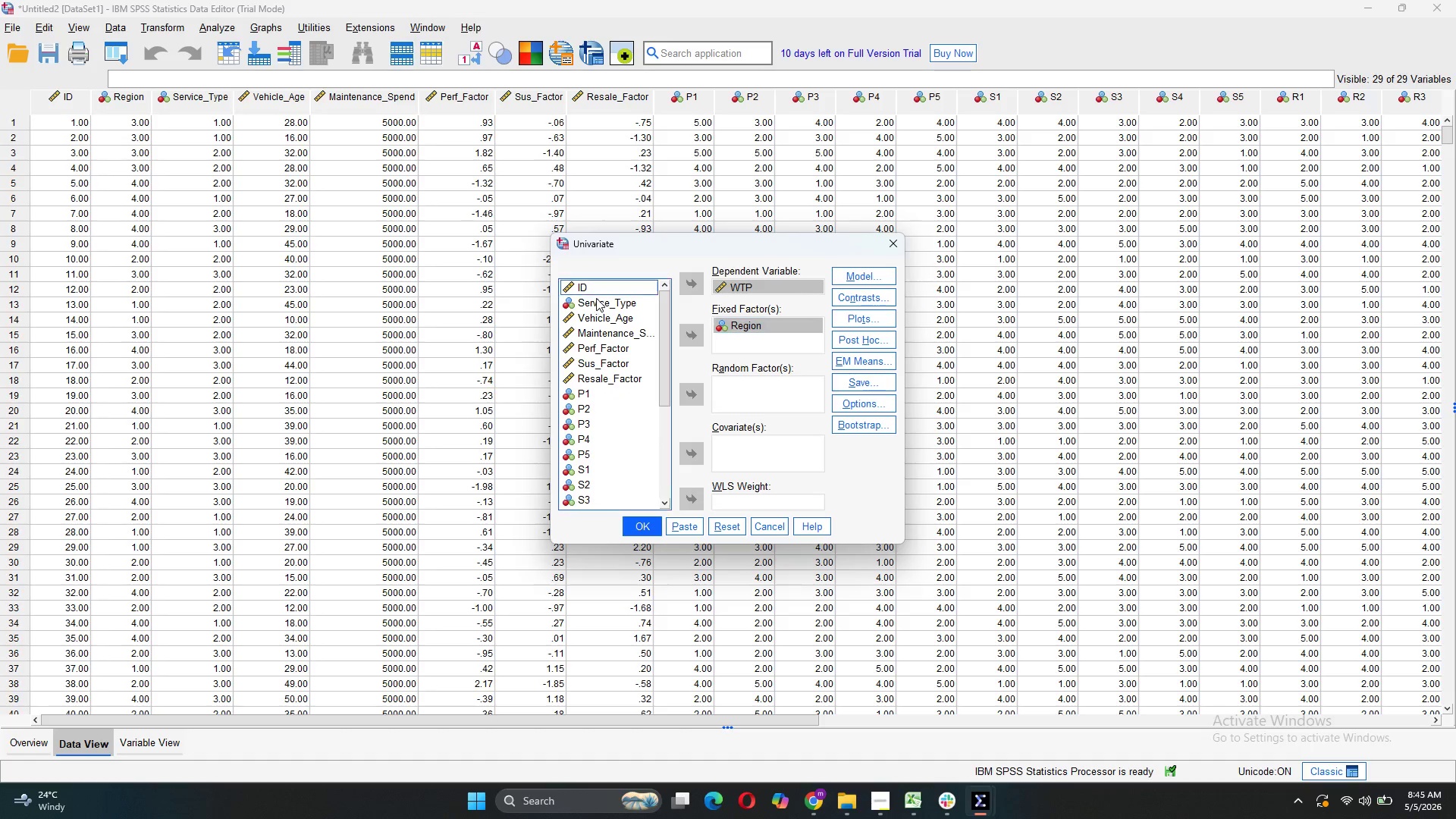 
left_click([596, 298])
 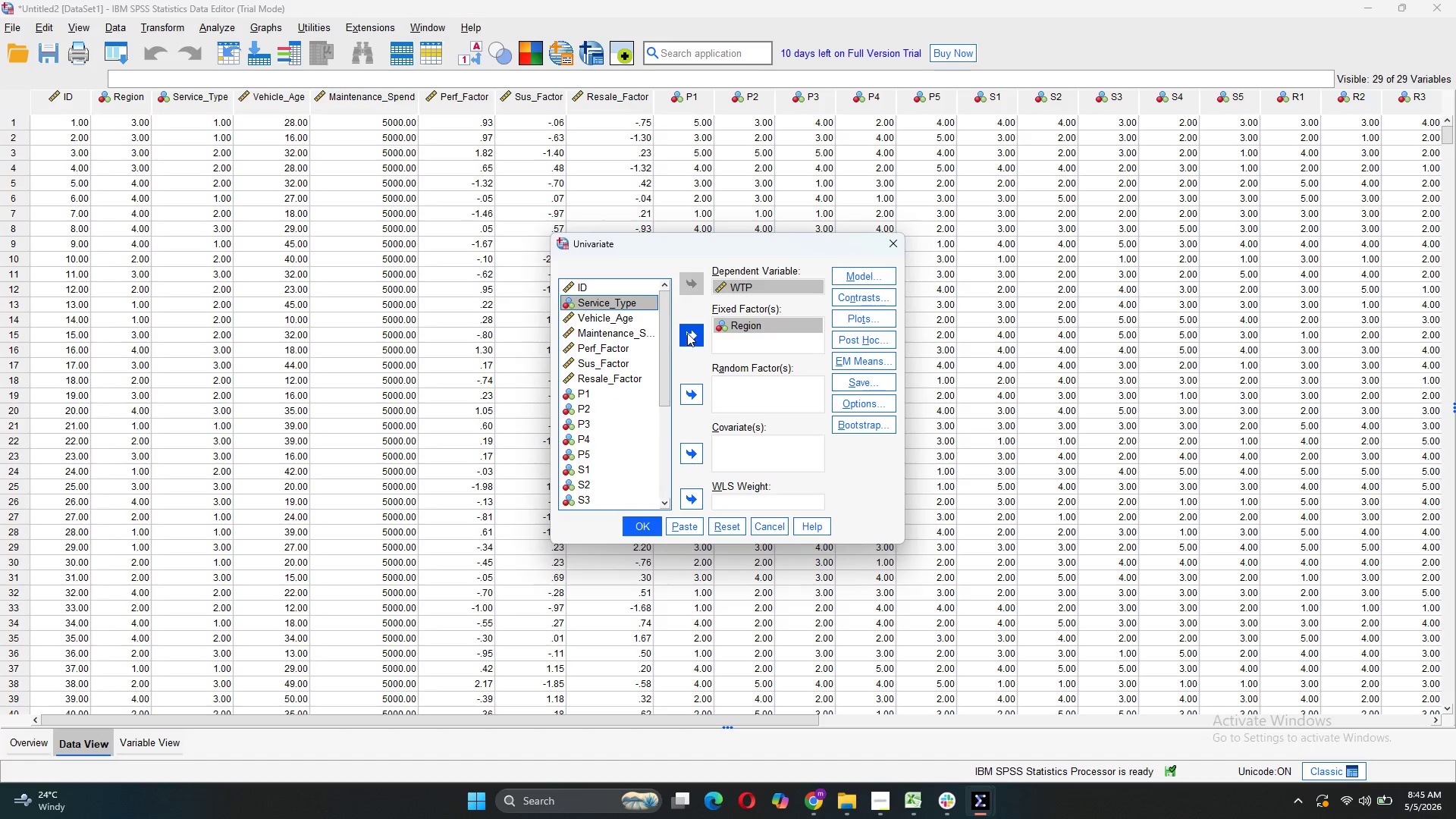 
left_click([687, 333])
 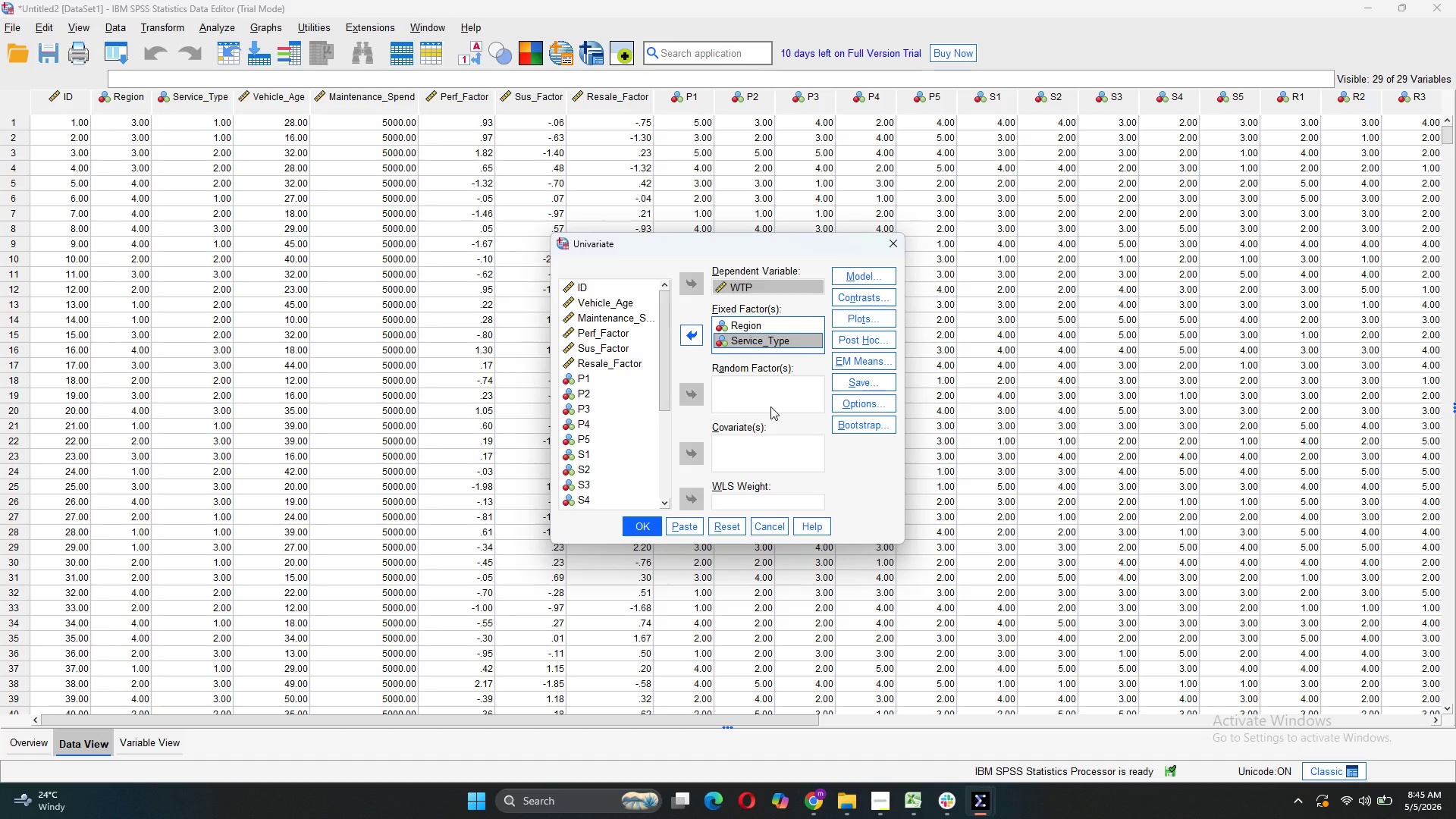 
left_click([851, 278])
 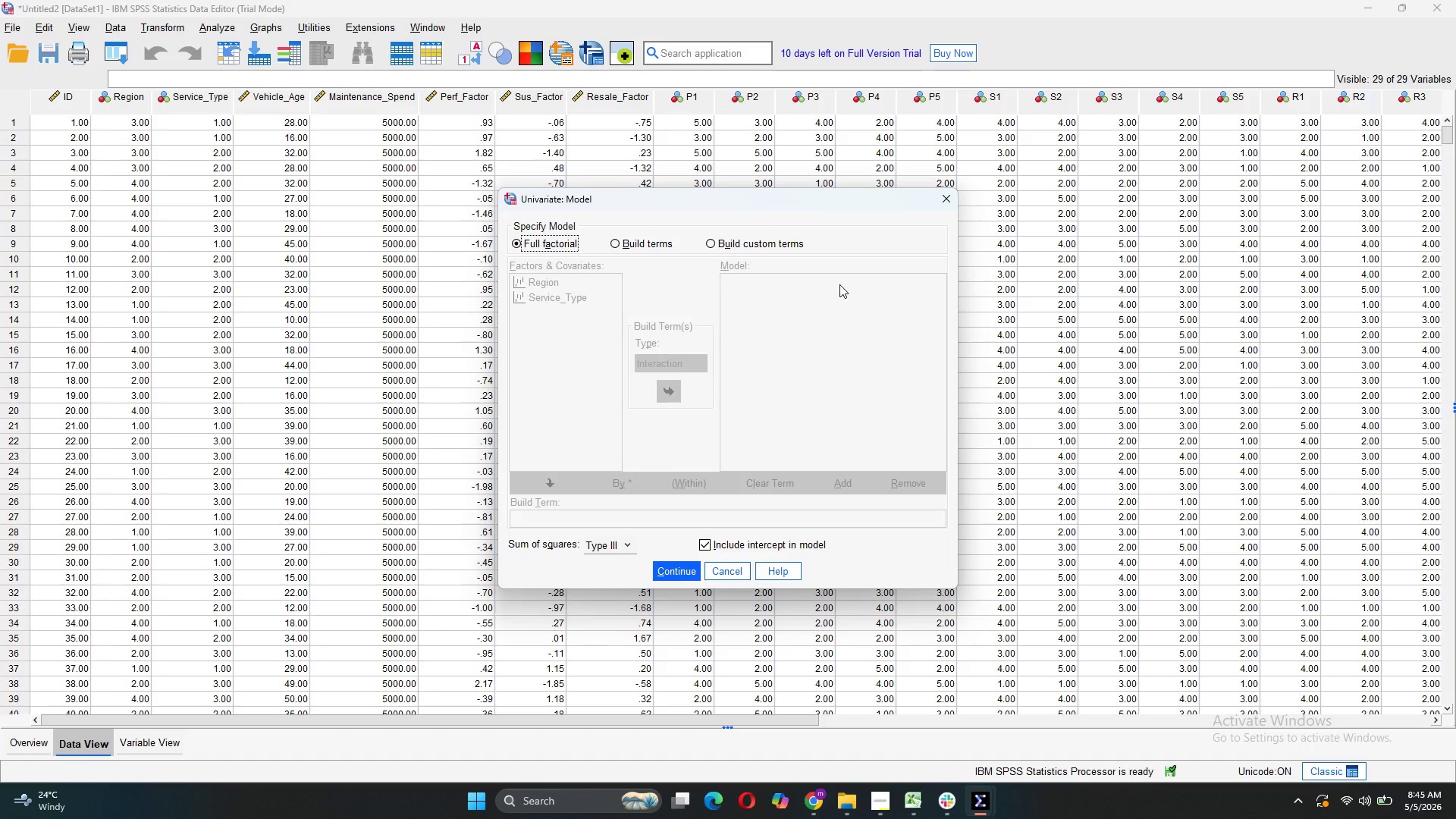 
wait(8.36)
 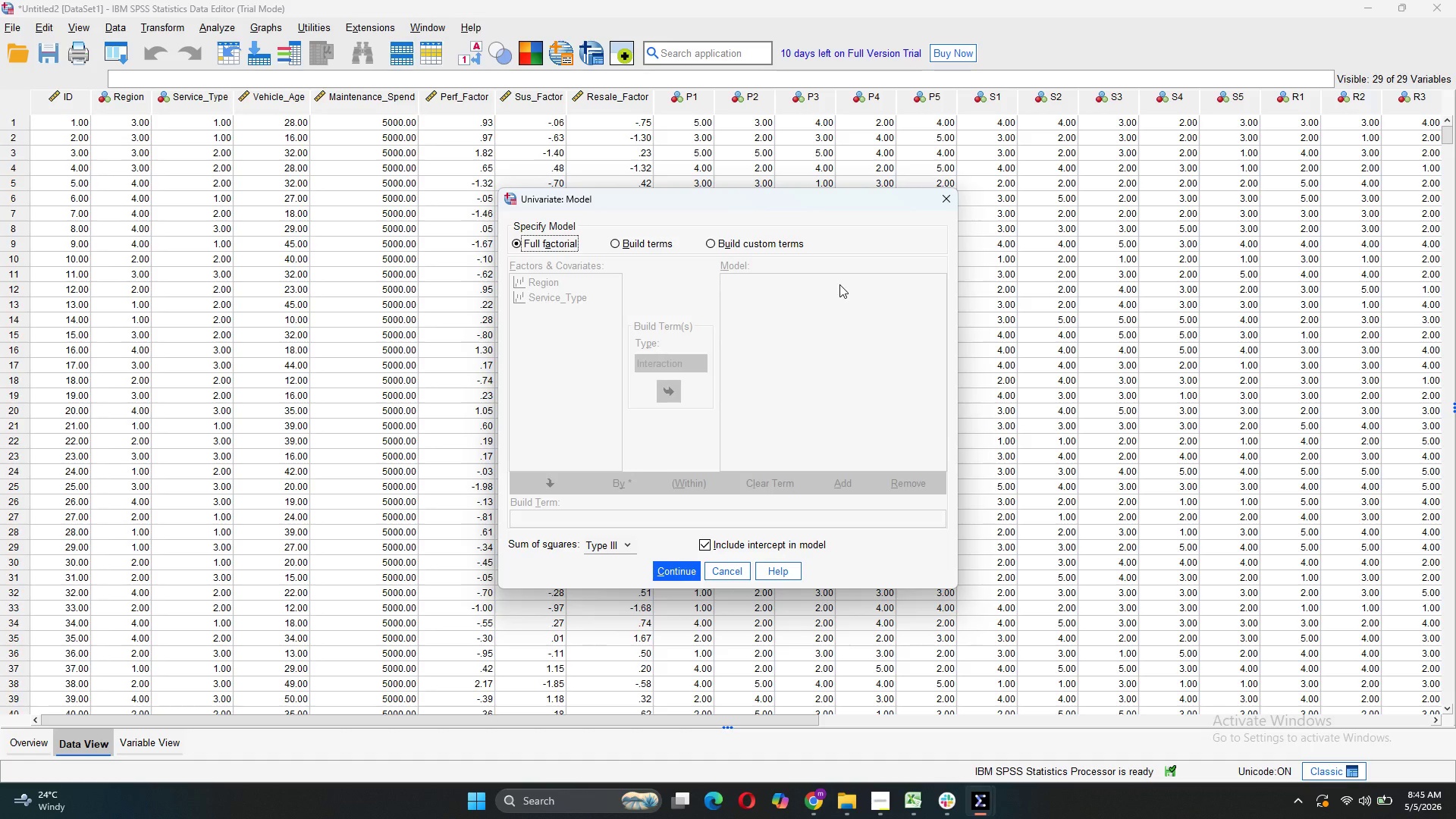 
left_click([737, 239])
 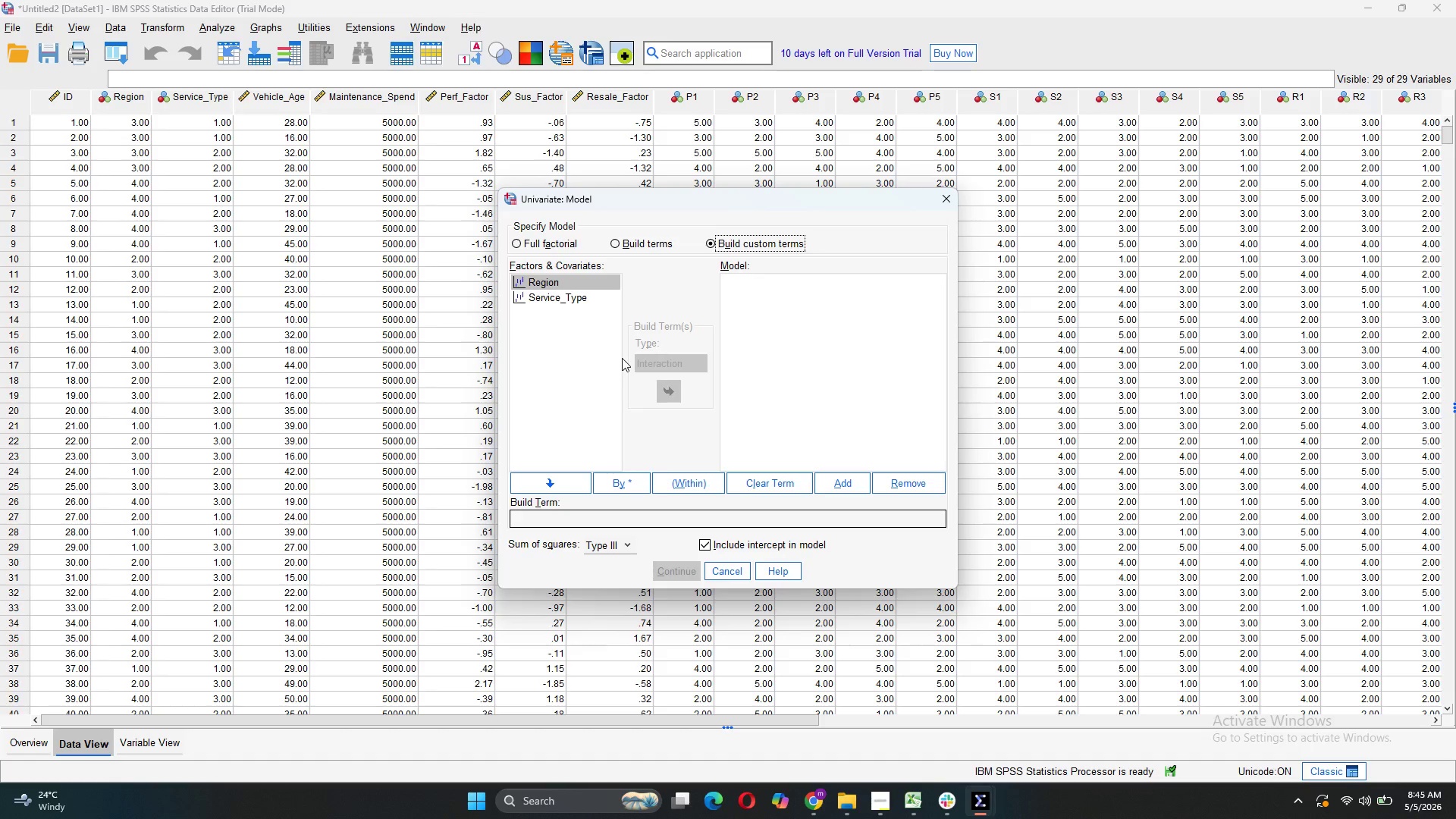 
wait(17.58)
 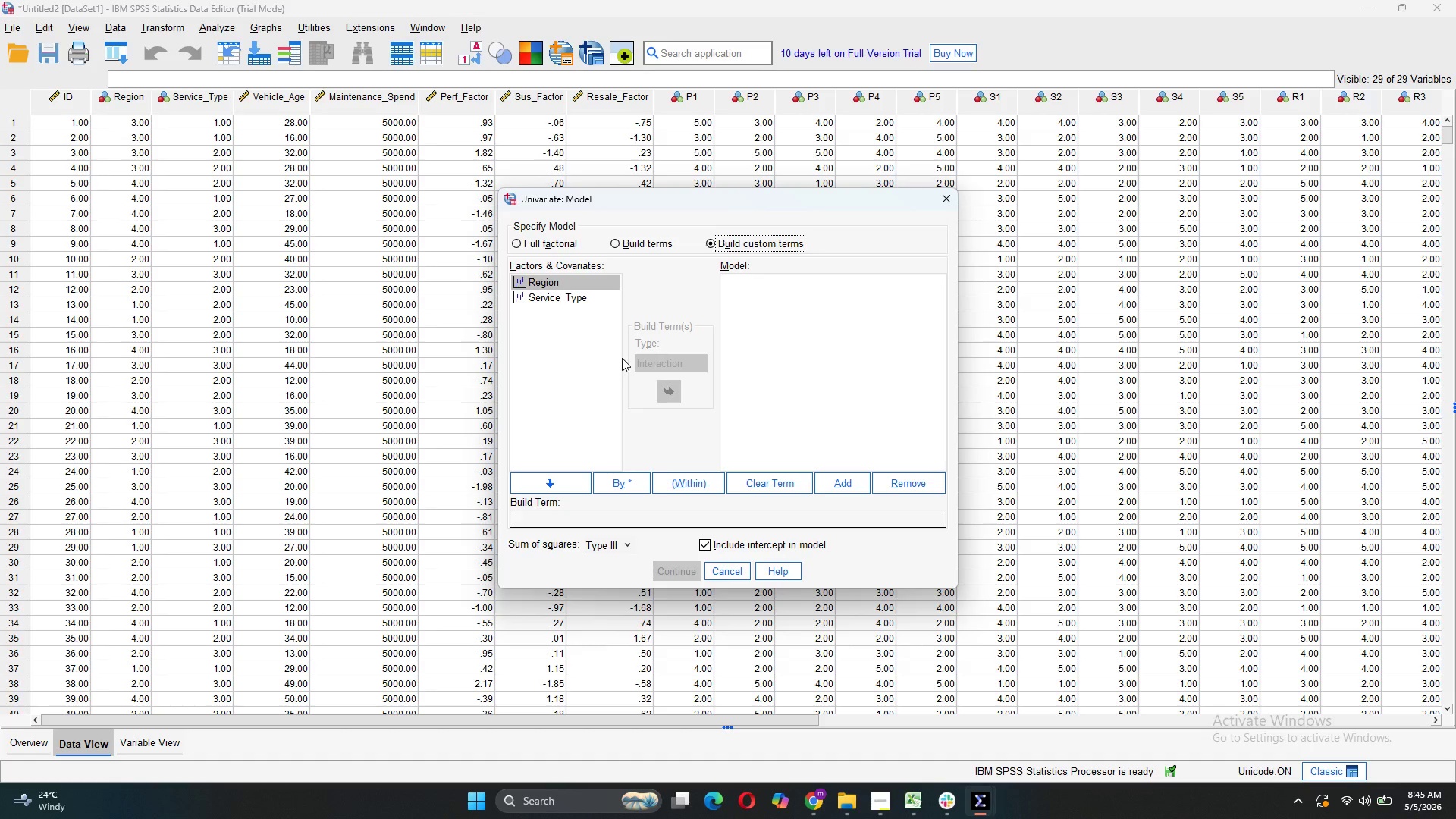 
left_click([727, 567])
 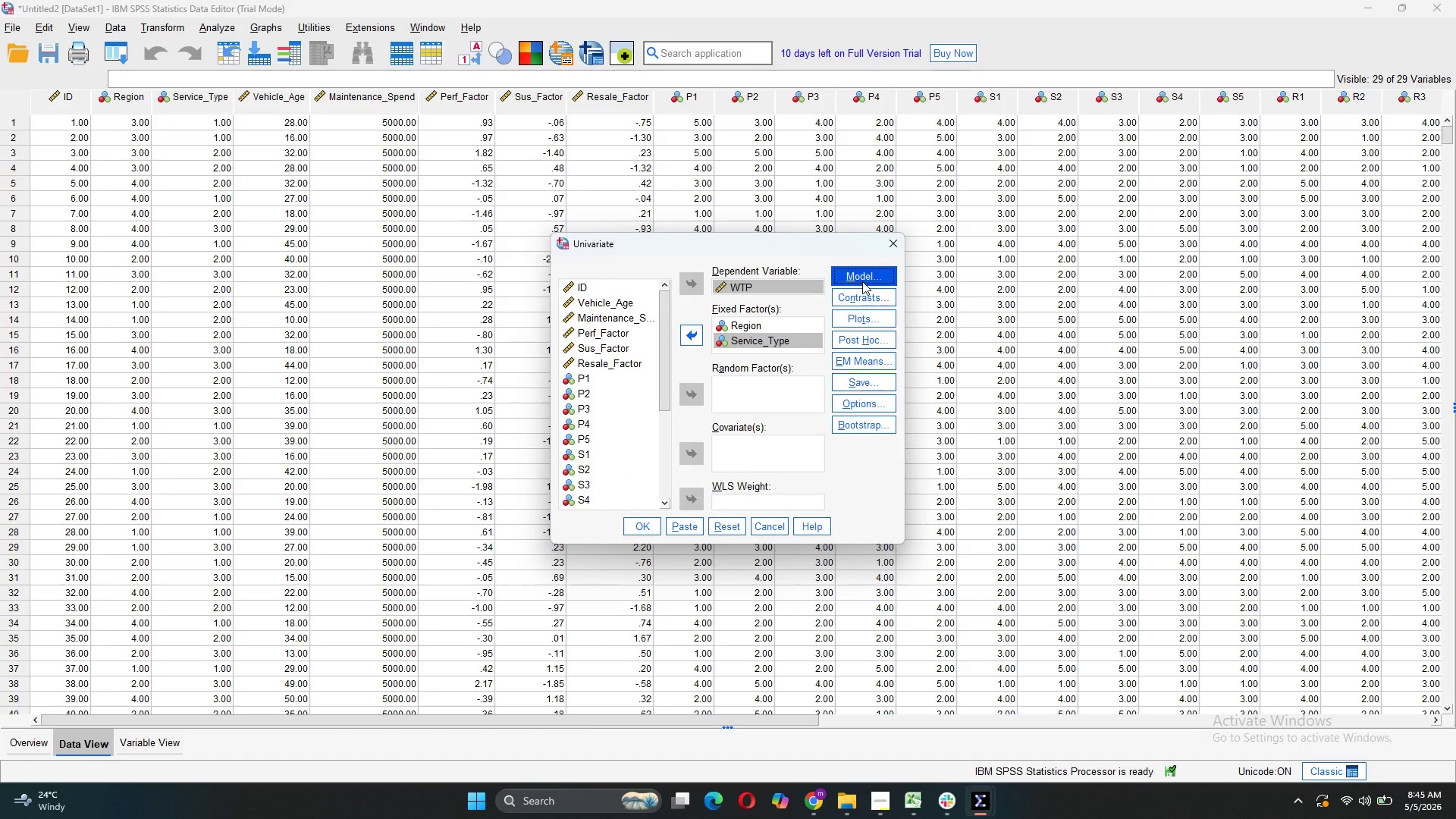 
left_click([862, 281])
 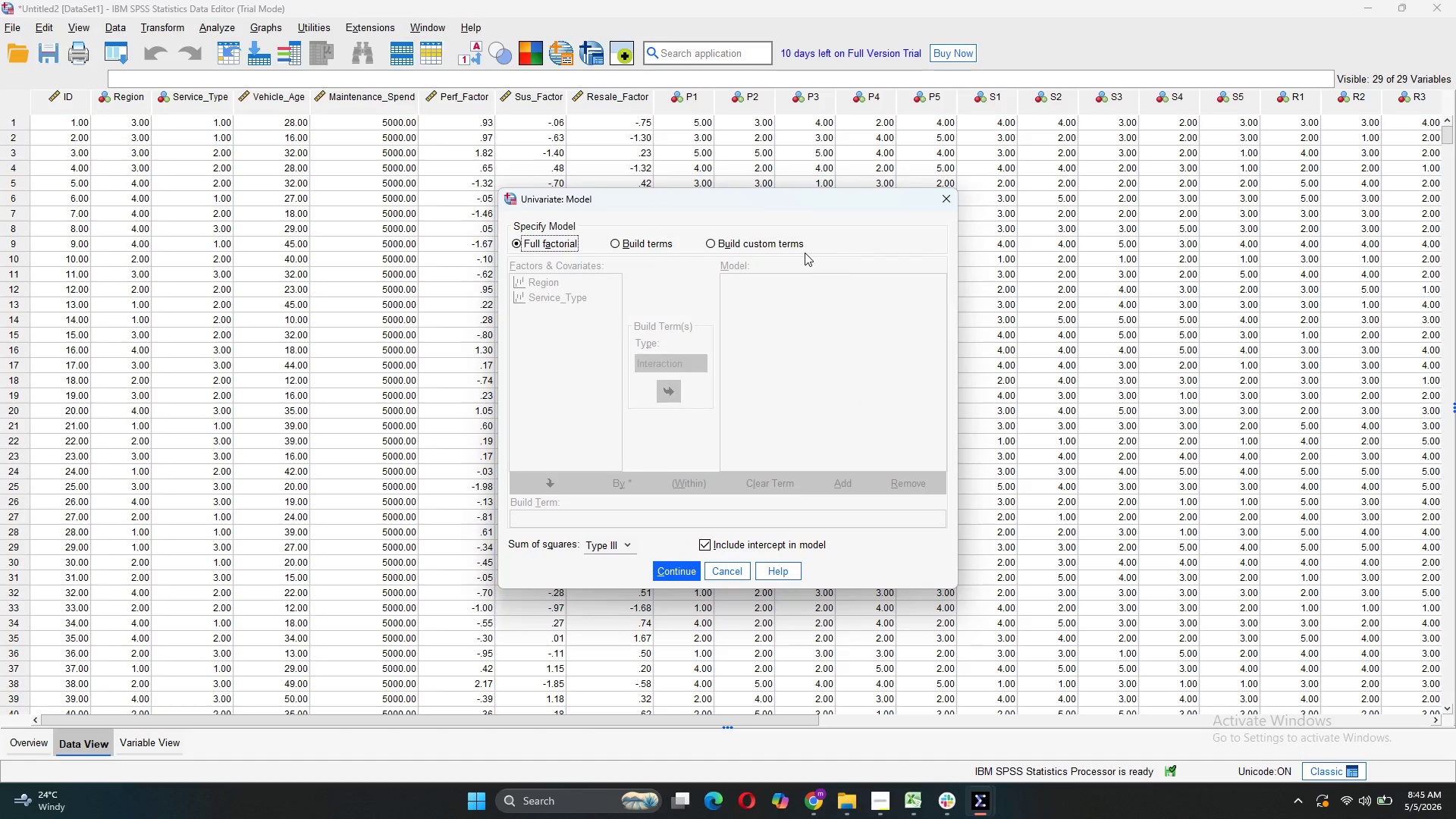 
left_click([781, 246])
 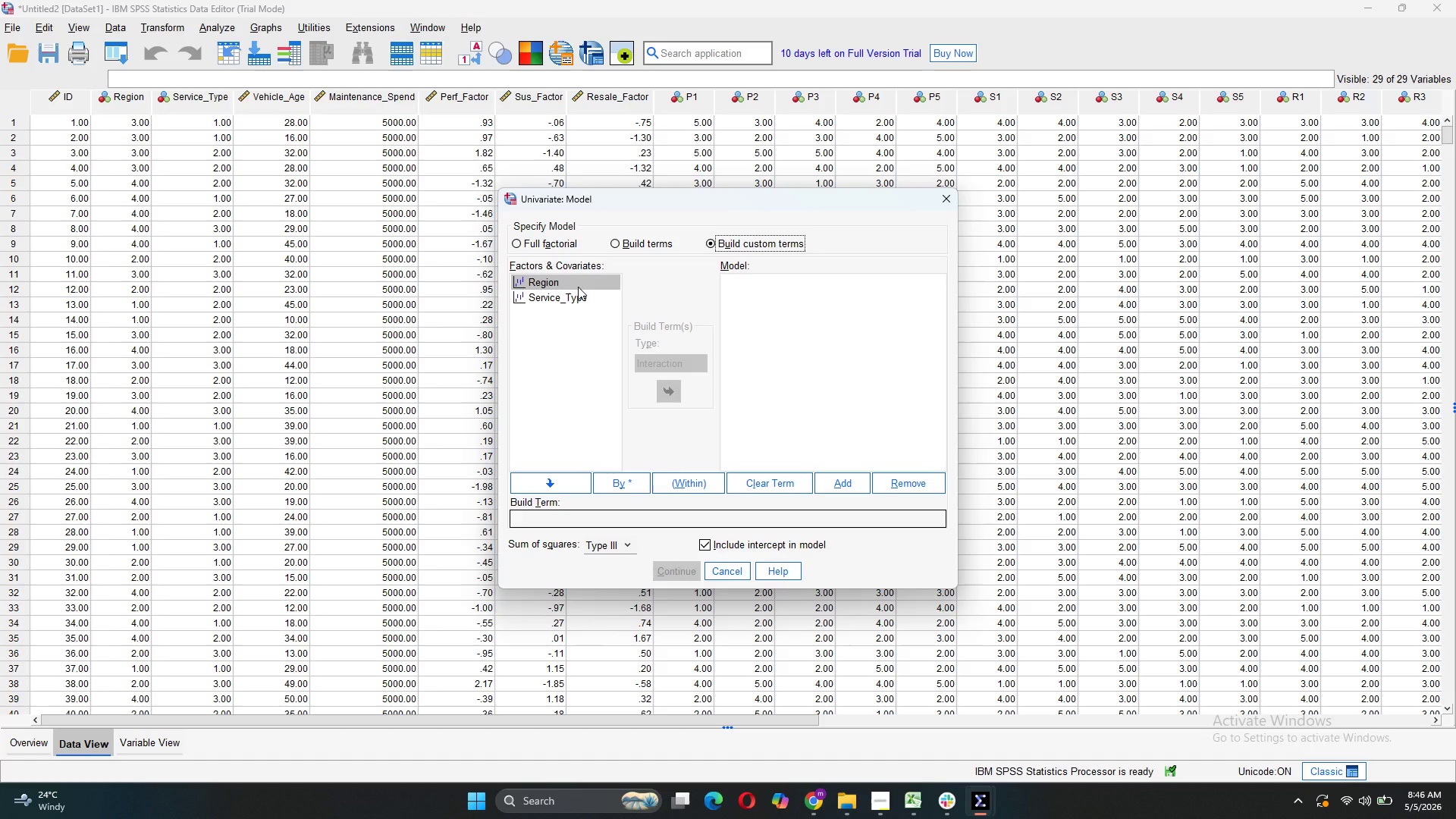 
wait(9.92)
 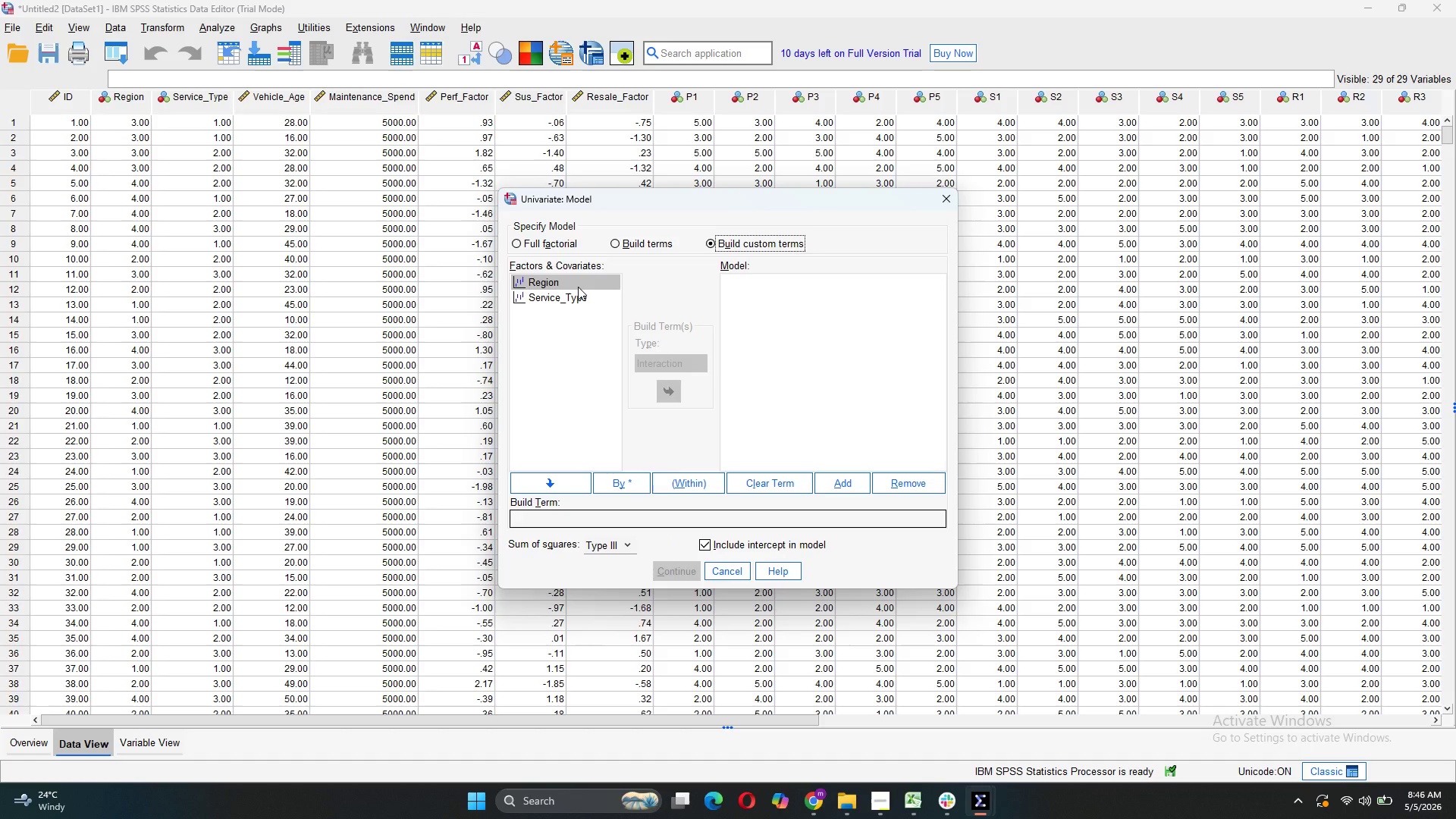 
left_click([568, 281])
 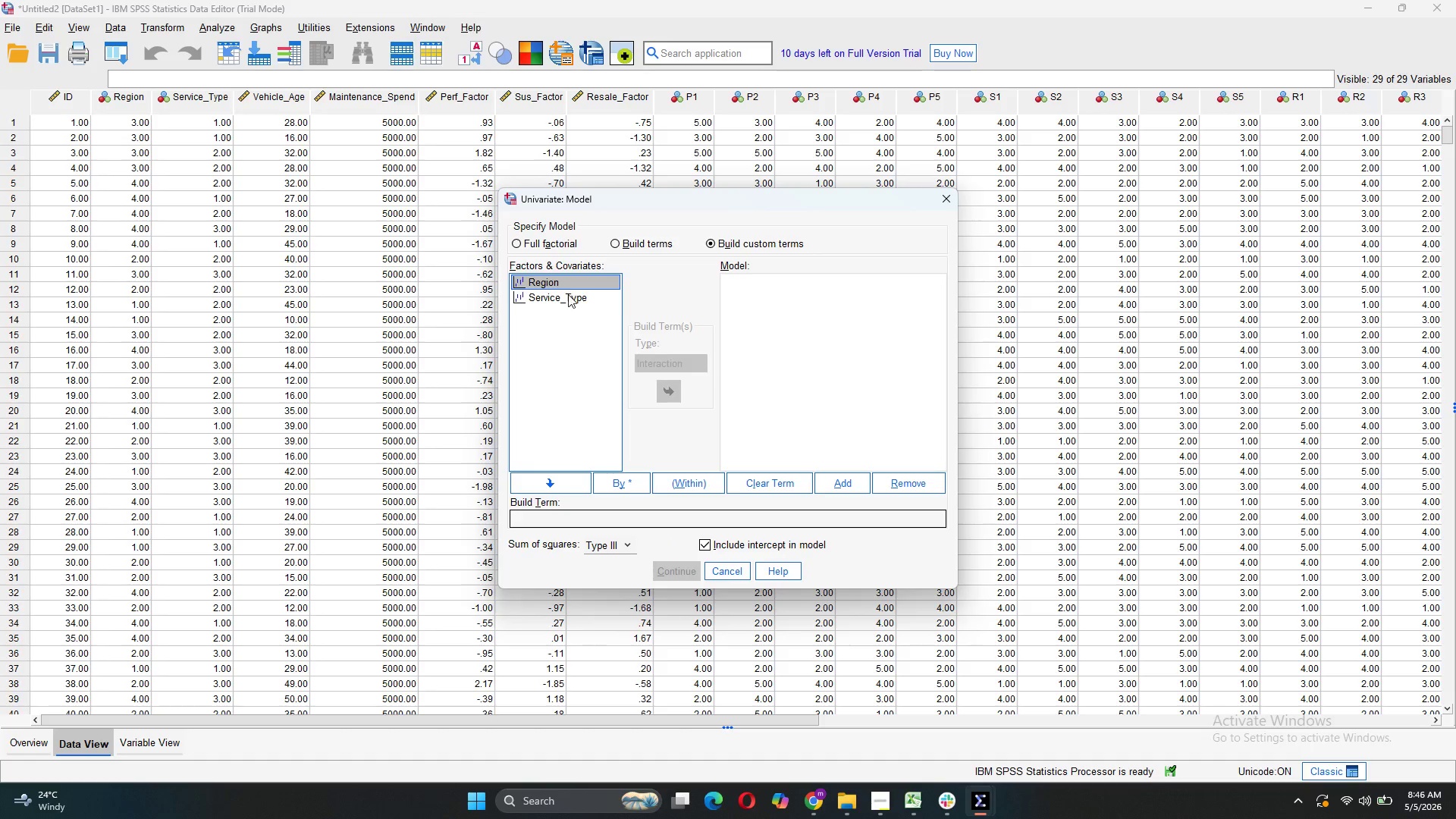 
left_click([568, 294])
 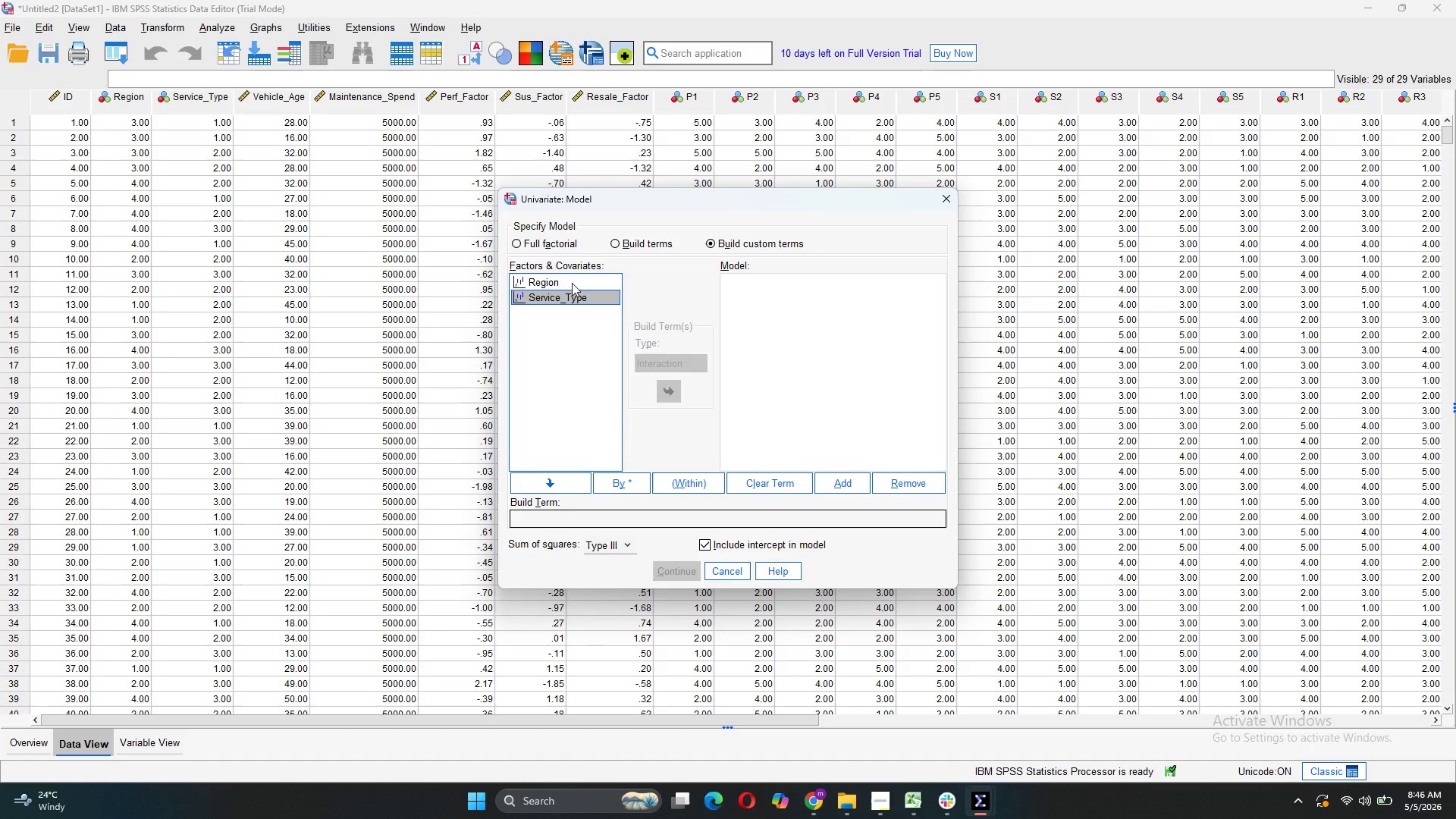 
left_click([572, 283])
 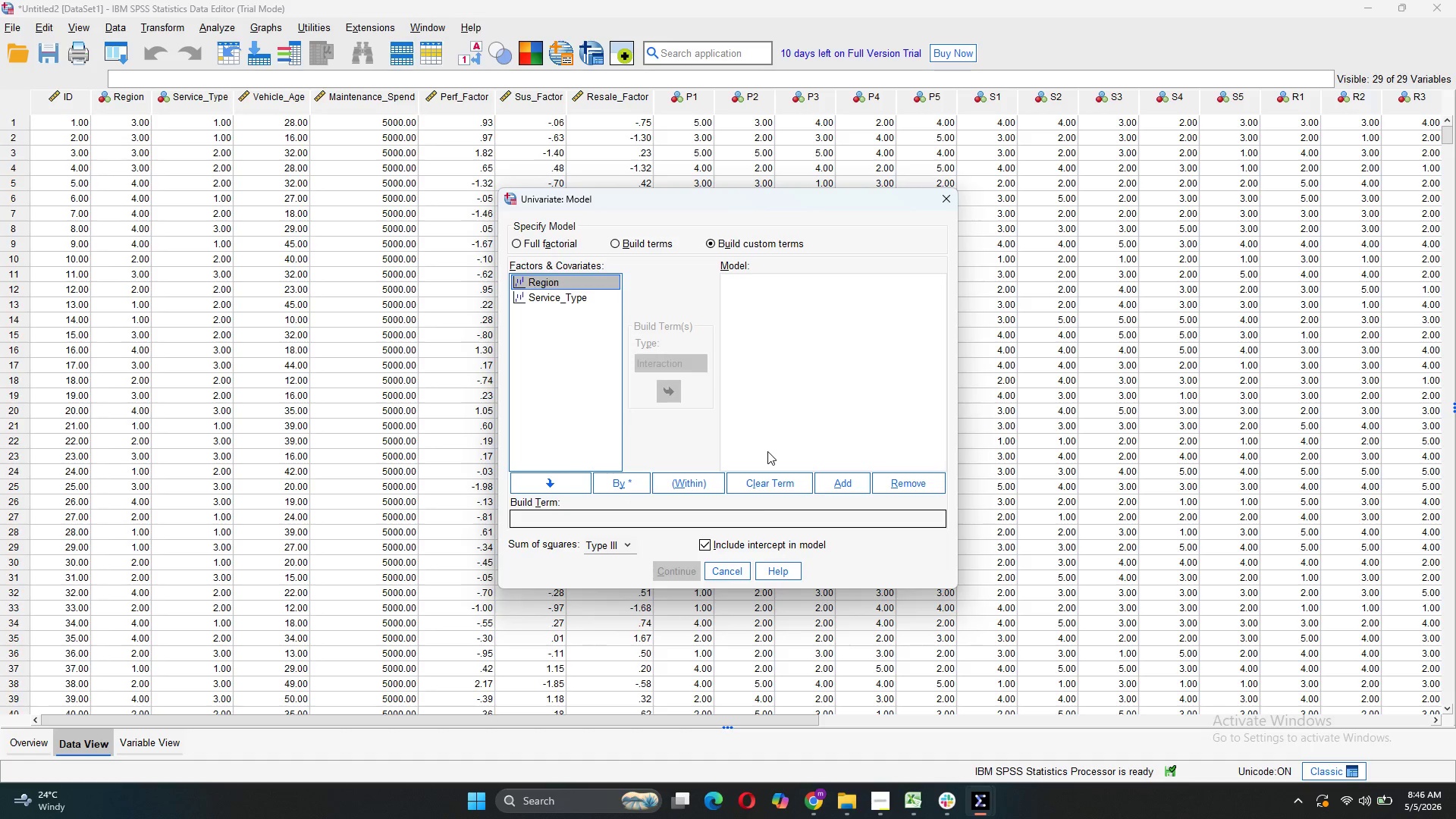 
wait(10.59)
 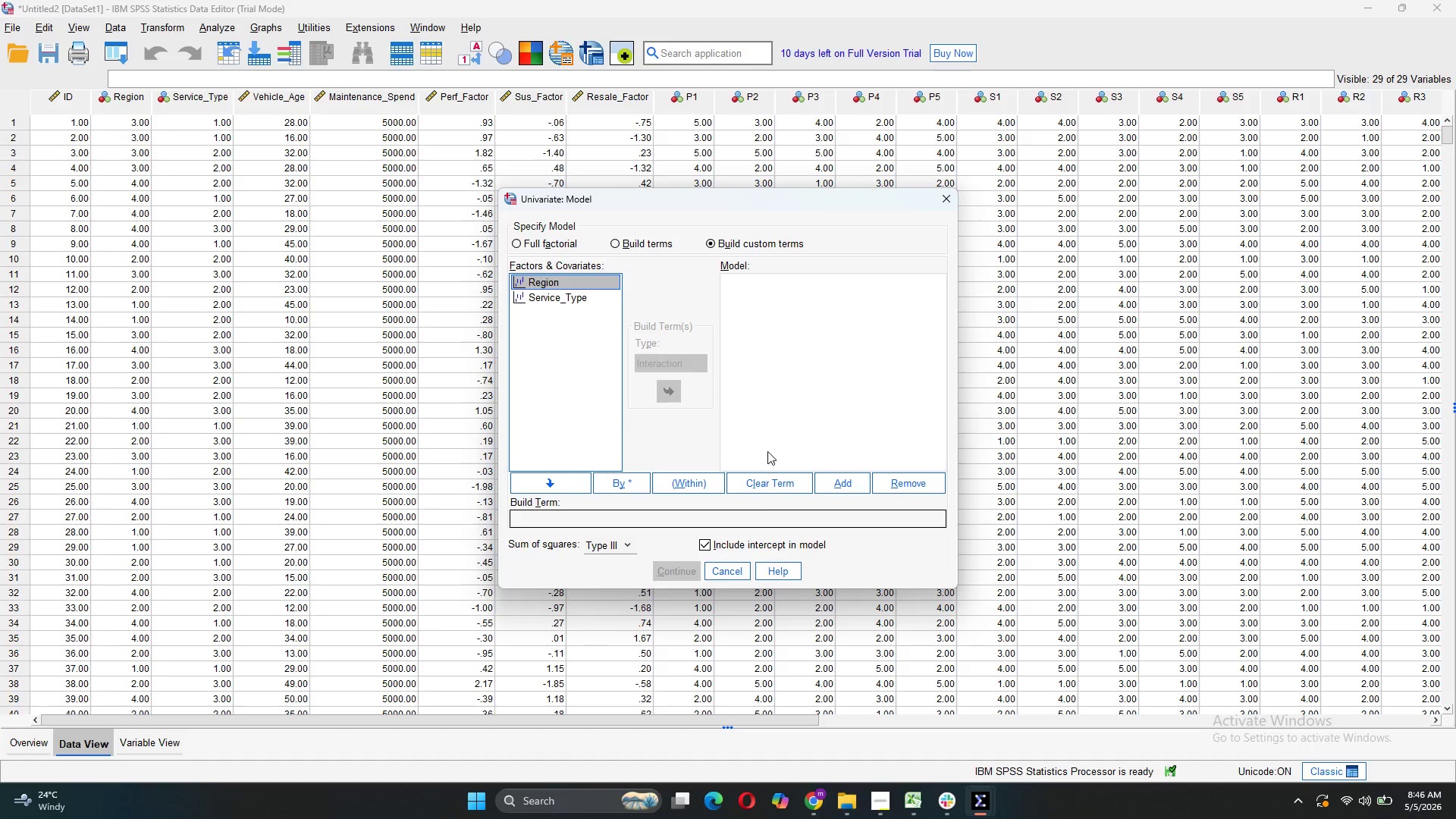 
left_click([542, 299])
 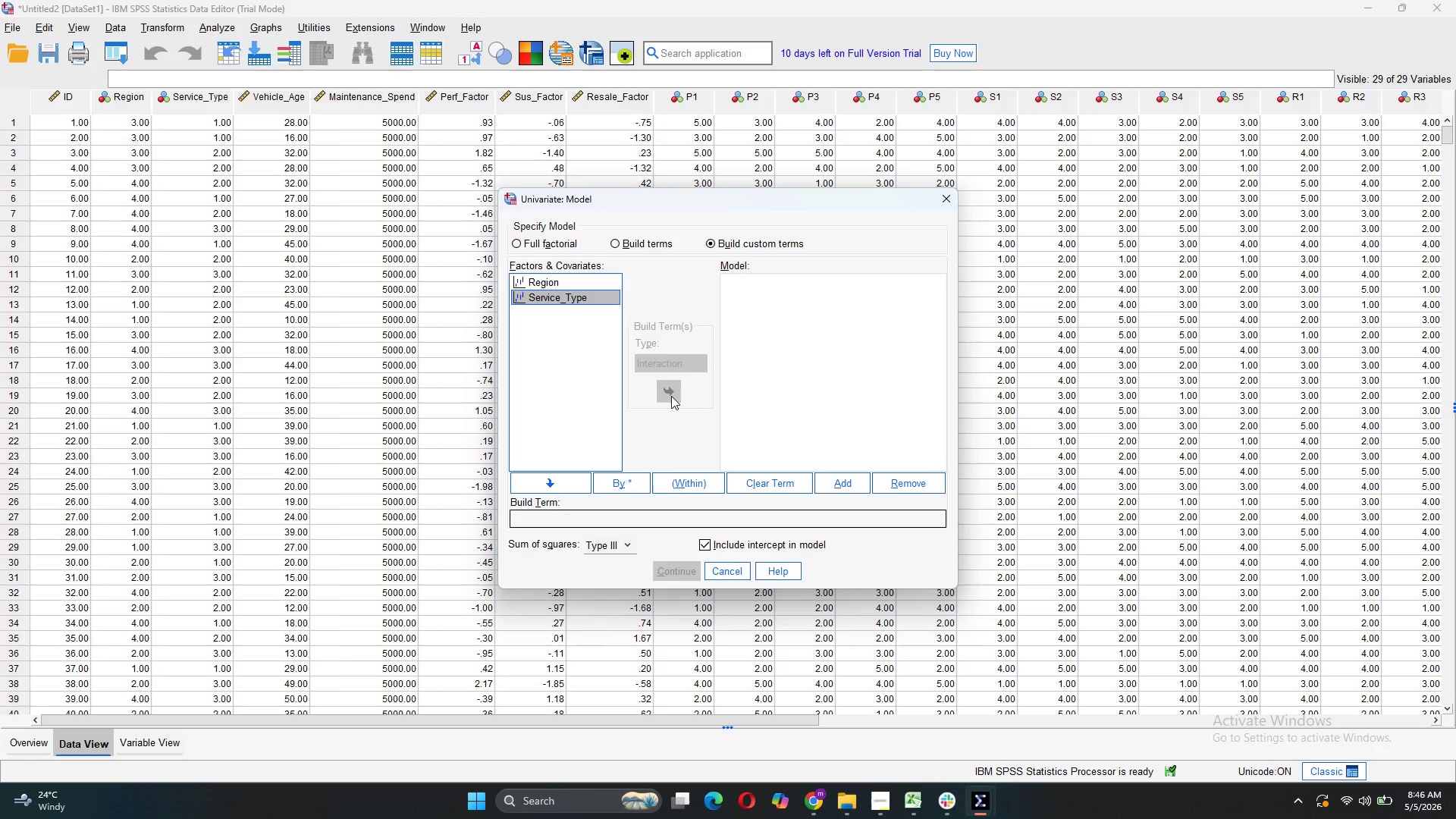 
left_click([671, 396])
 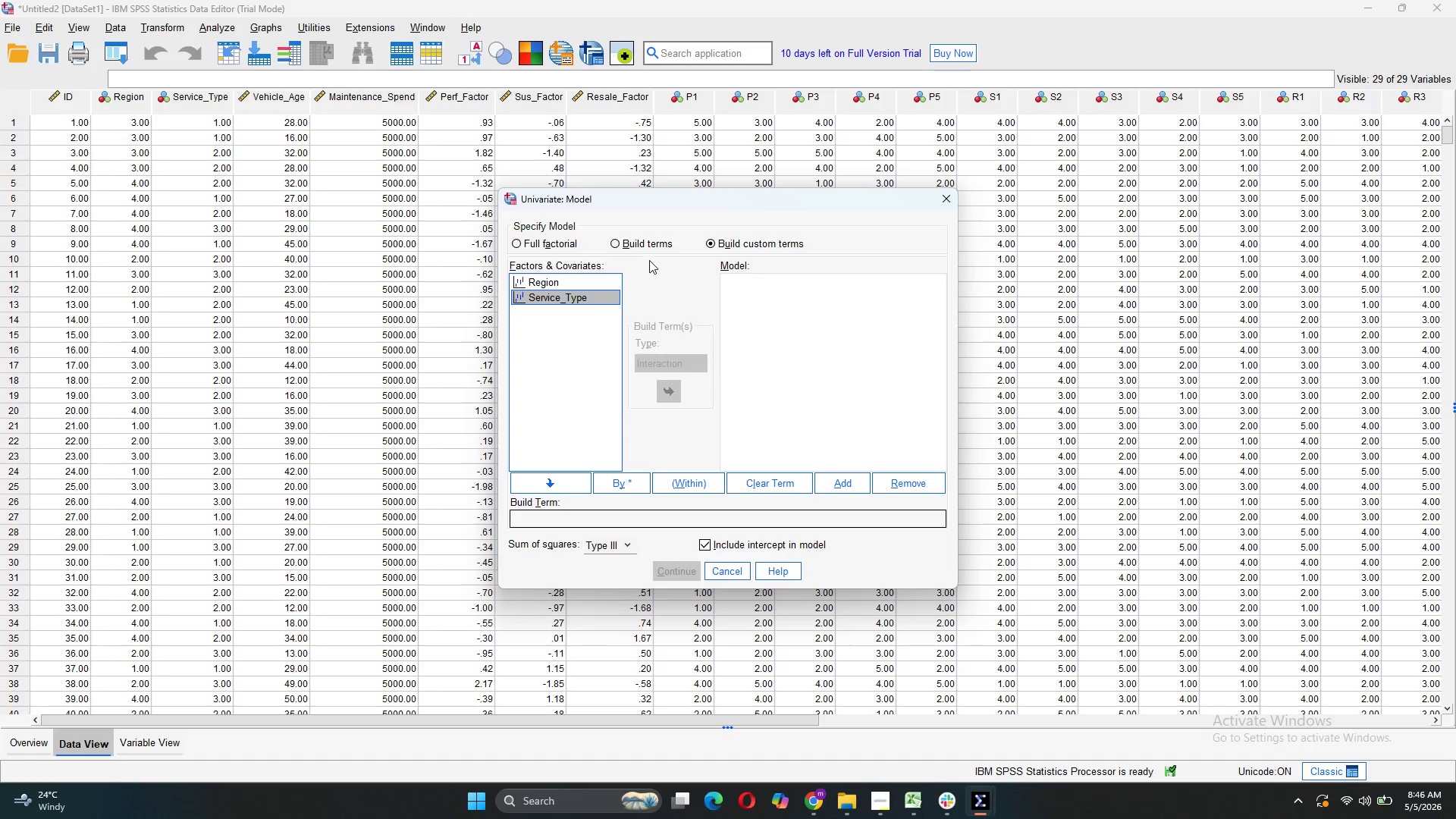 
left_click([651, 246])
 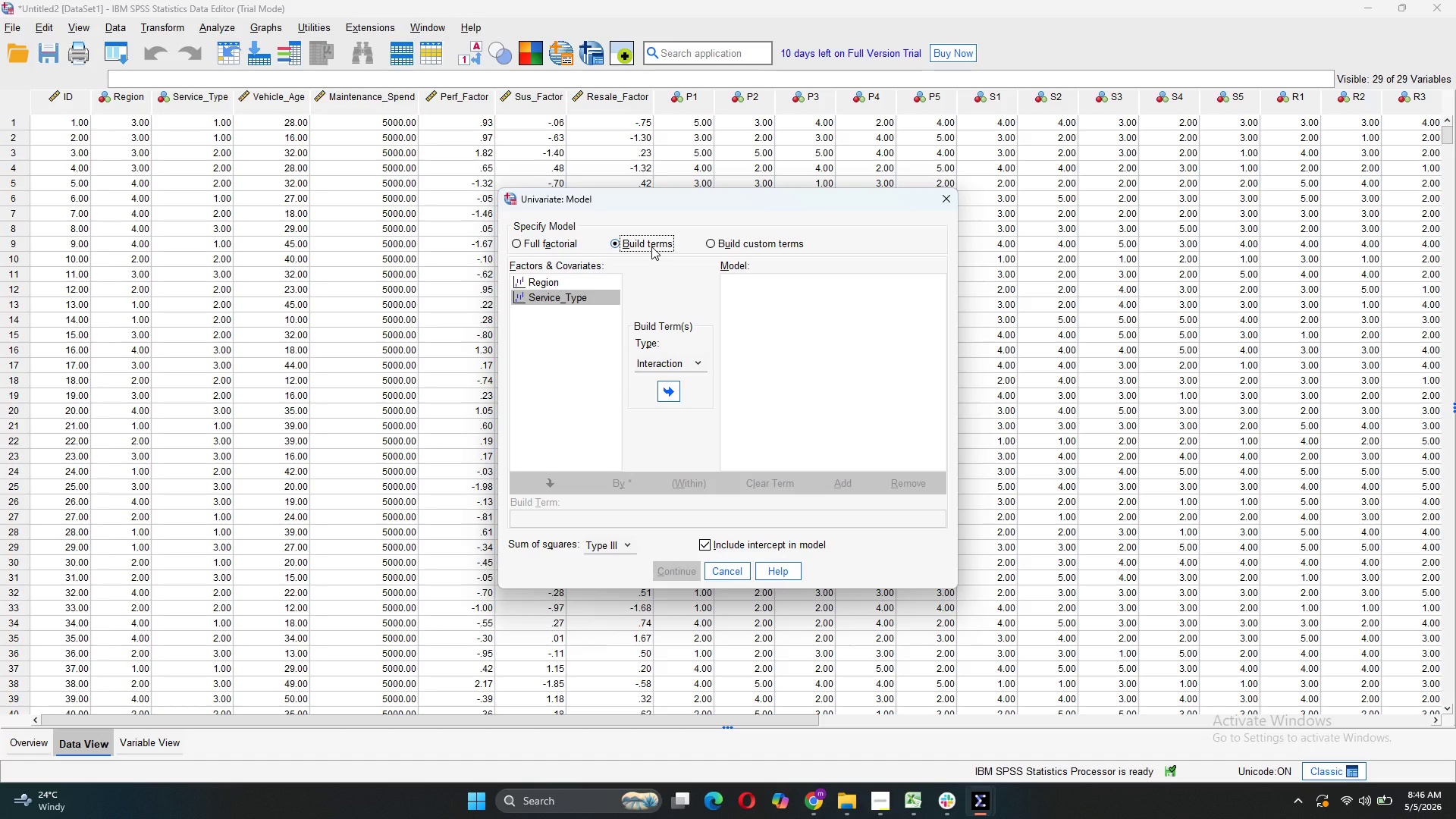 
wait(6.3)
 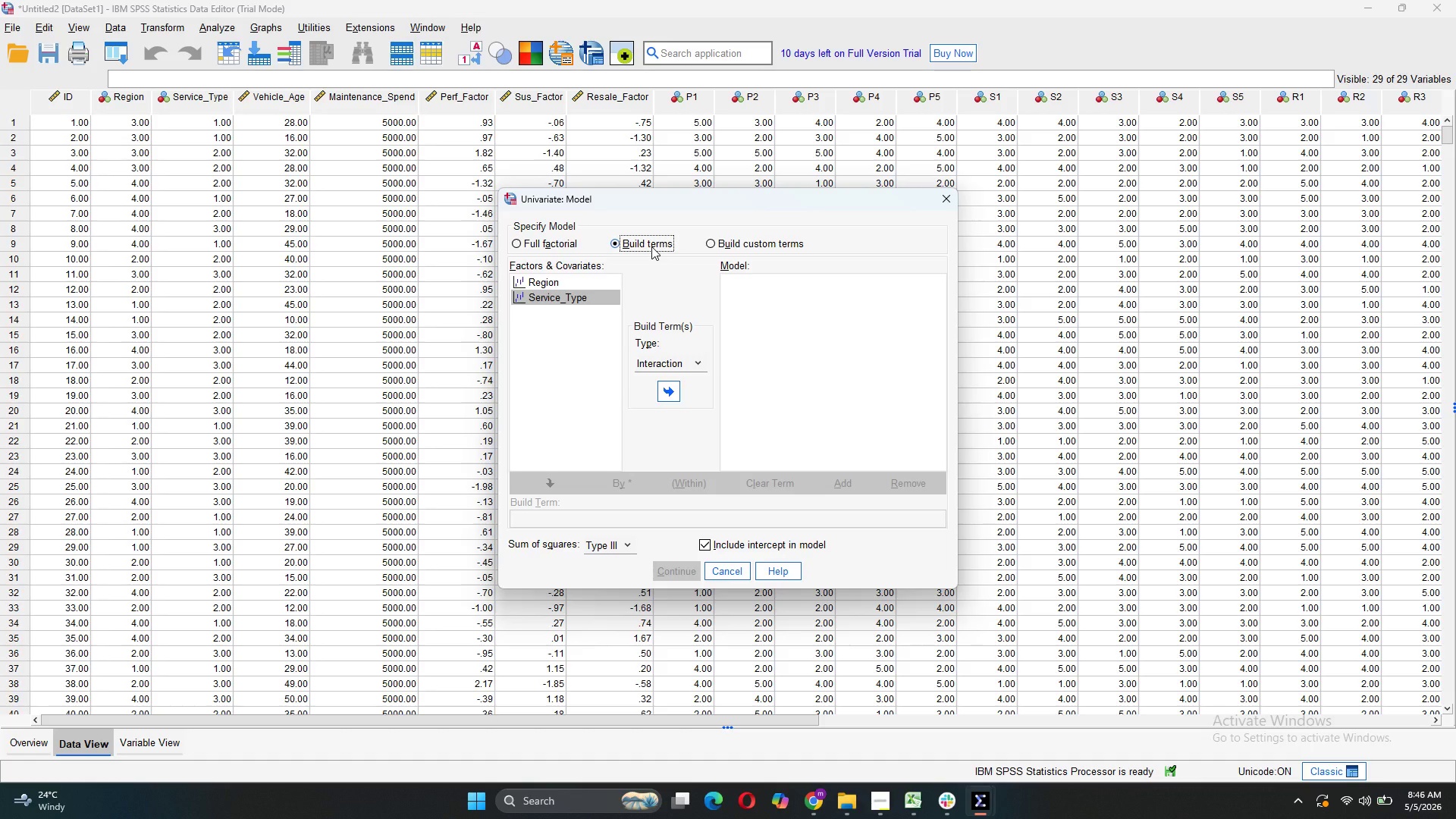 
left_click([739, 241])
 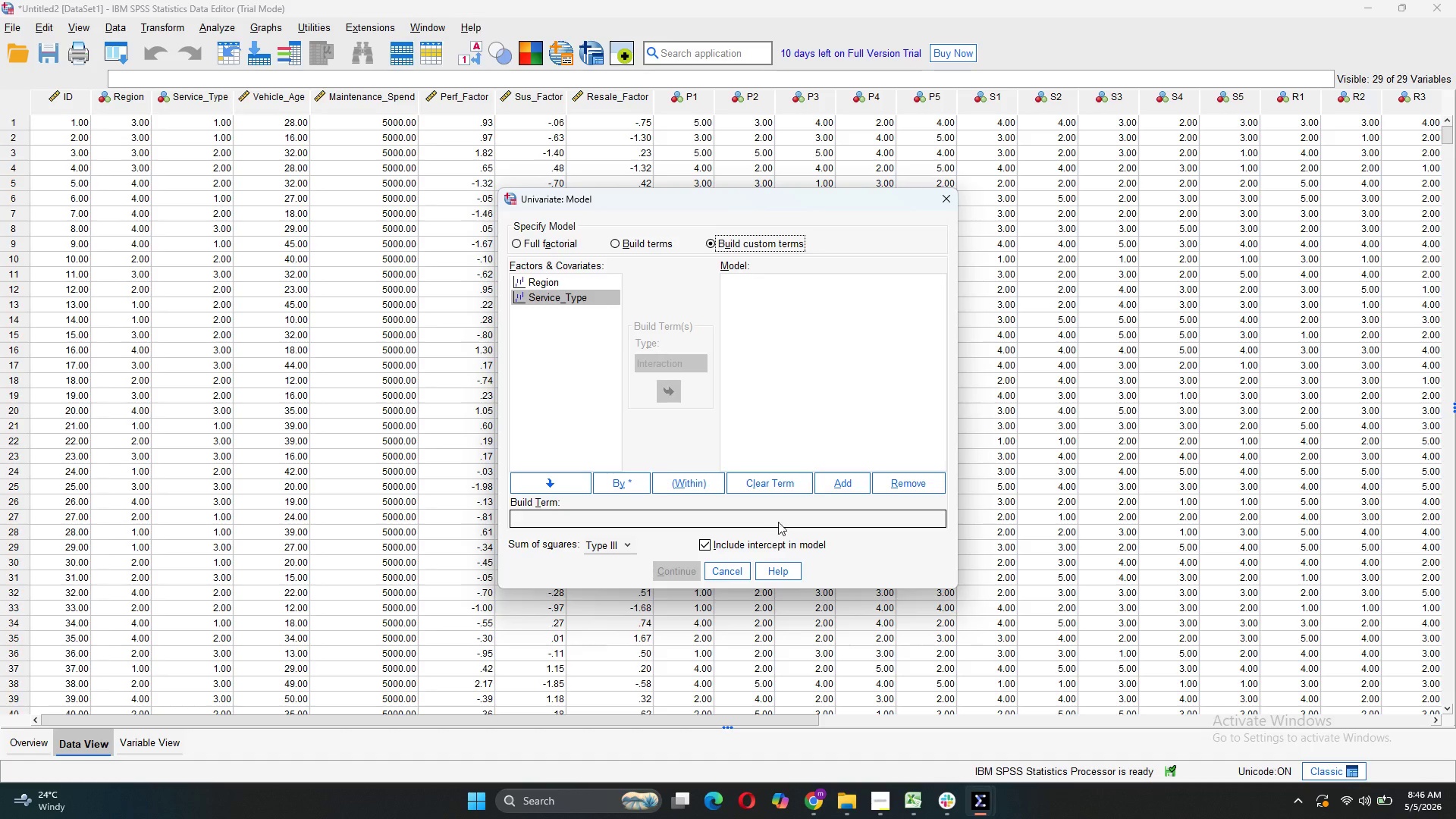 
wait(8.64)
 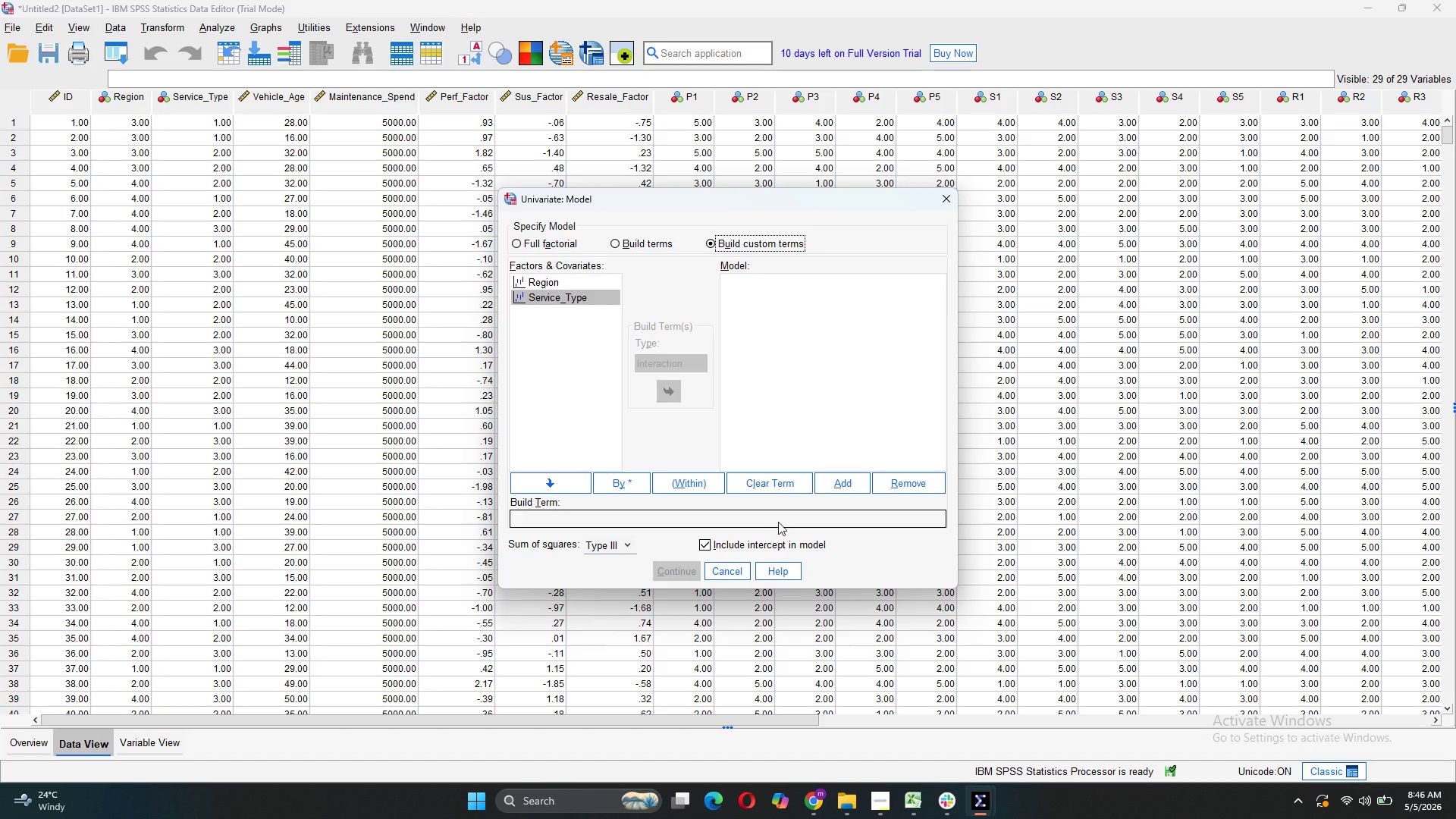 
left_click([858, 473])
 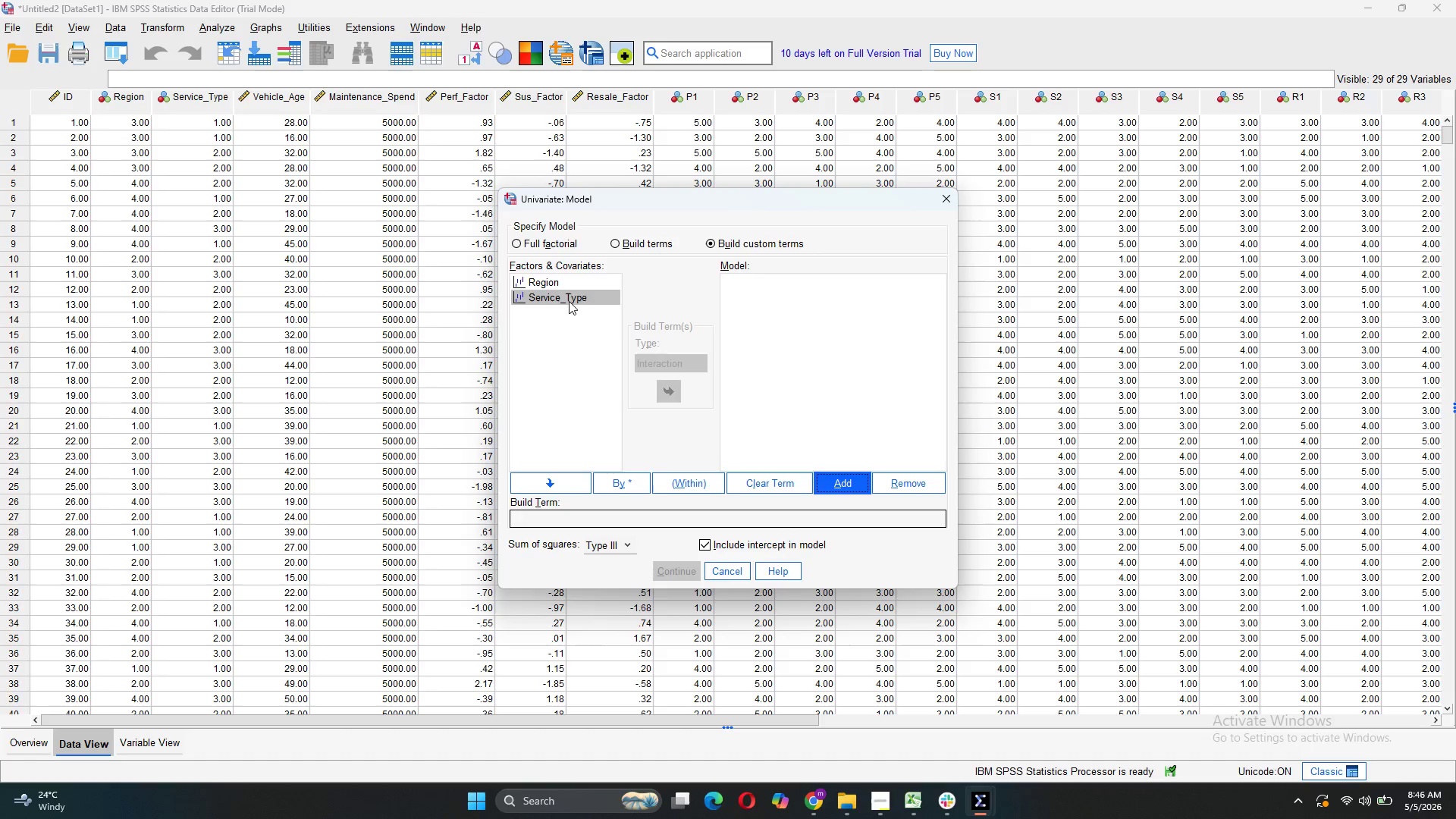 
left_click([571, 290])
 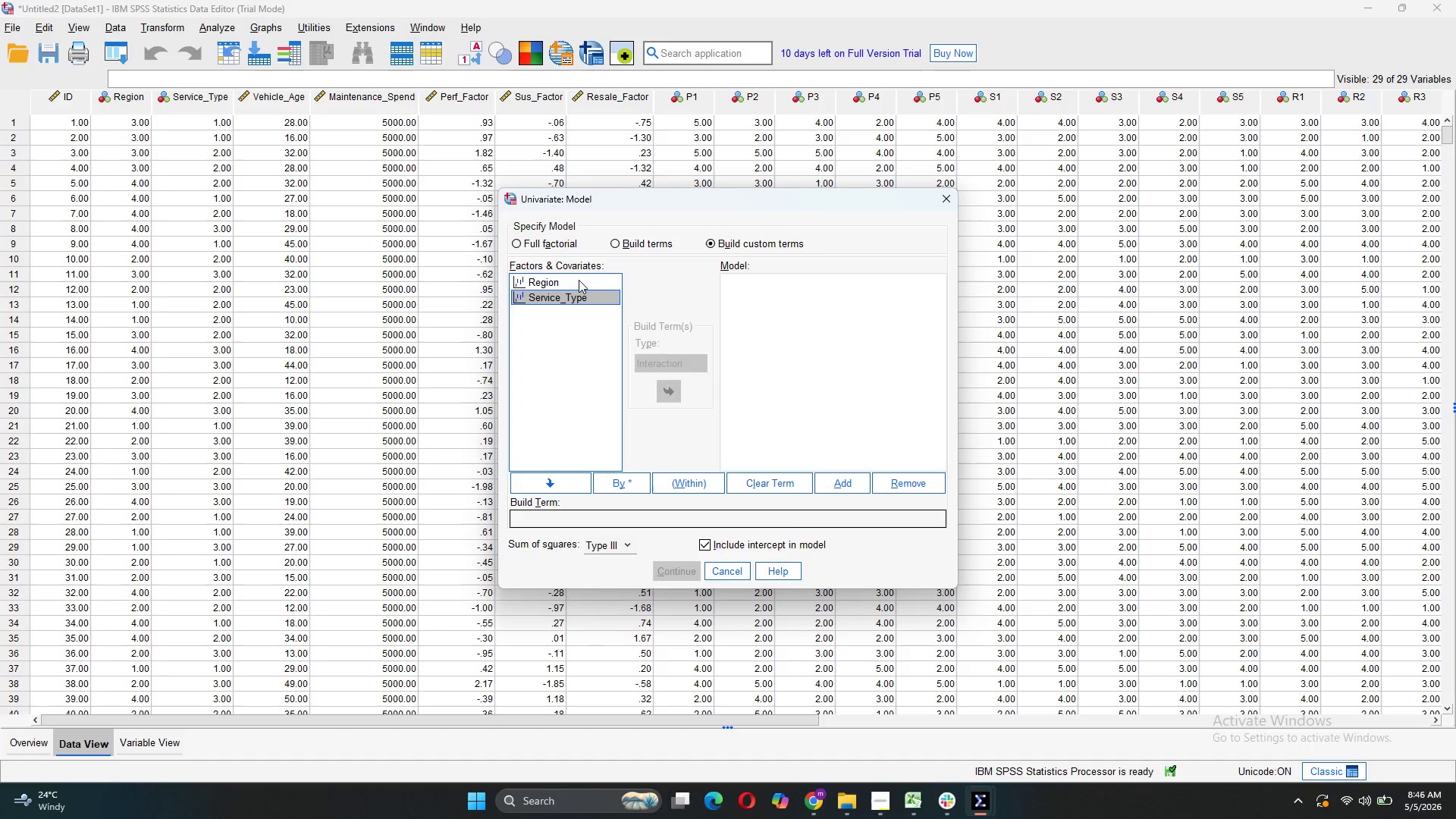 
left_click([579, 280])
 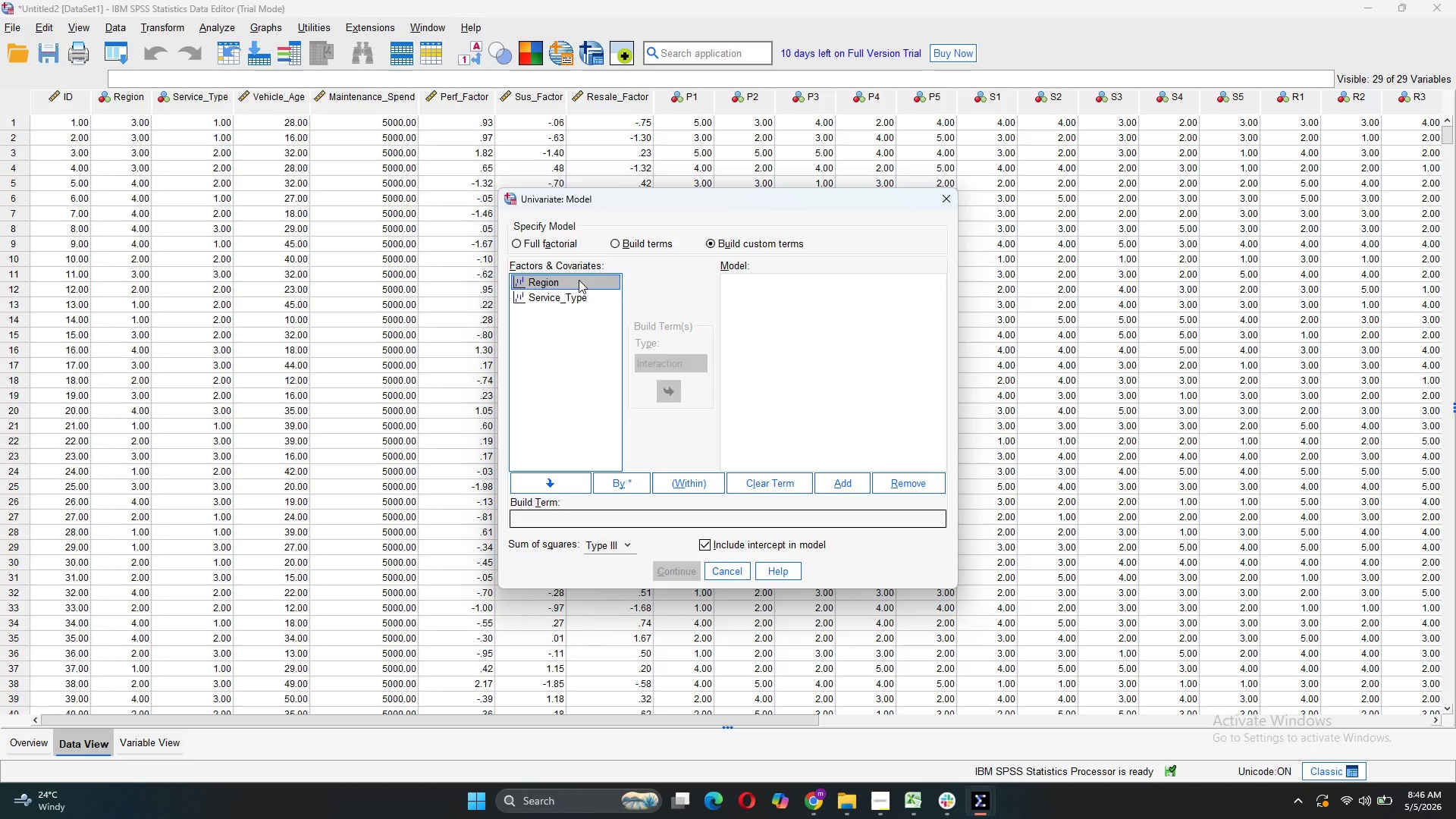 
wait(14.78)
 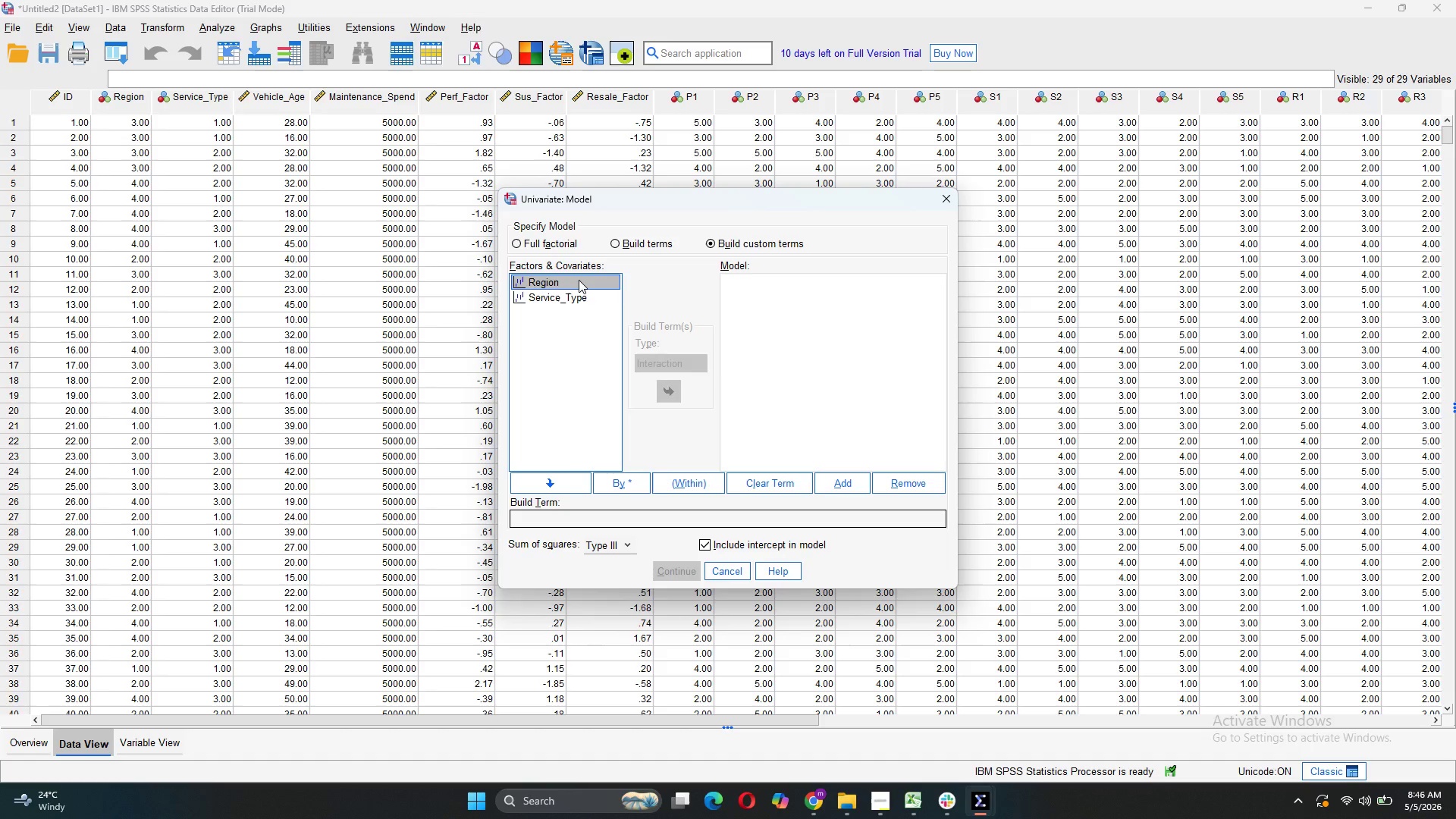 
left_click([623, 548])
 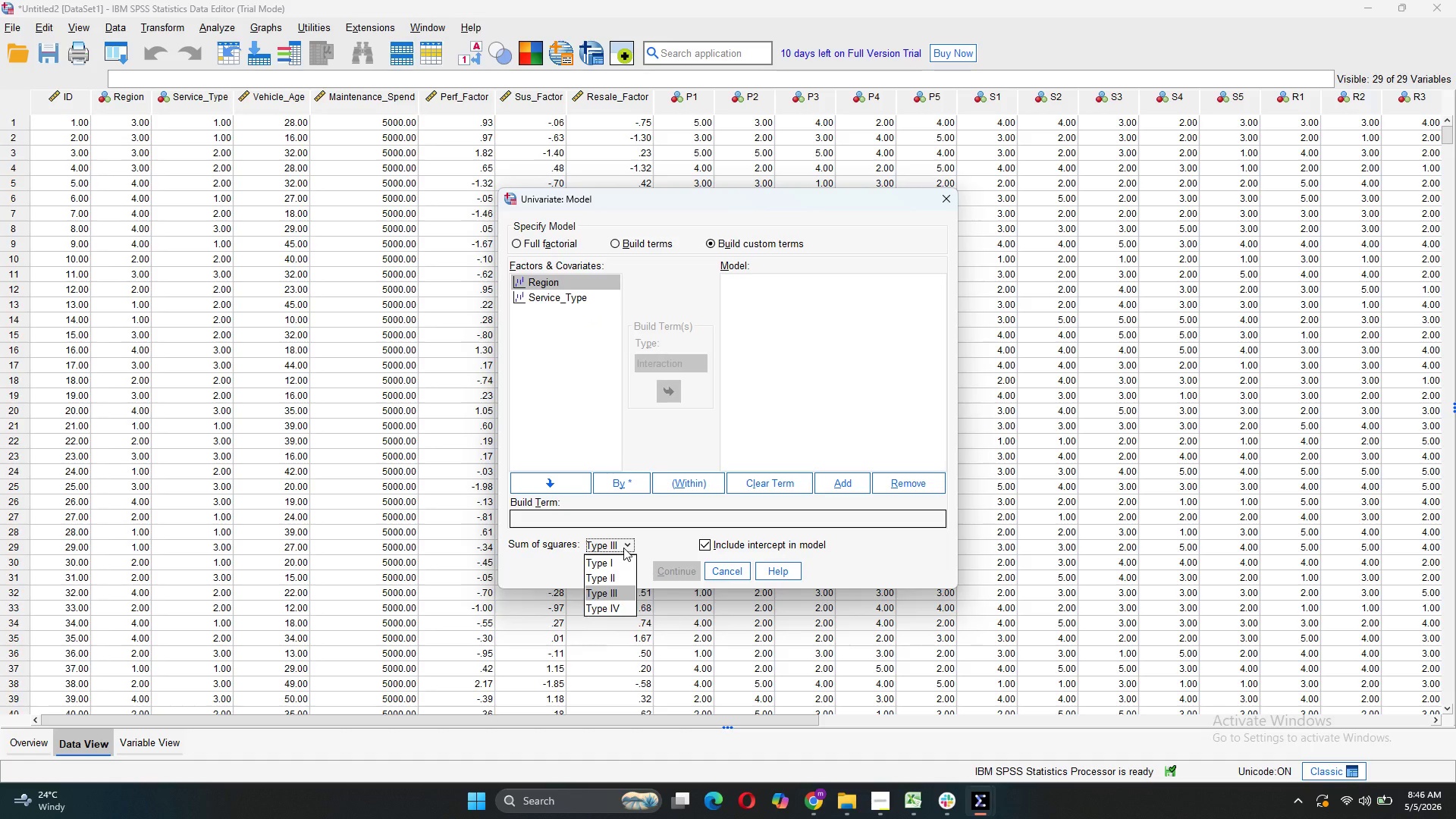 
left_click([649, 544])
 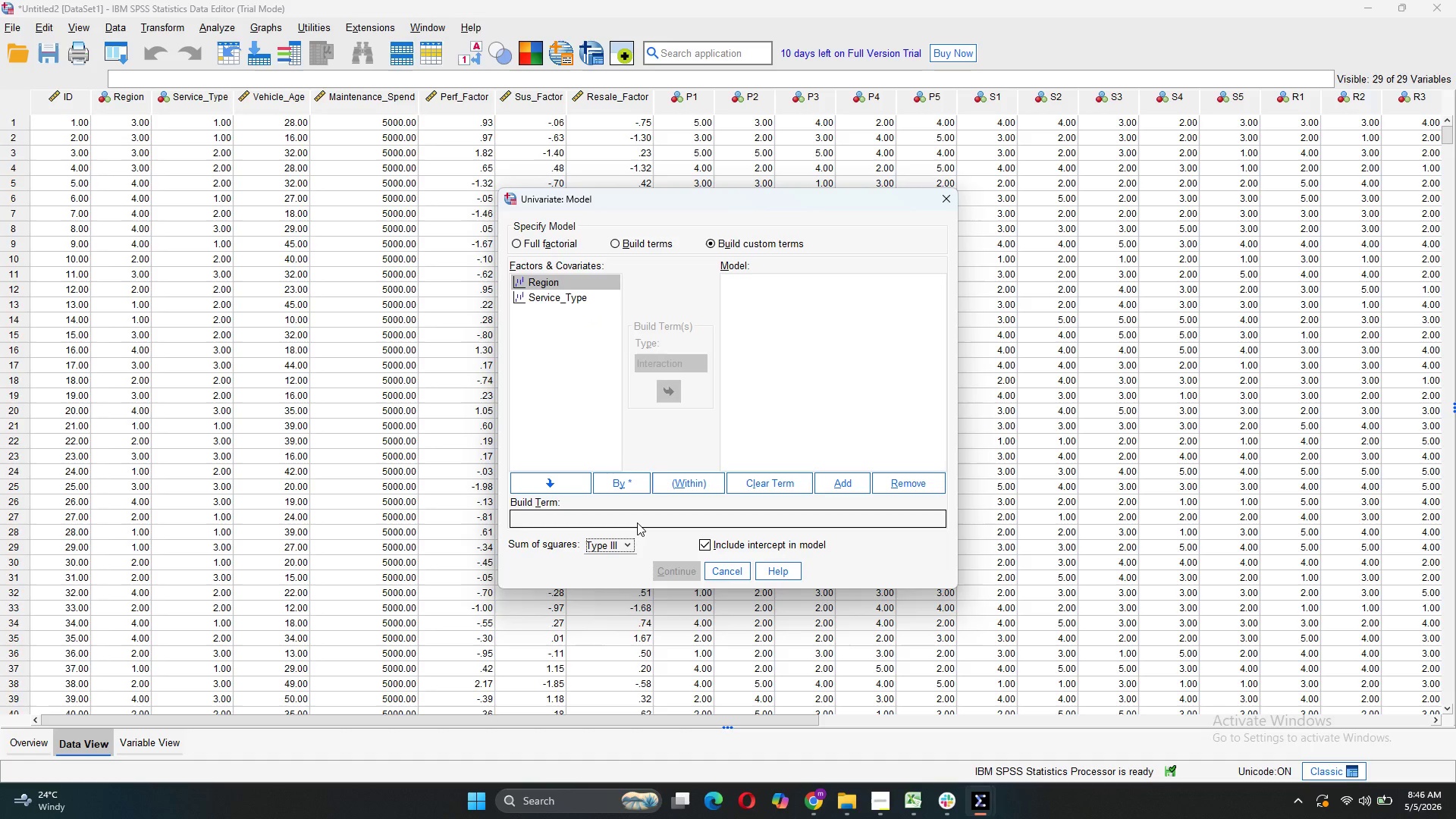 
left_click([637, 522])
 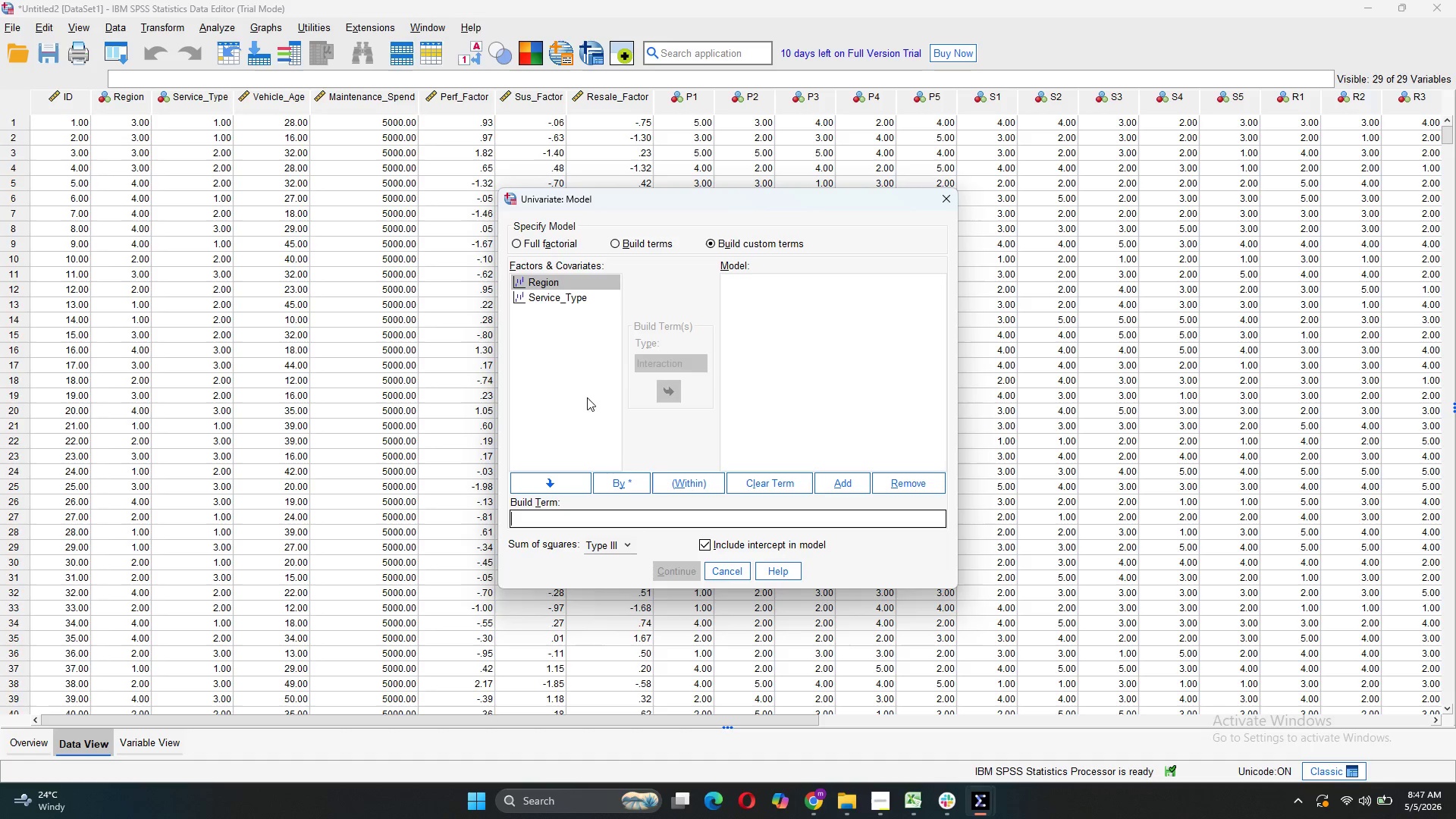 
left_click([576, 296])
 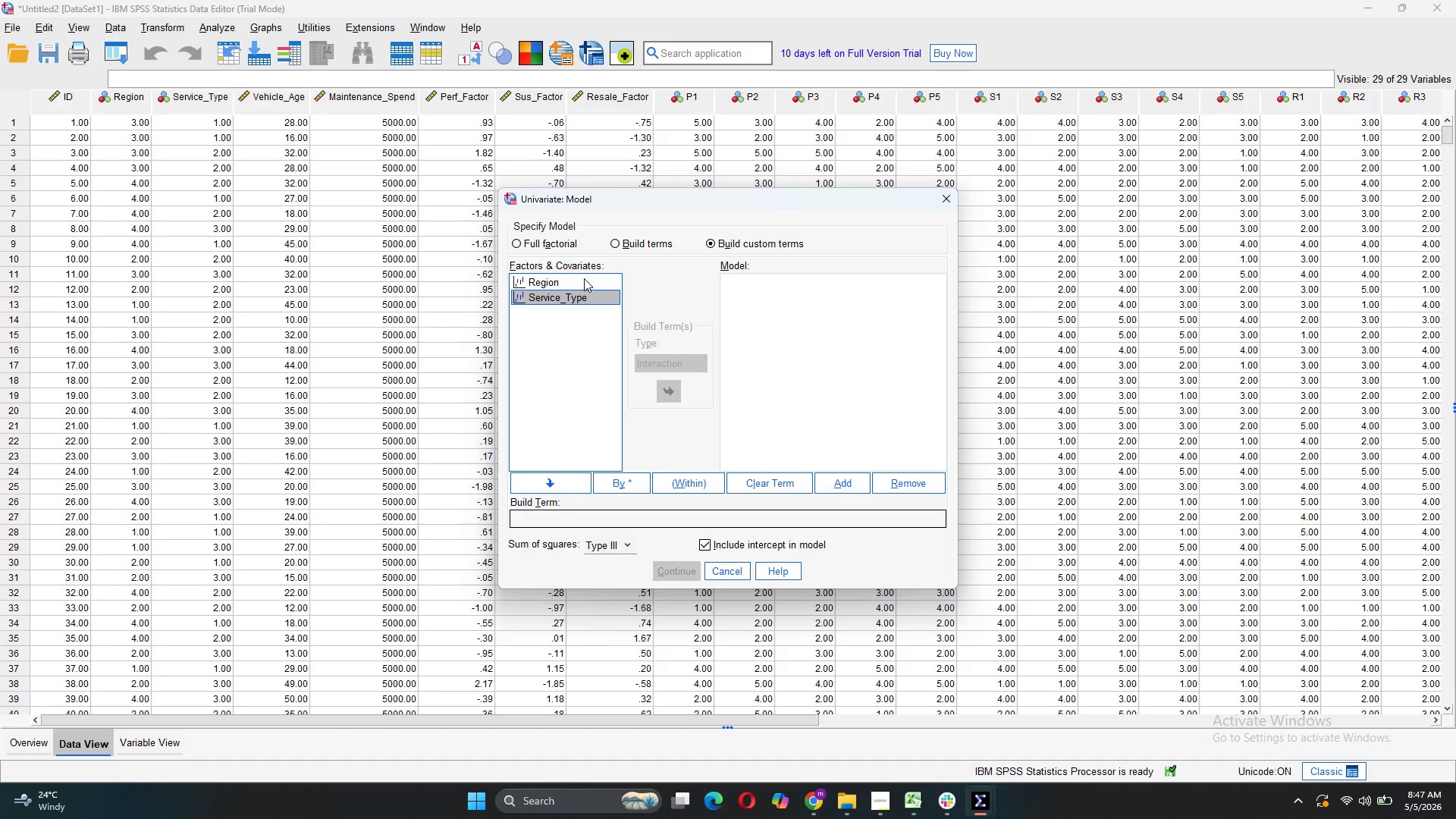 
left_click([584, 278])
 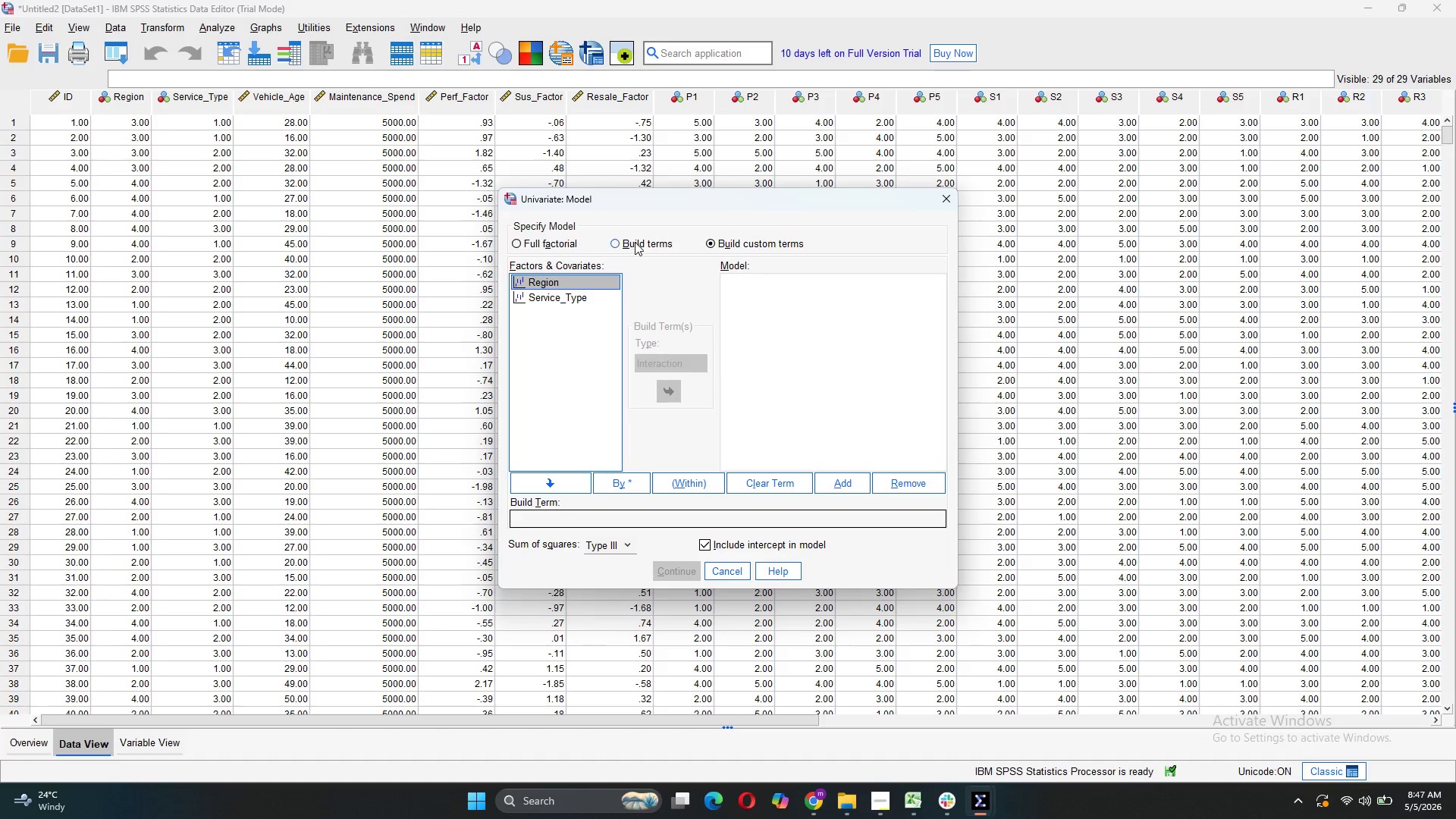 
left_click([635, 242])
 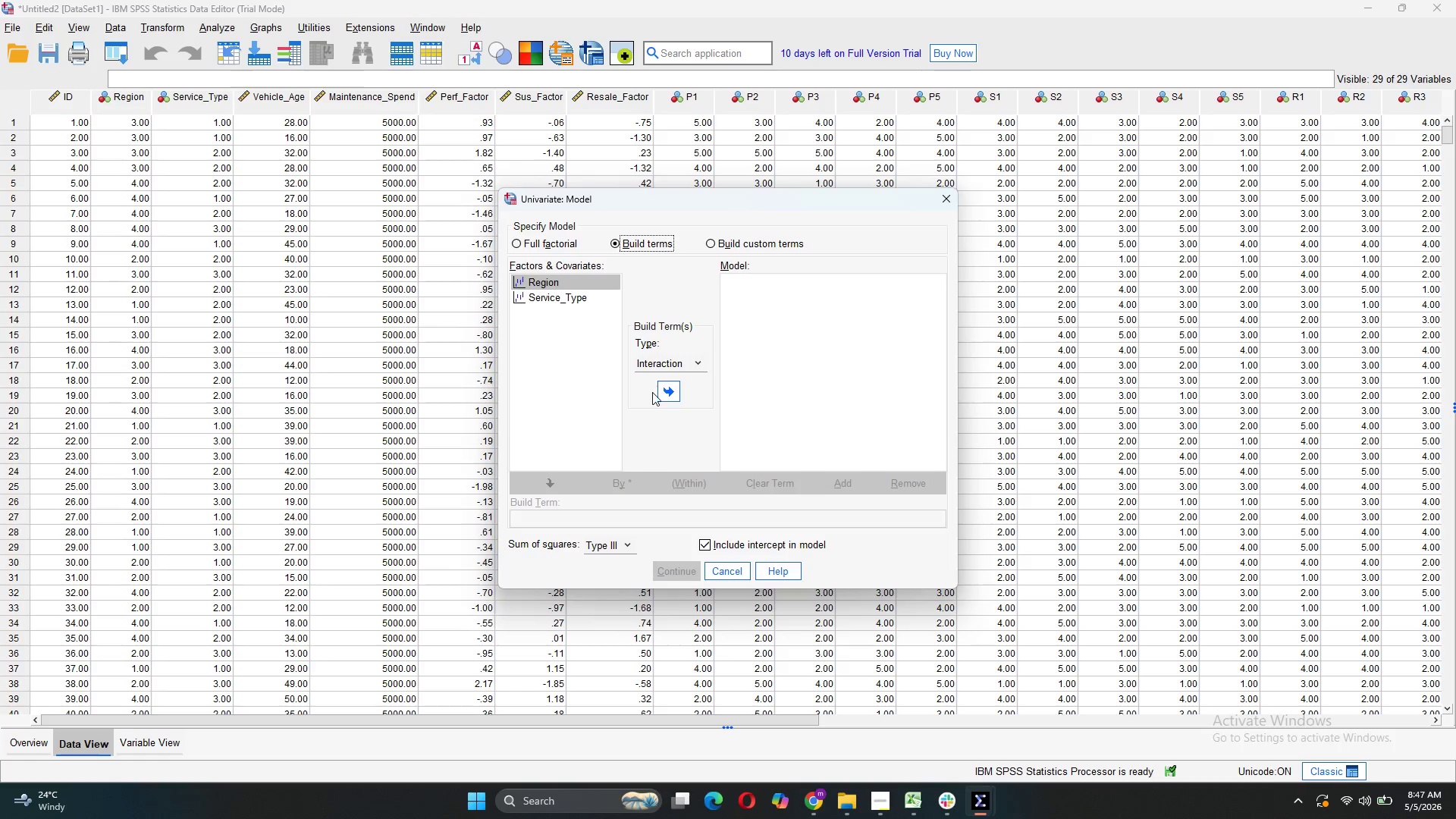 
left_click([661, 393])
 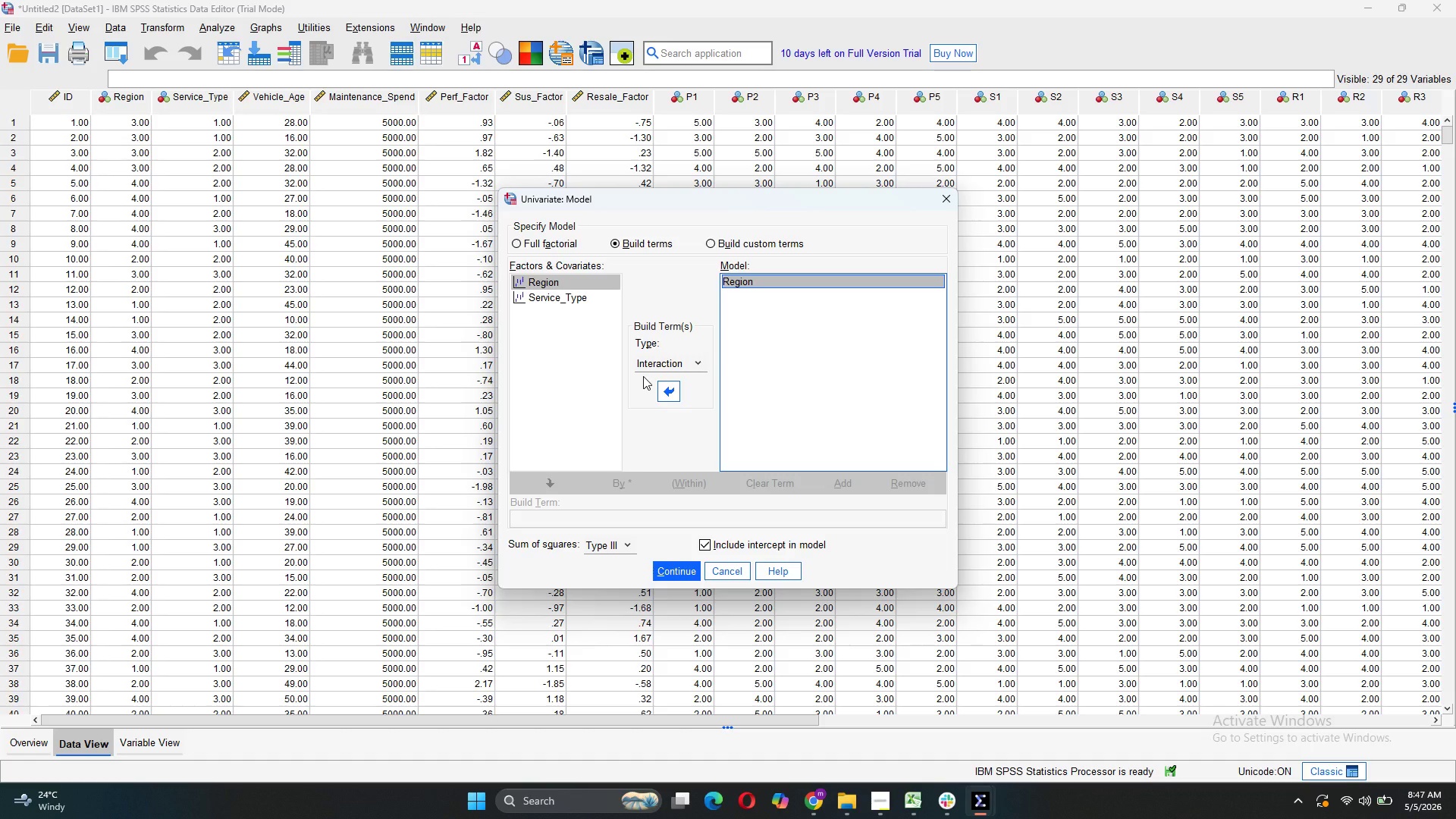 
left_click([576, 293])
 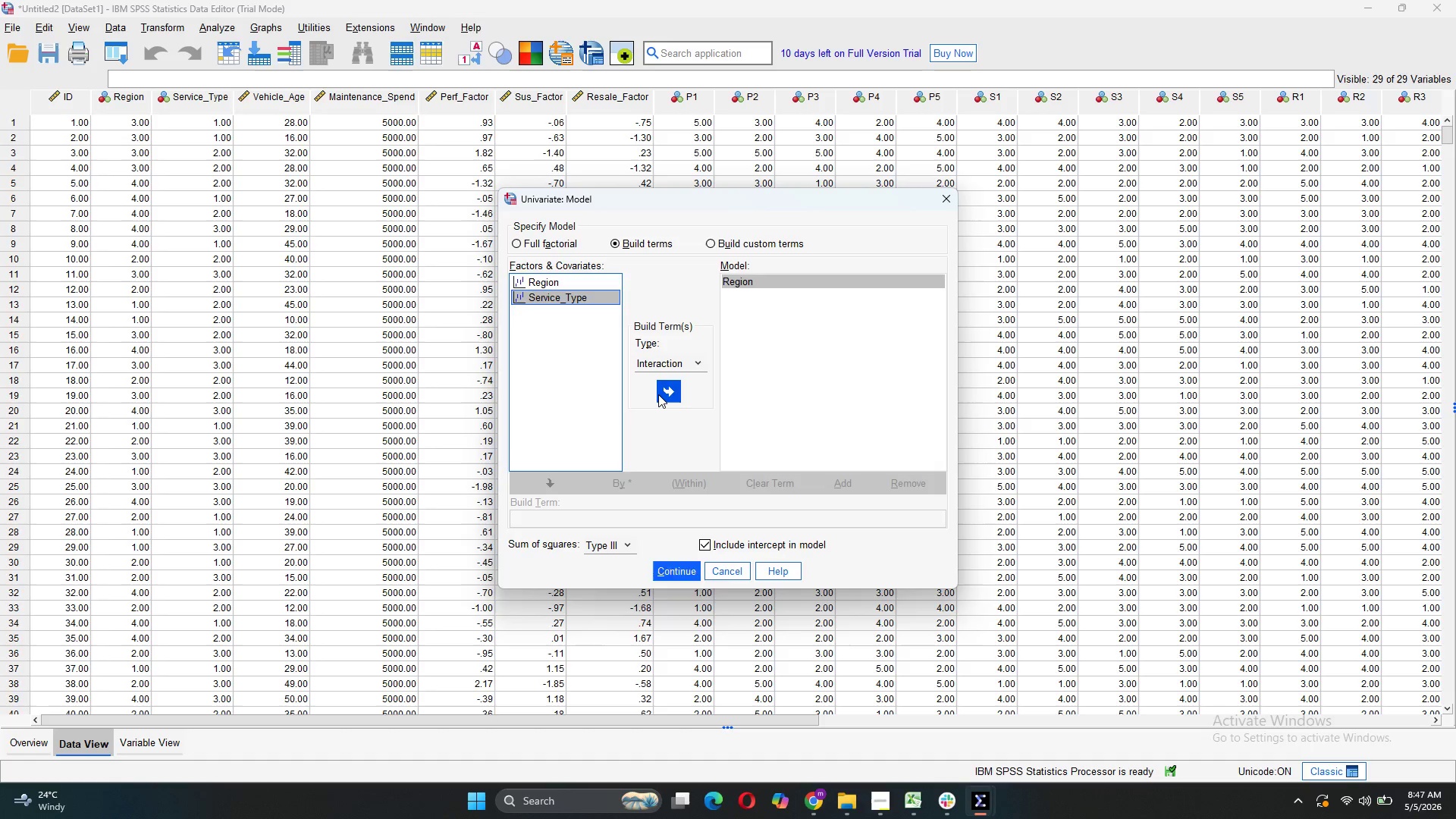 
left_click([658, 394])
 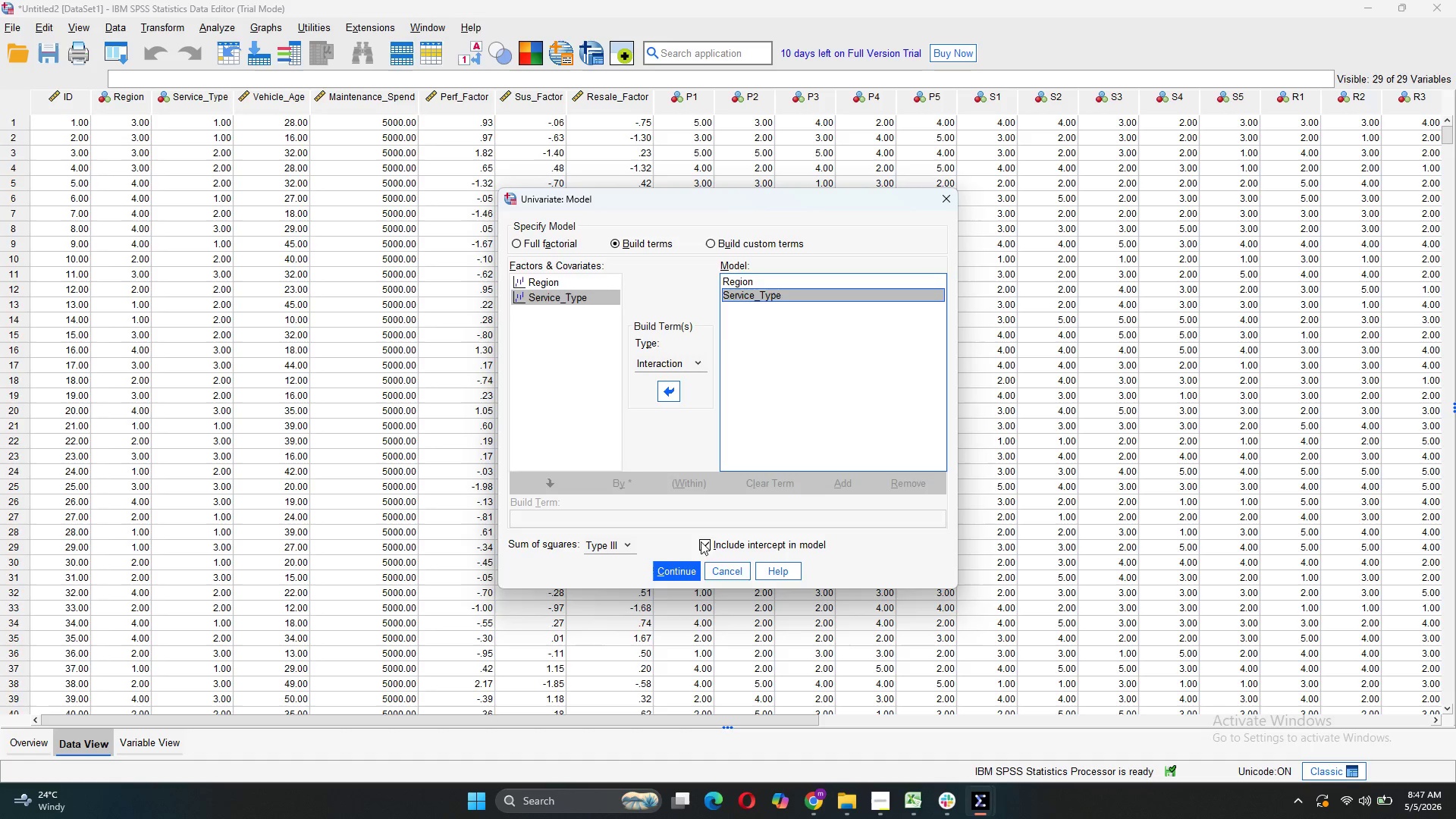 
wait(5.31)
 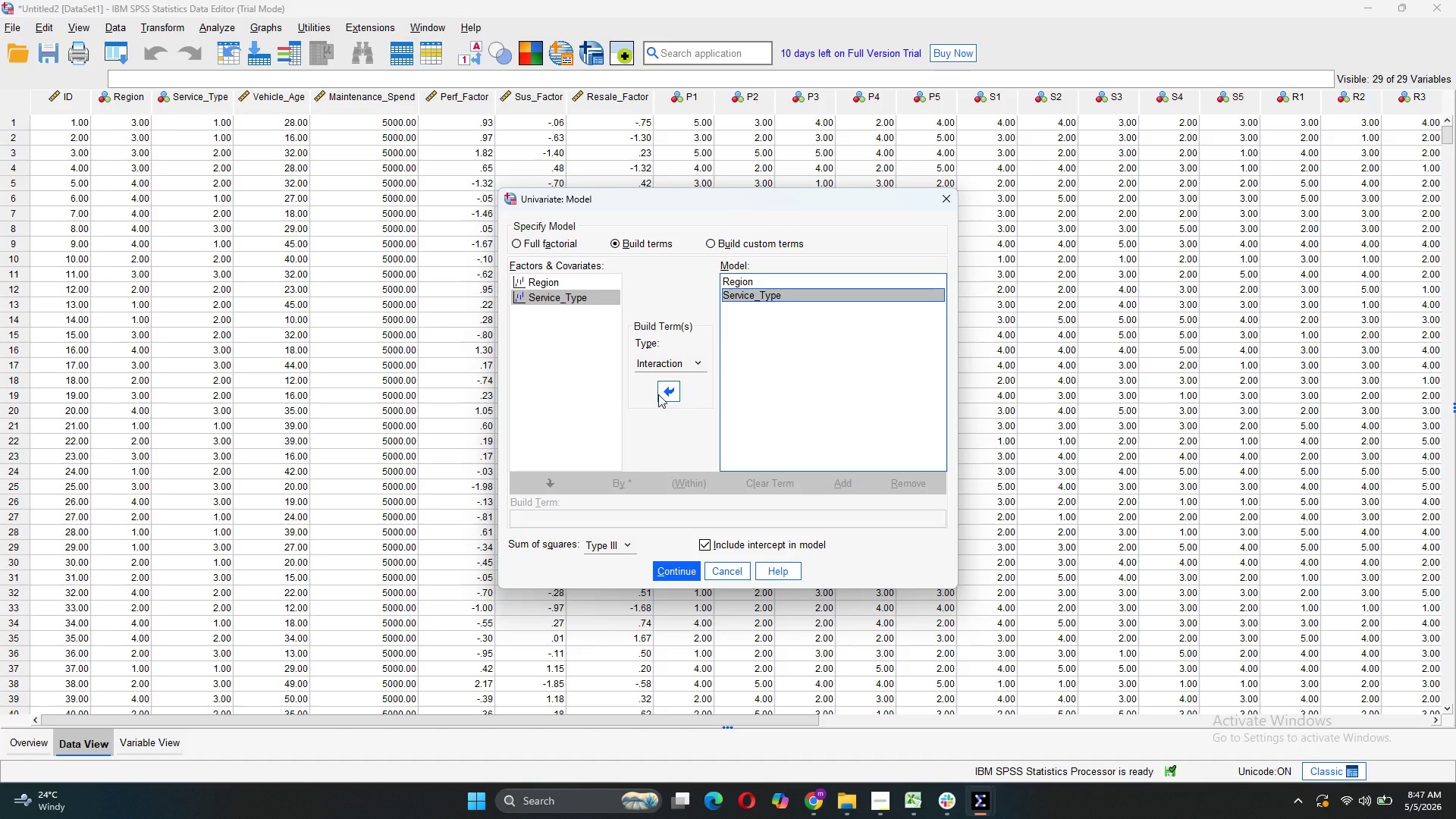 
left_click([728, 570])
 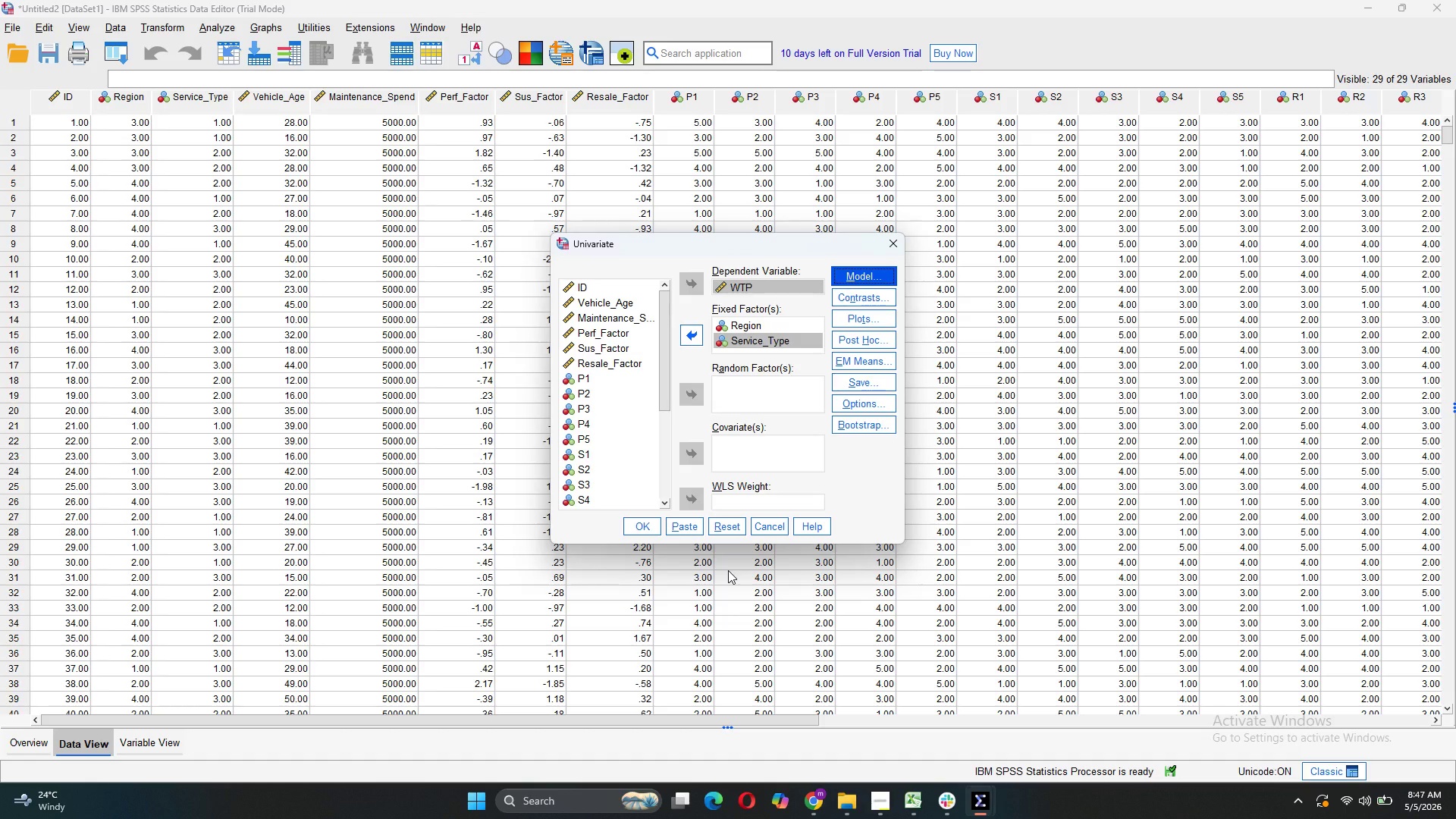 
wait(5.53)
 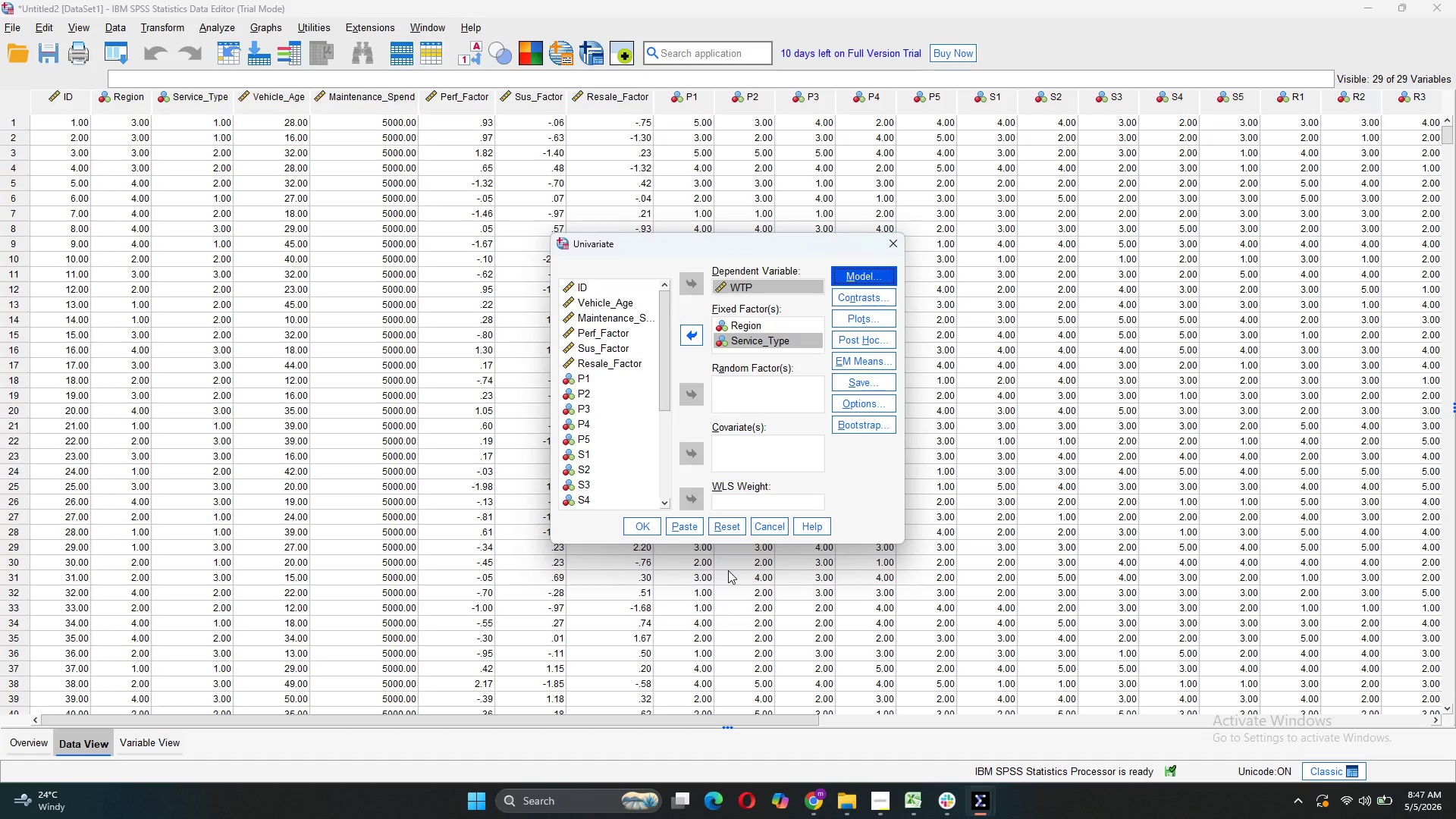 
left_click([840, 316])
 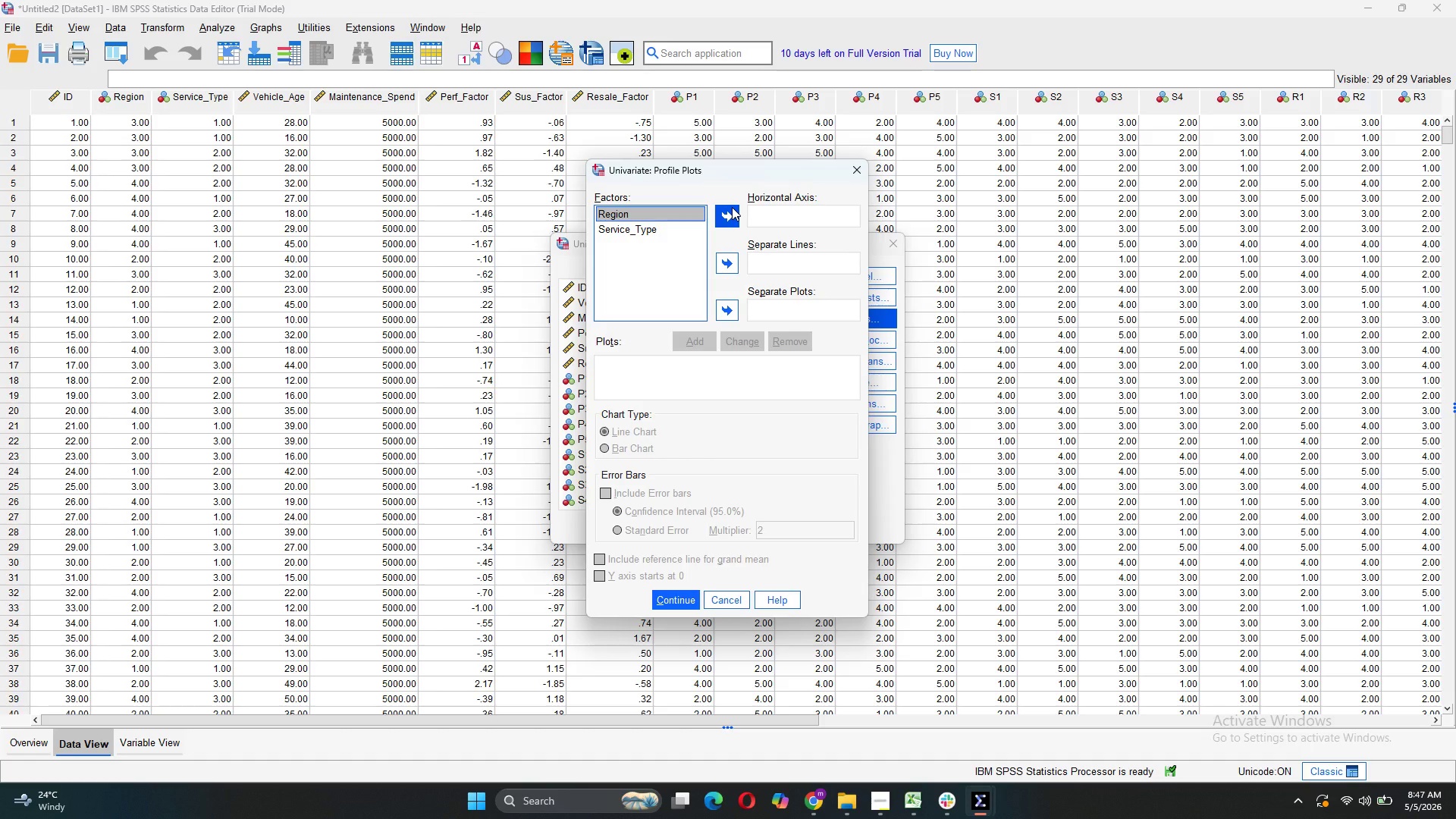 
wait(7.22)
 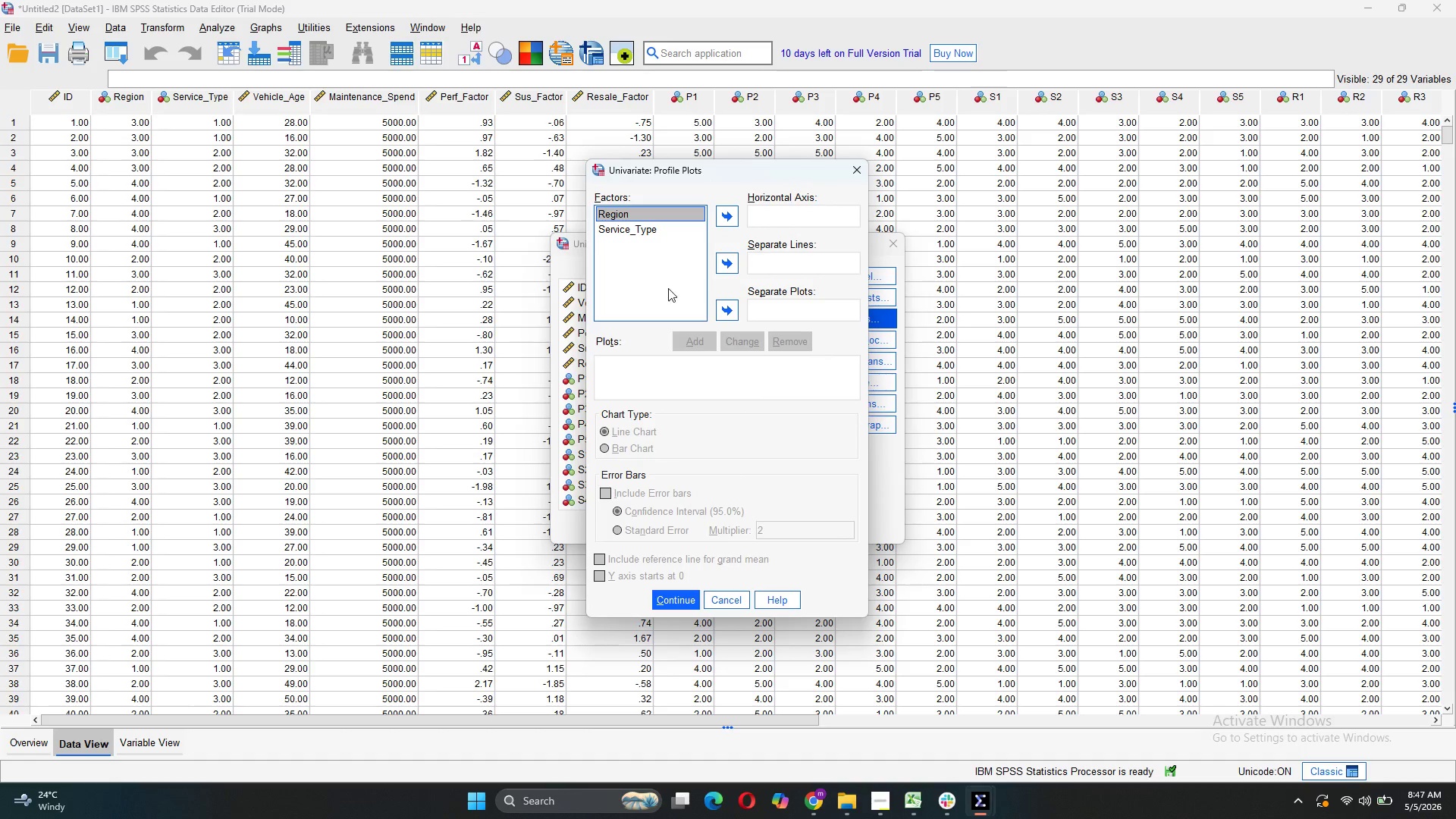 
left_click([720, 215])
 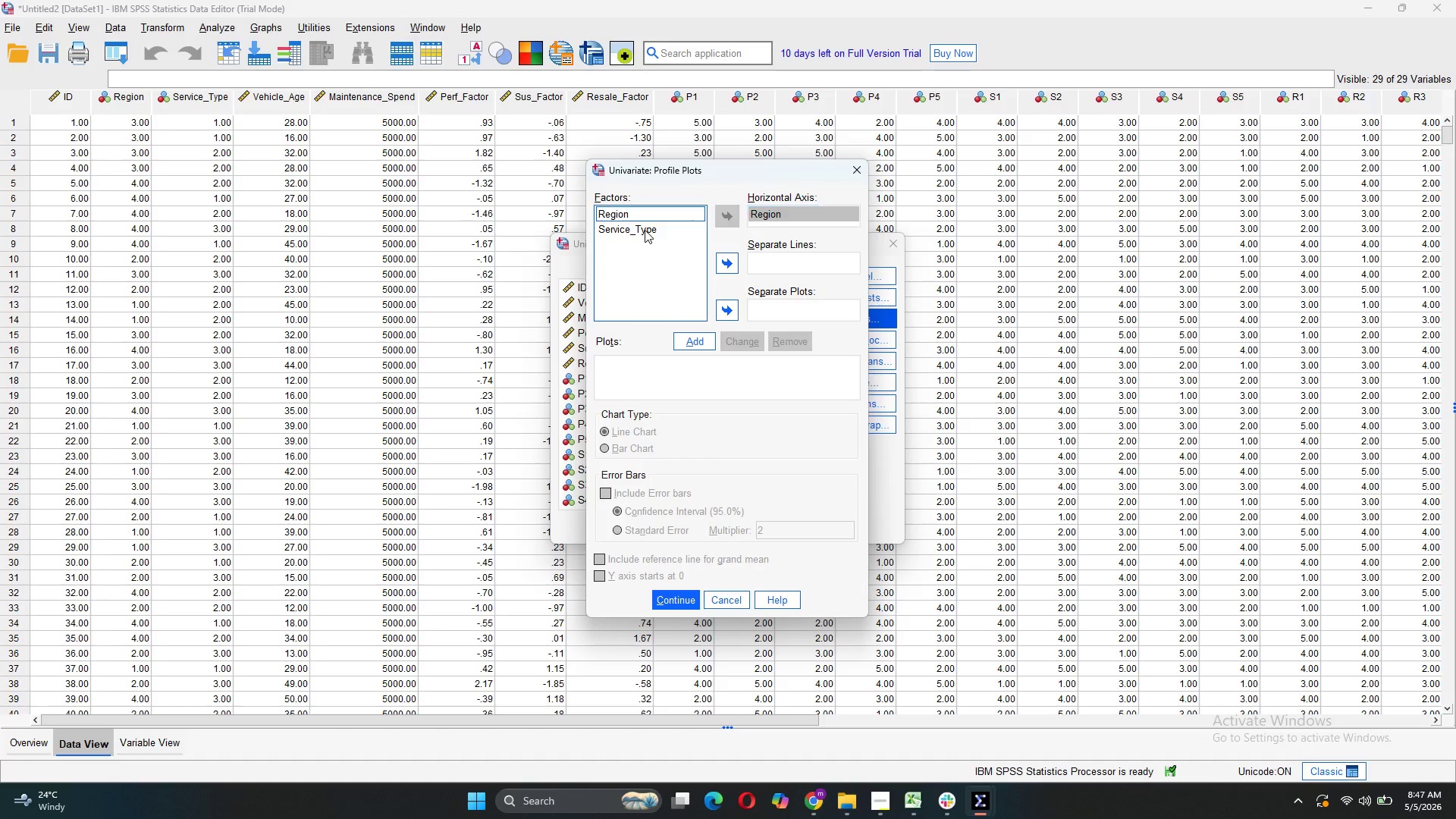 
left_click([645, 230])
 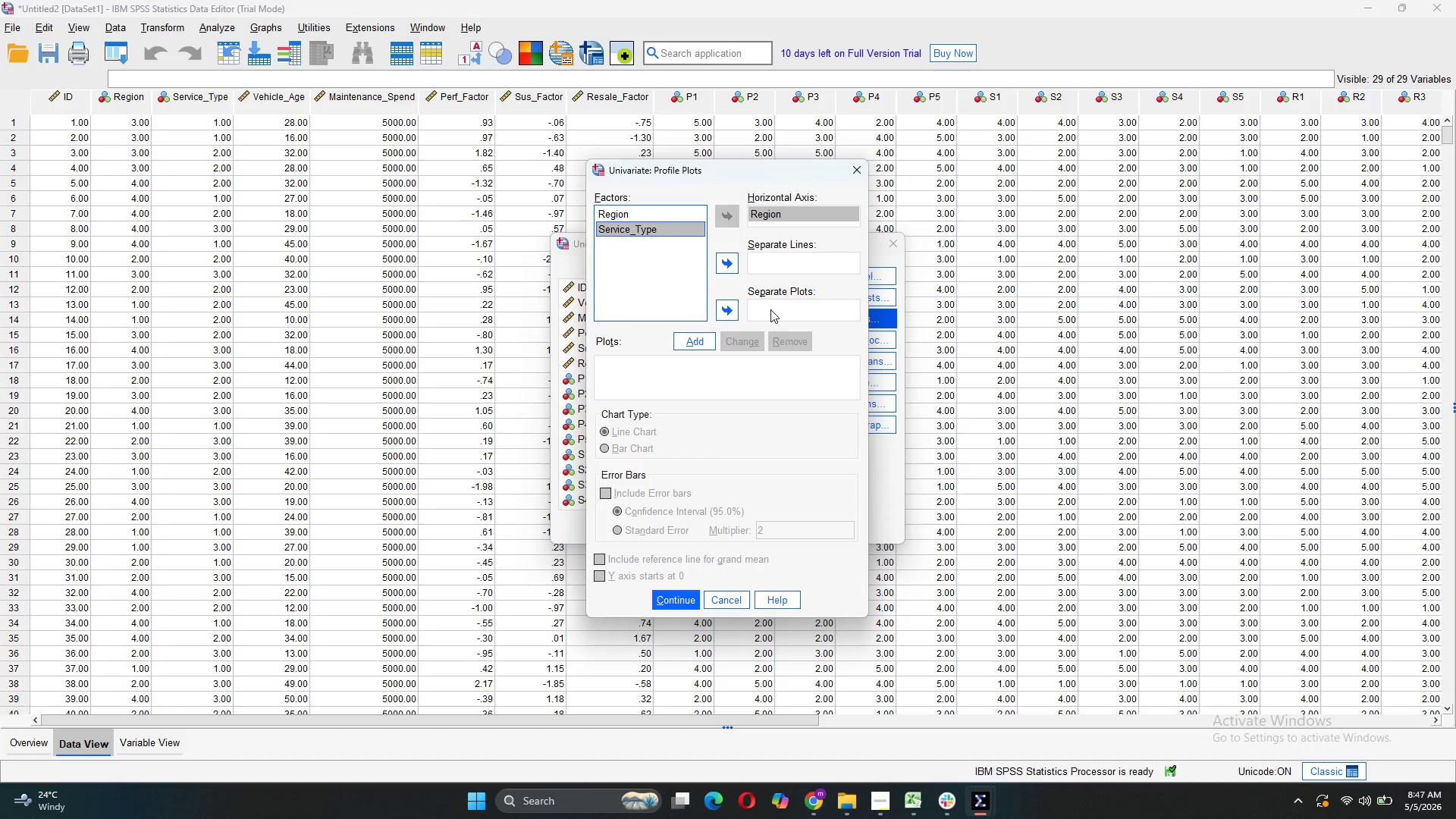 
left_click([724, 253])
 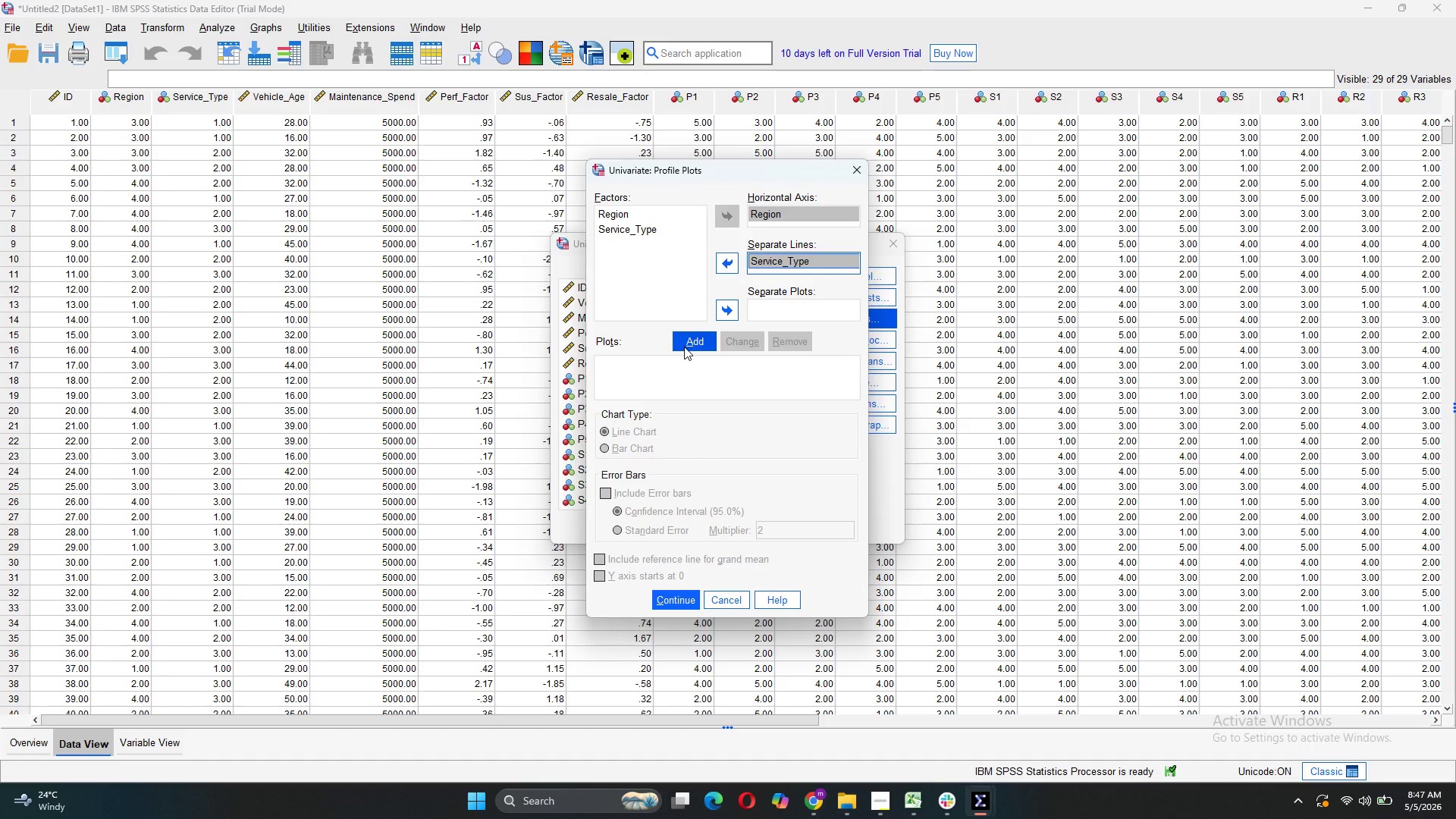 
left_click([684, 347])
 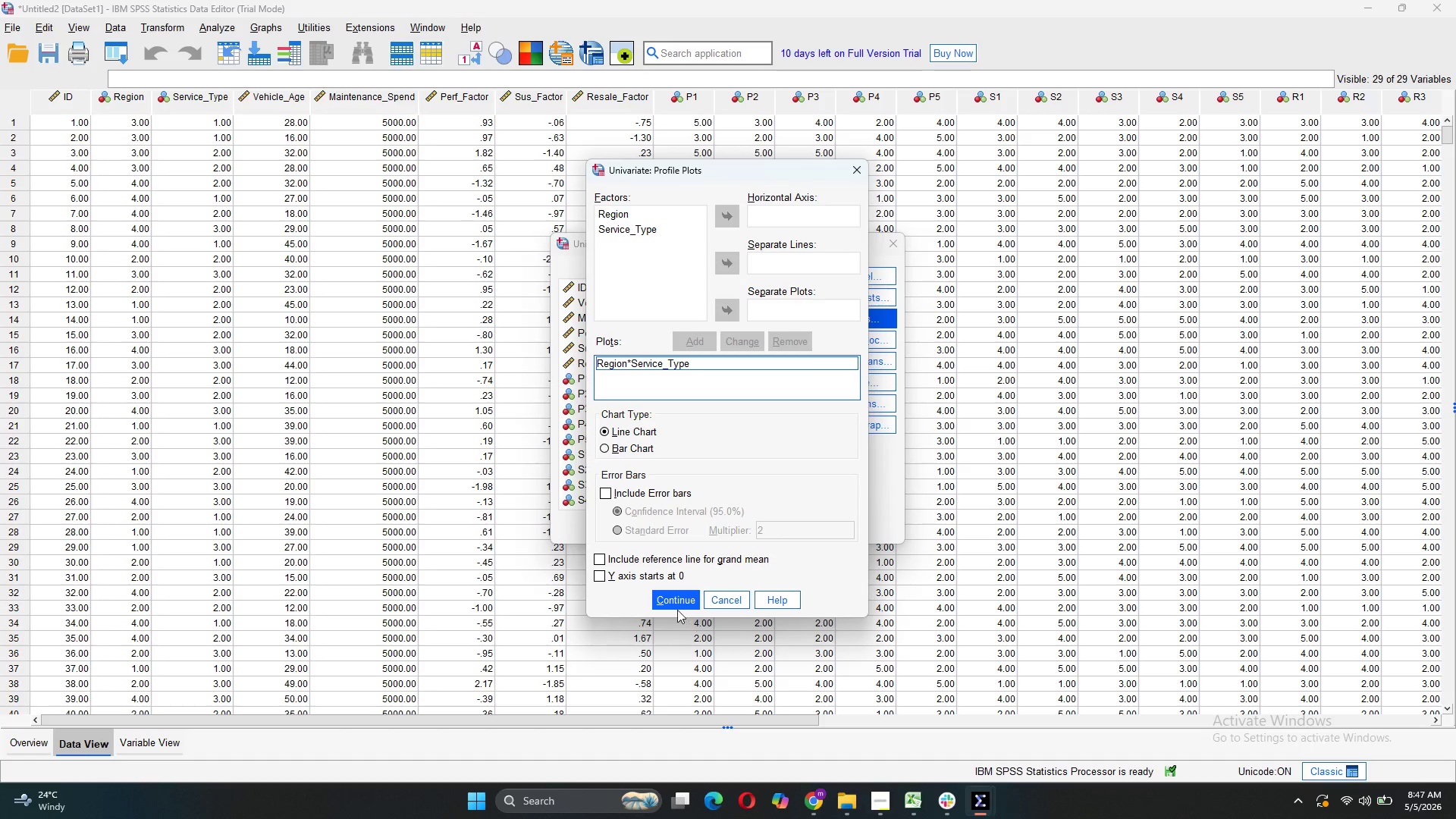 
left_click([674, 601])
 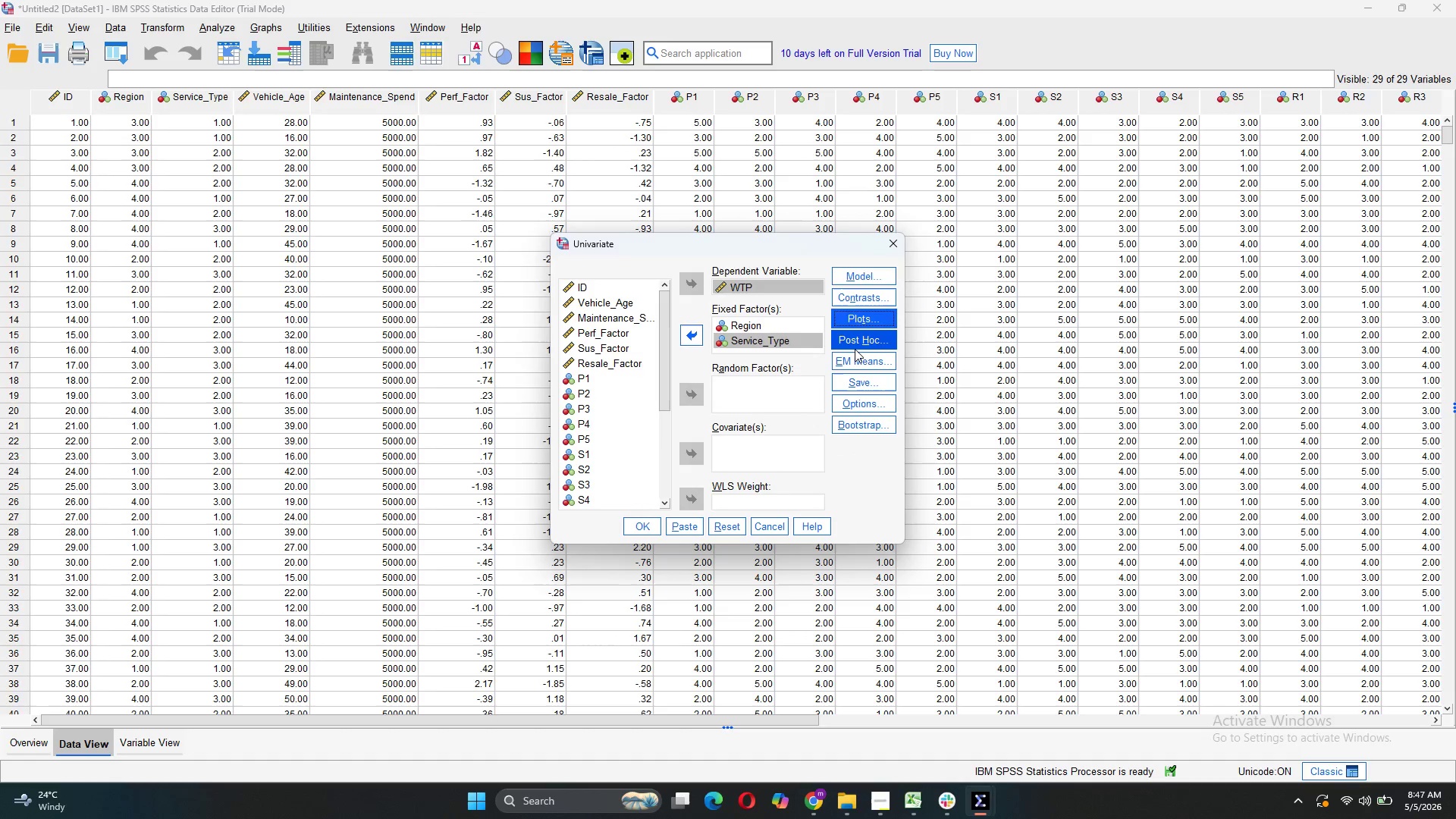 
left_click([855, 349])
 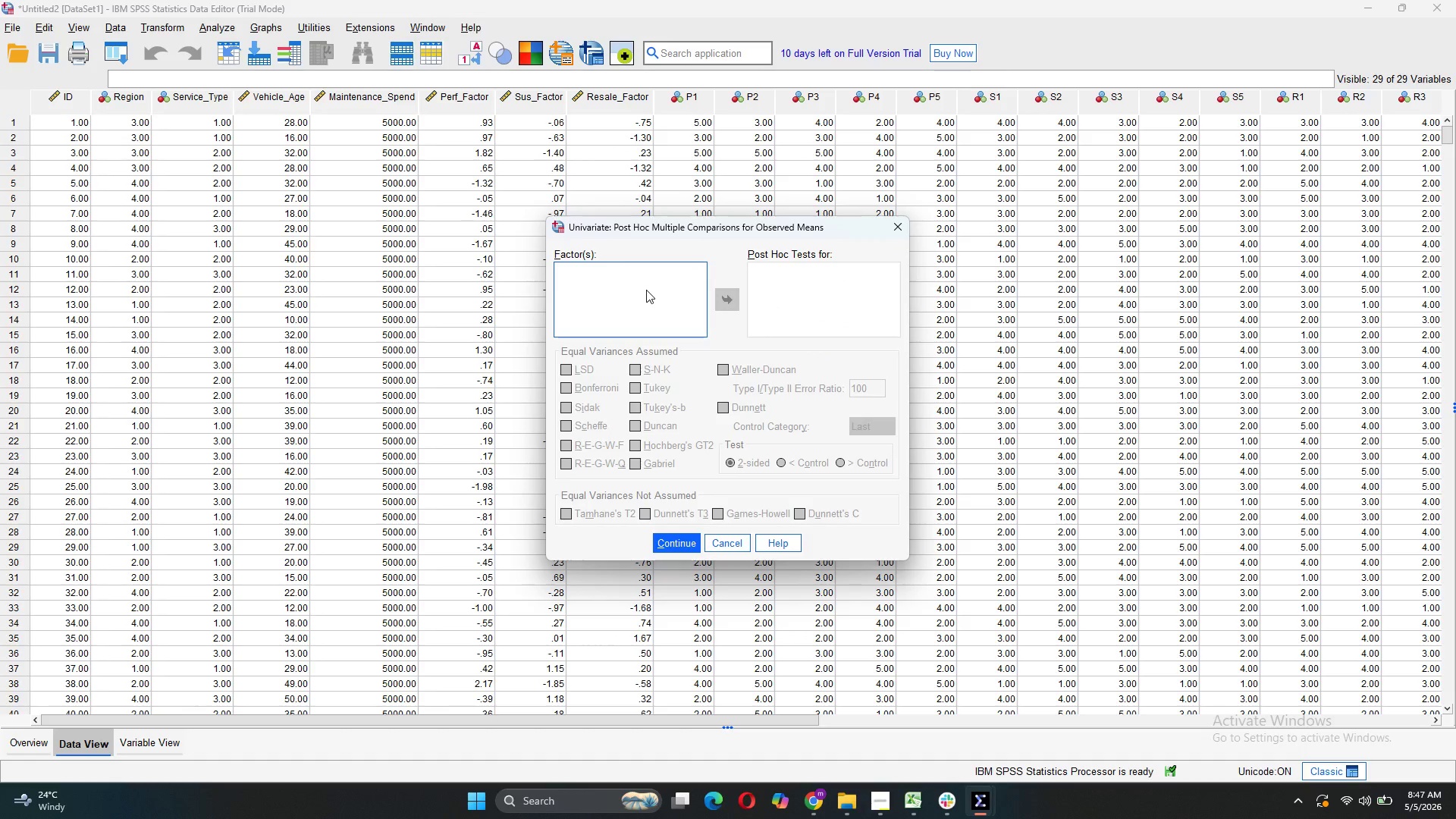 
left_click([645, 296])
 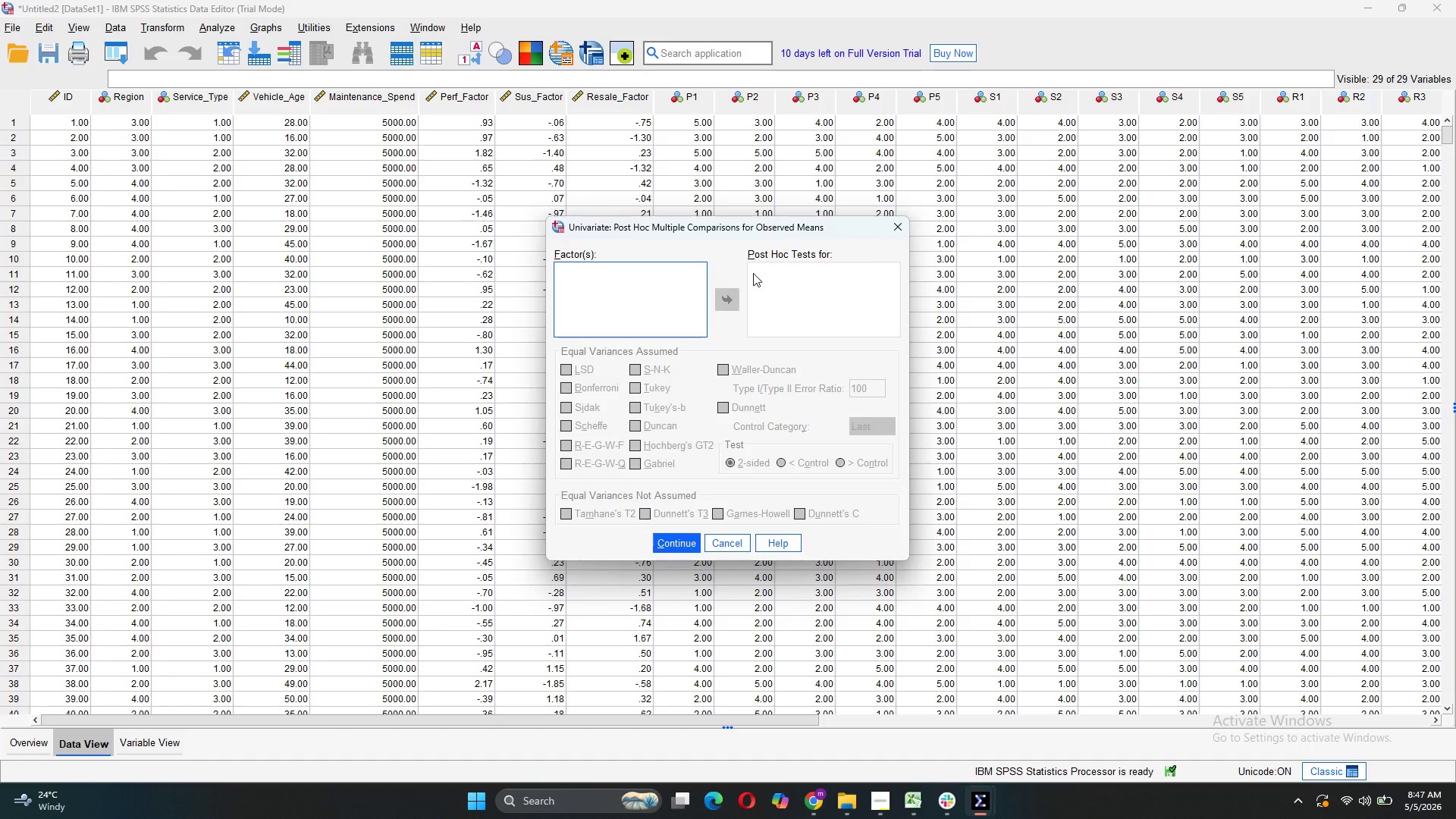 
left_click([764, 276])
 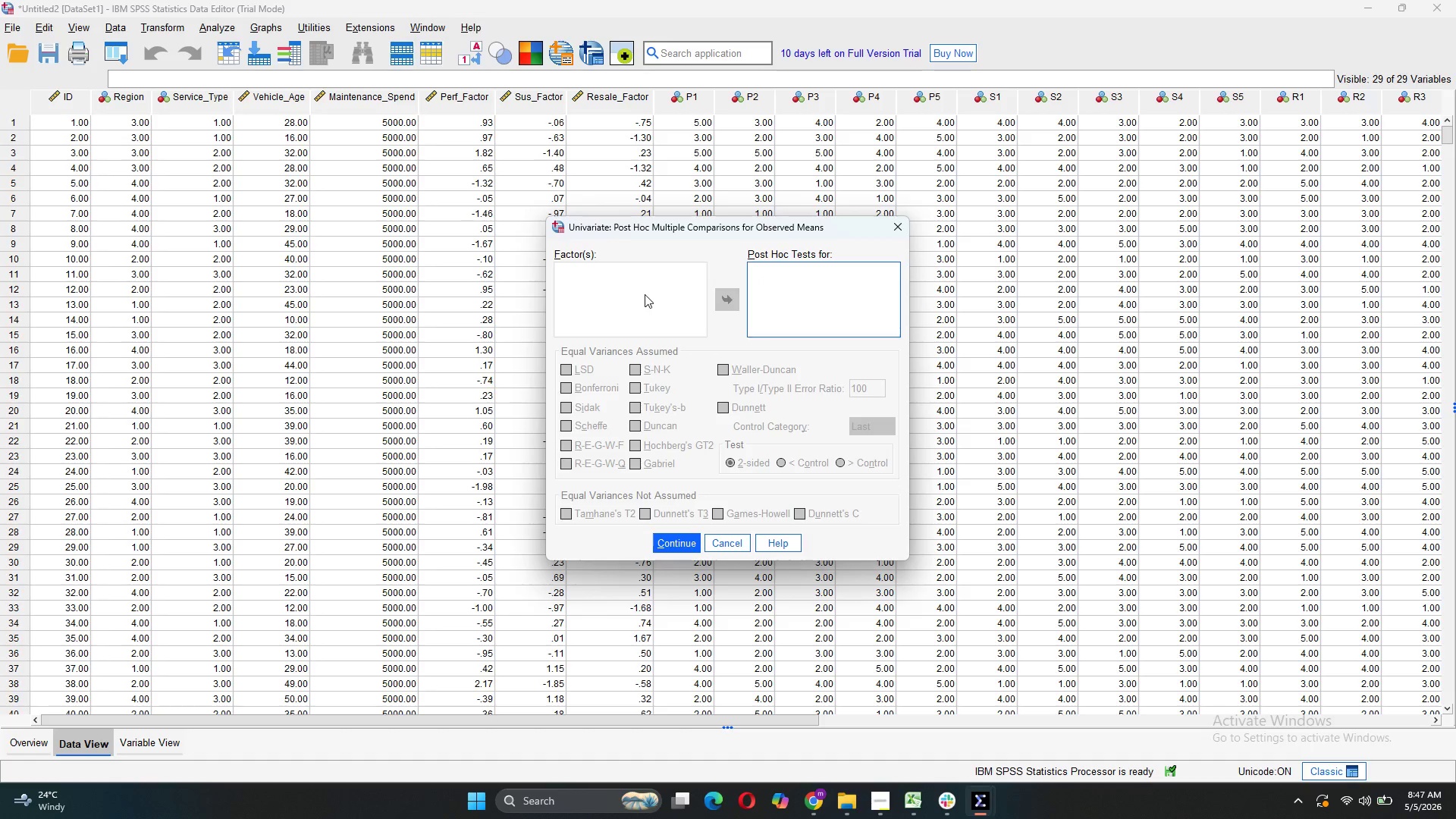 
left_click([645, 294])
 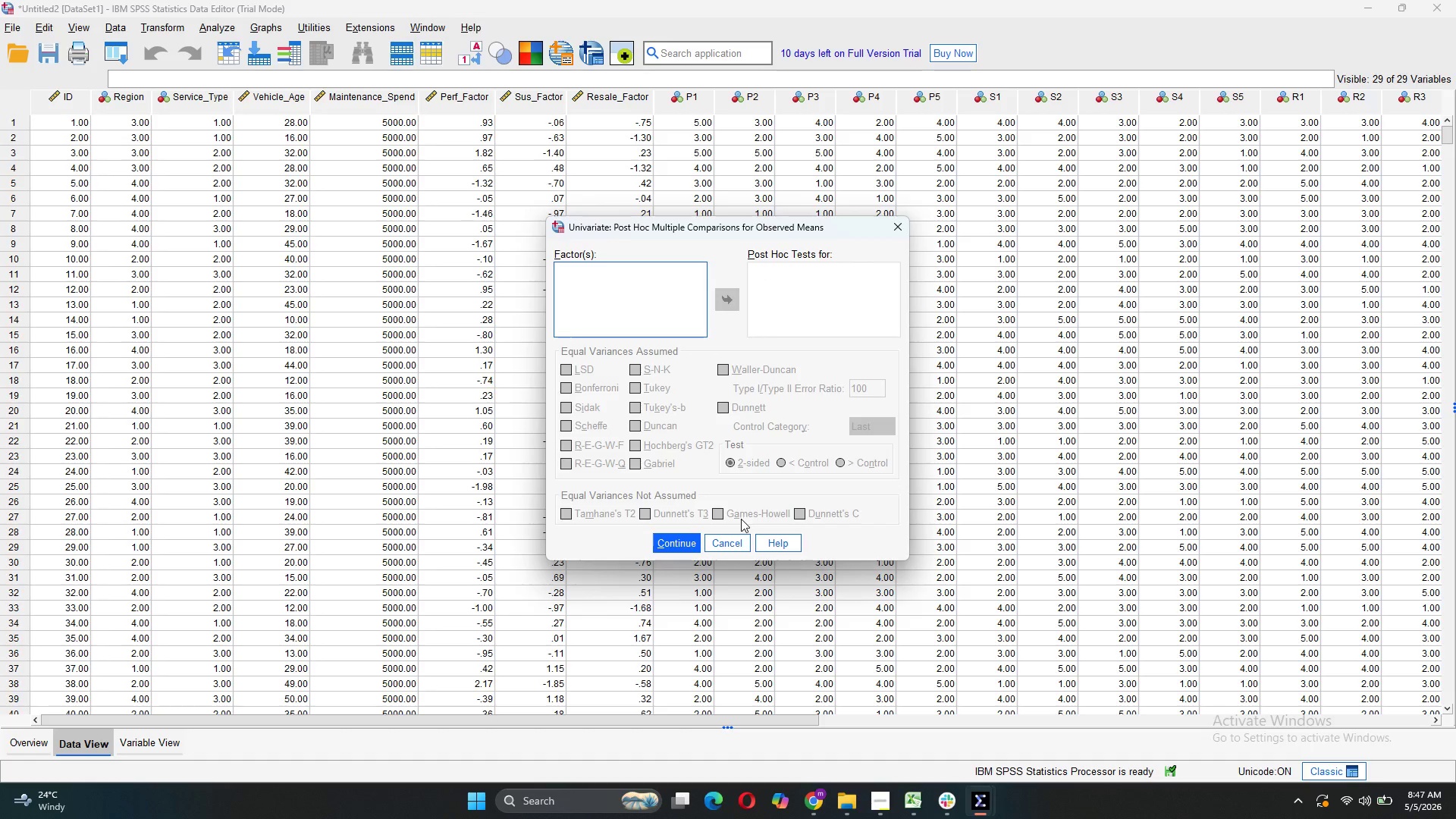 
wait(6.67)
 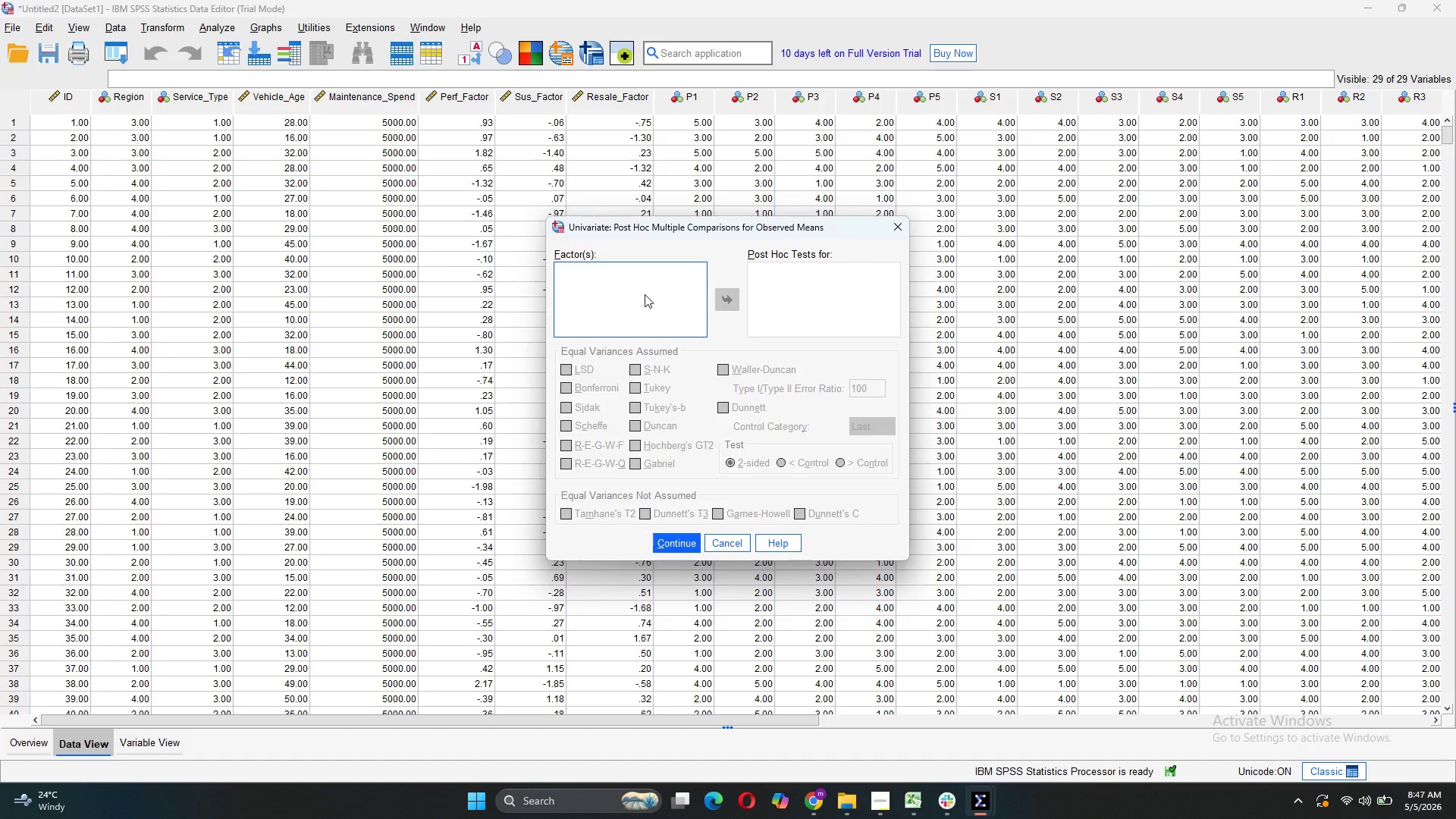 
left_click([668, 459])
 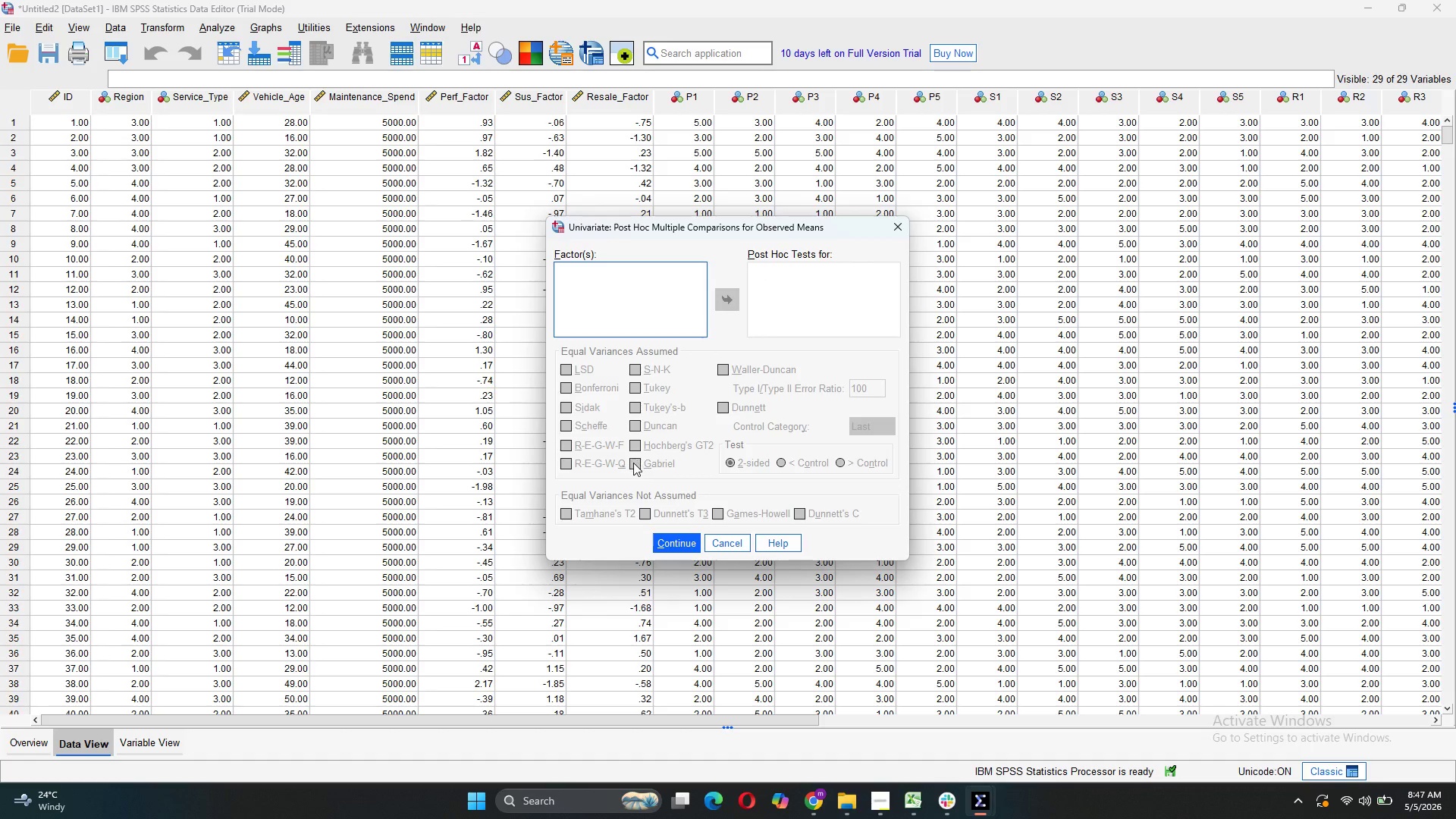 
triple_click([633, 463])
 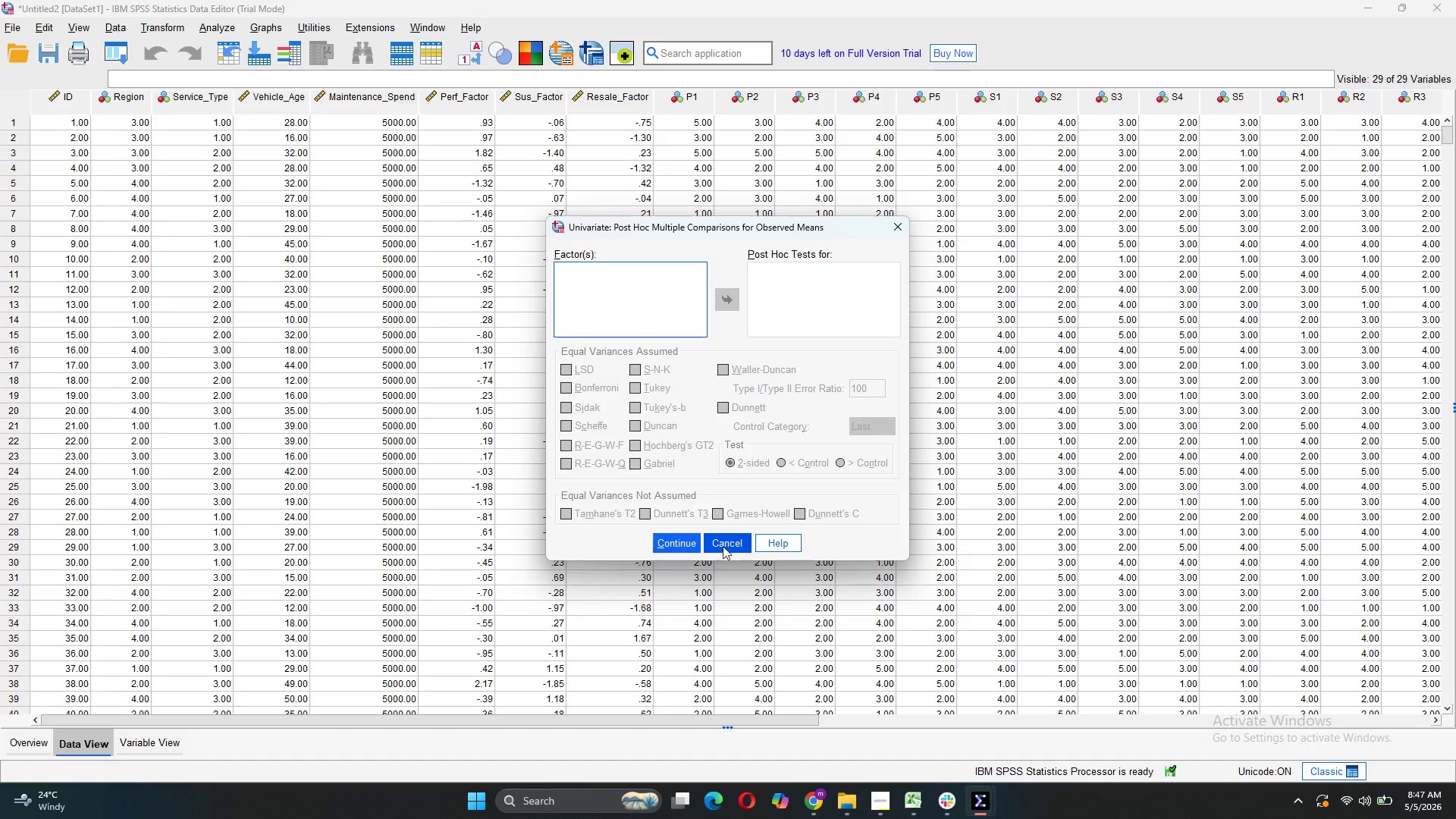 
left_click([730, 543])
 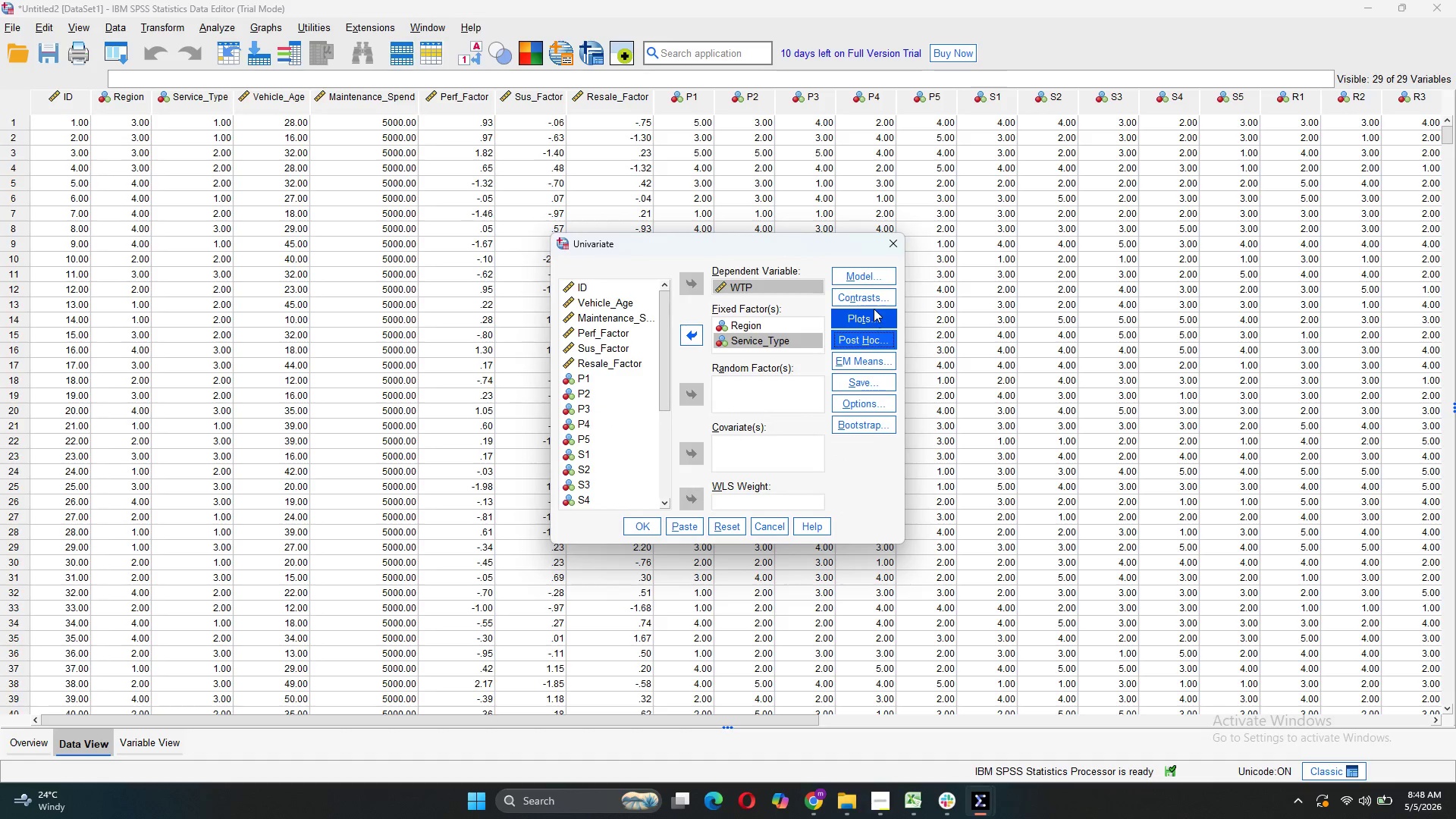 
left_click([874, 309])
 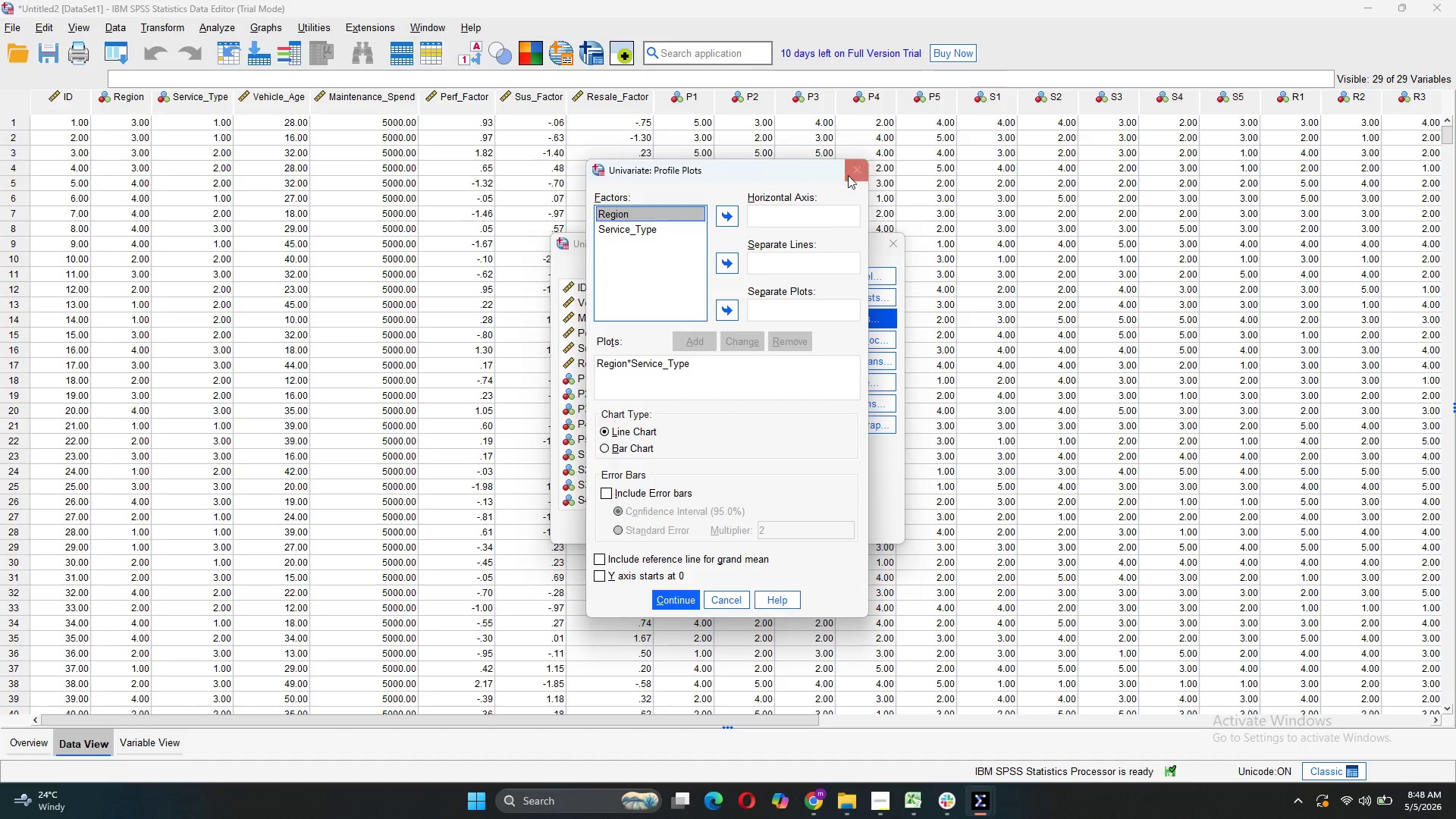 
left_click([850, 166])
 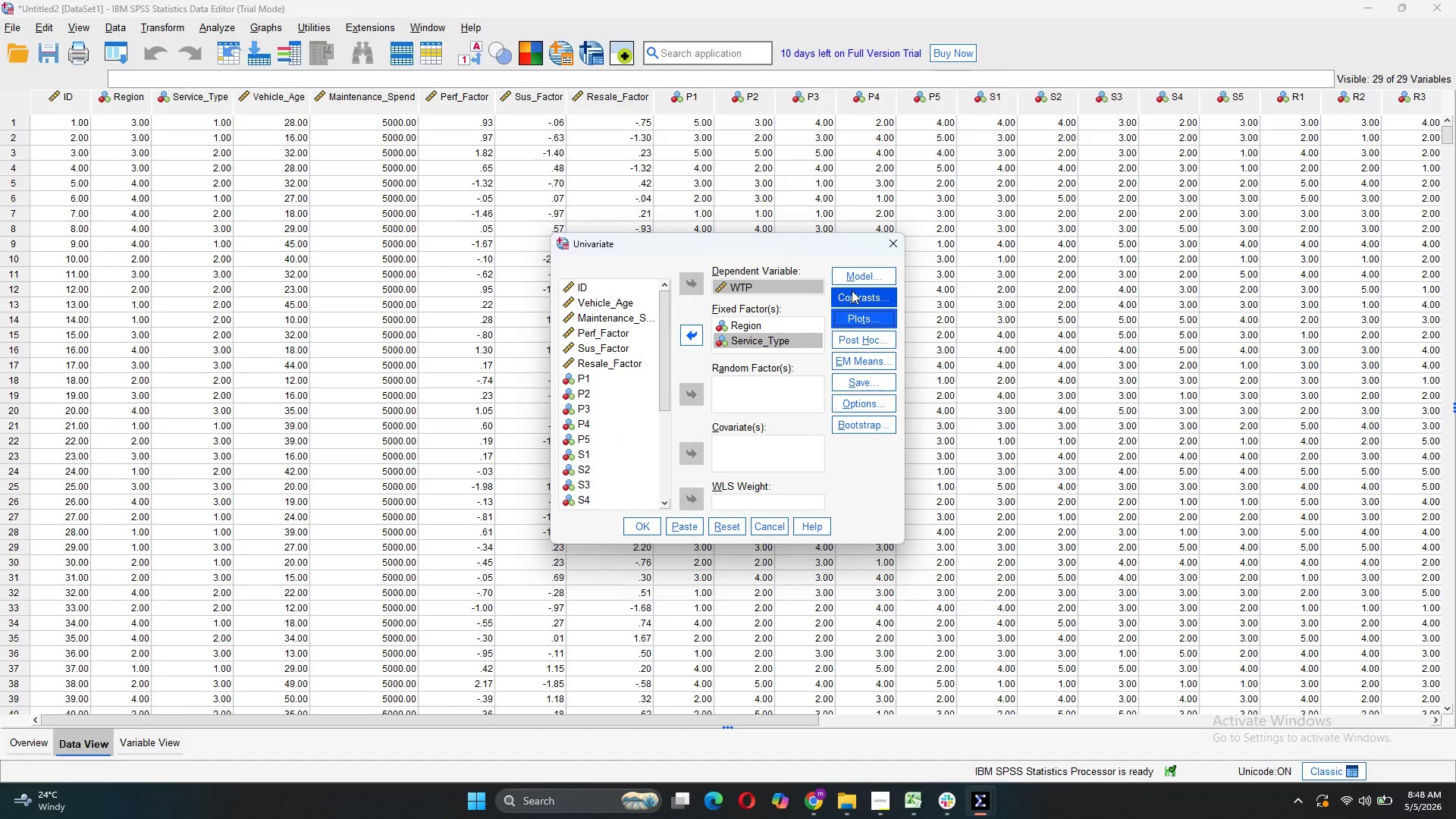 
left_click([852, 290])
 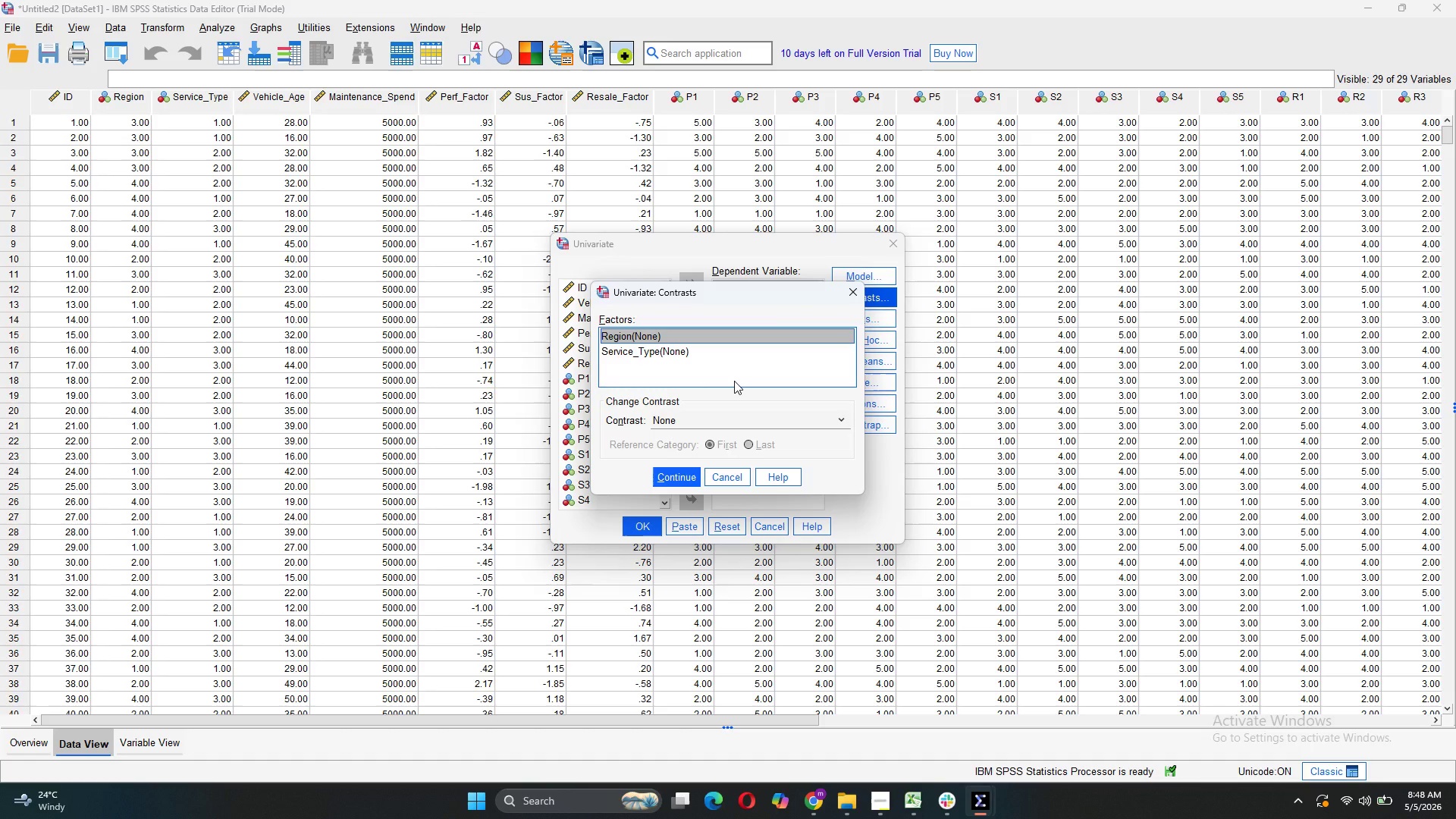 
wait(12.62)
 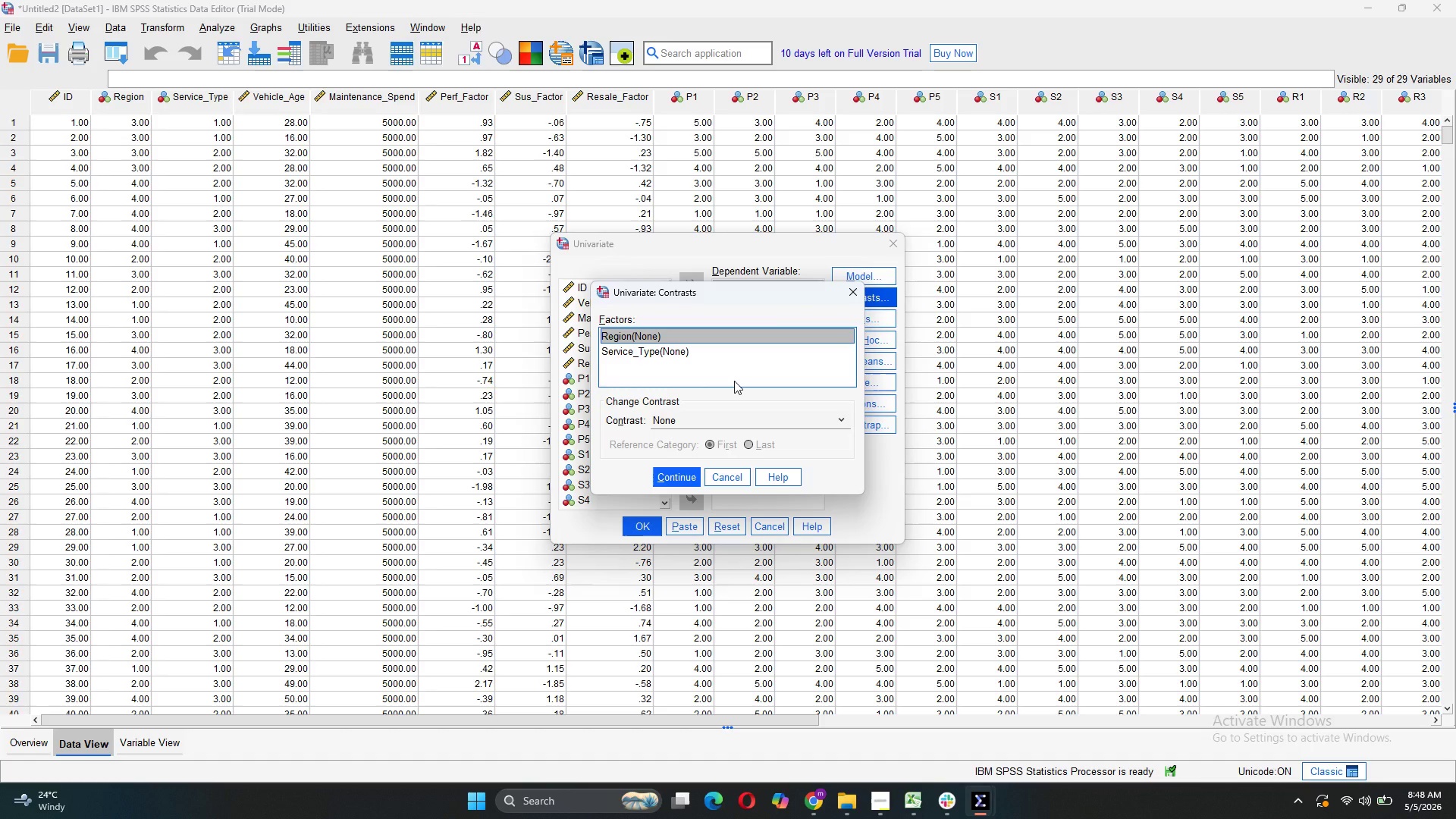 
left_click([849, 291])
 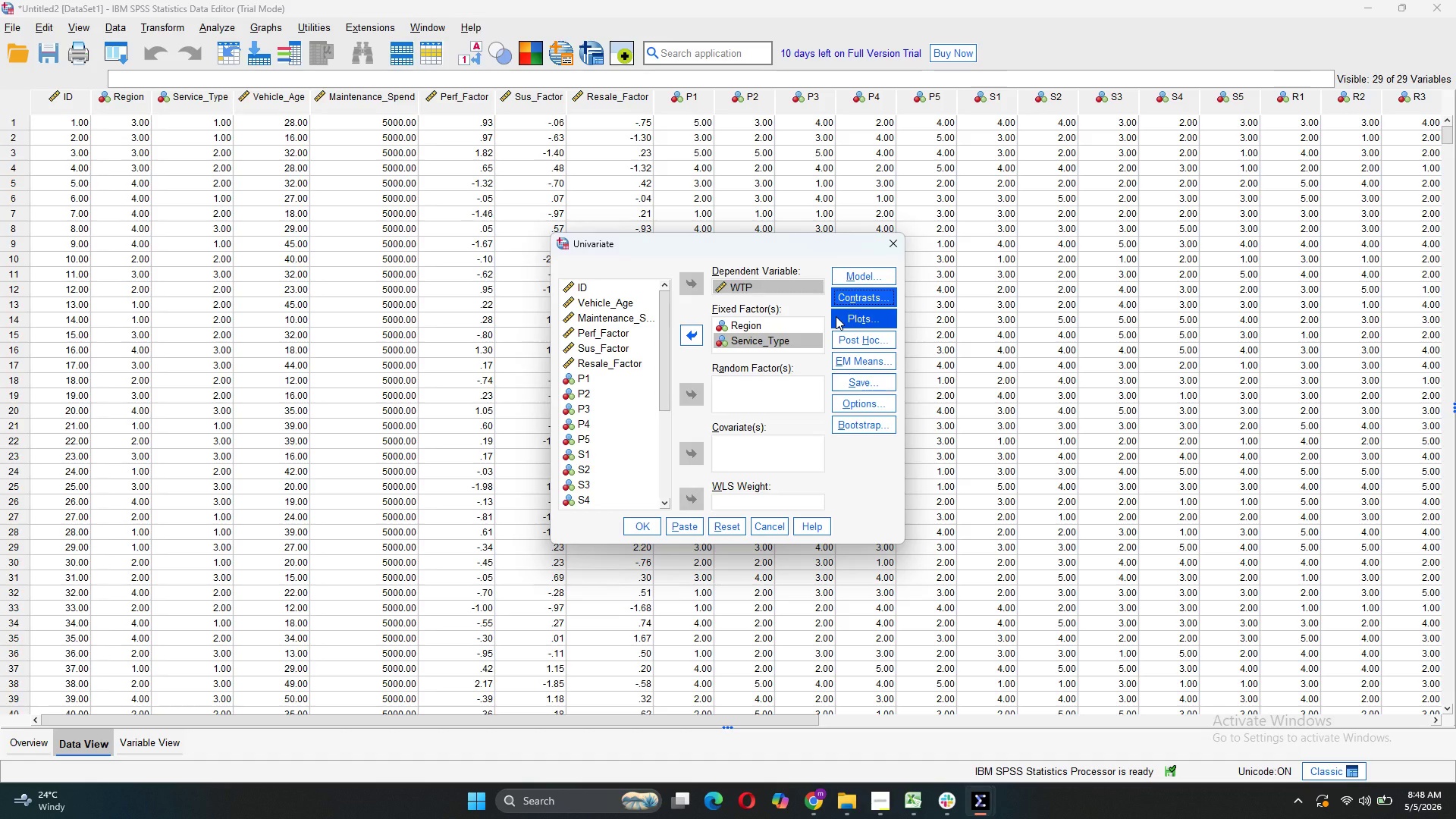 
left_click([836, 316])
 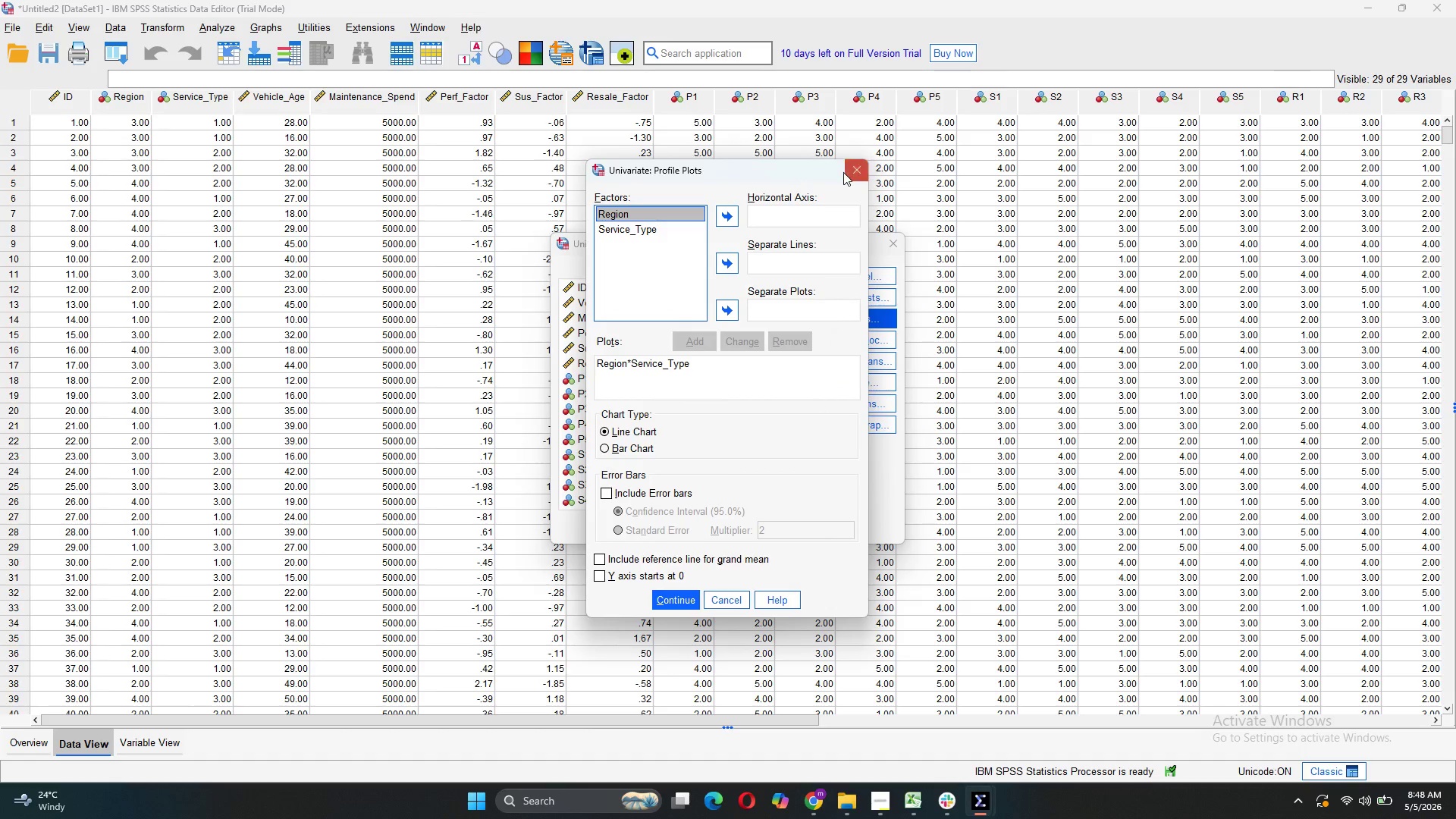 
left_click([845, 173])
 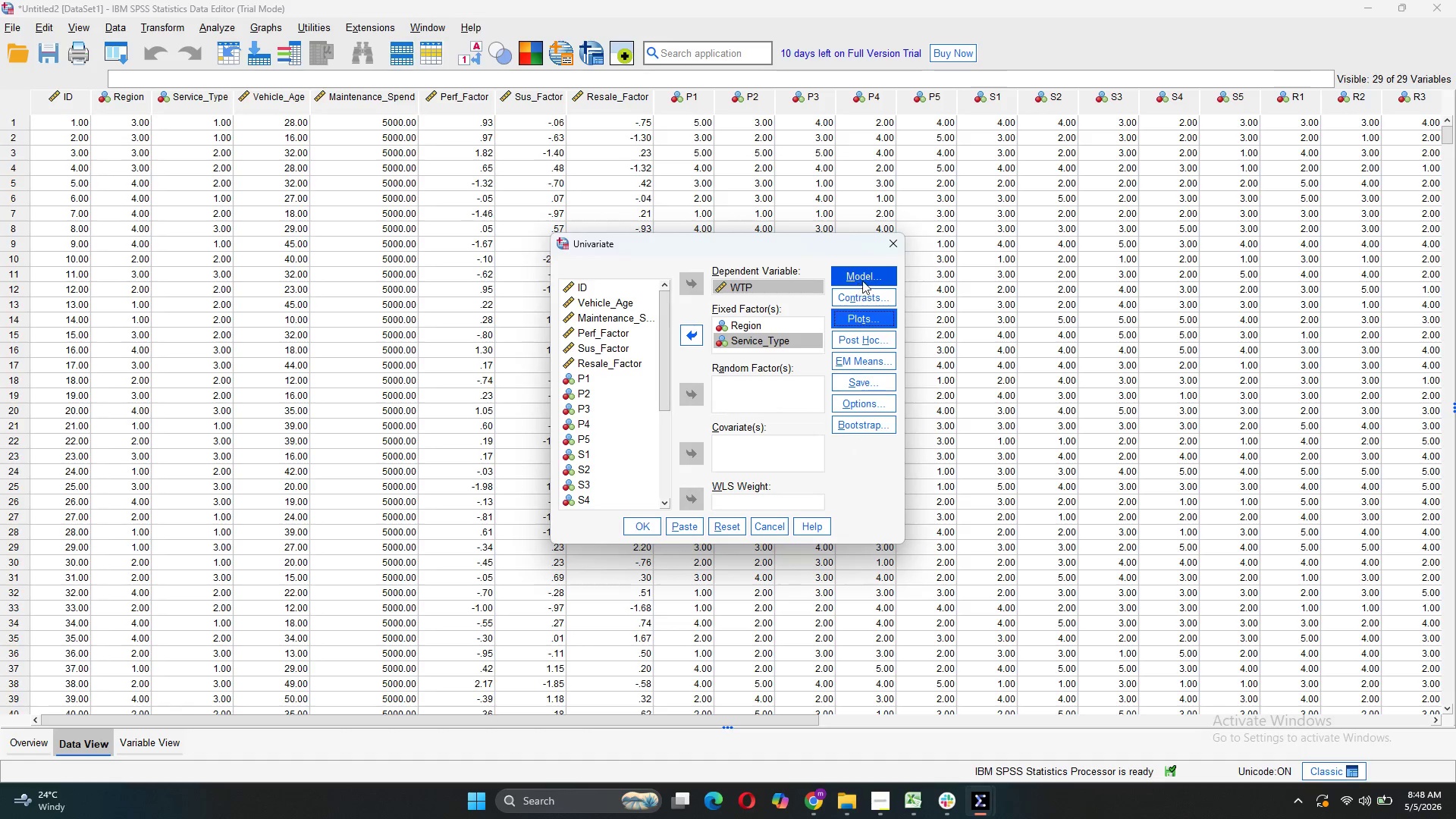 
left_click([865, 279])
 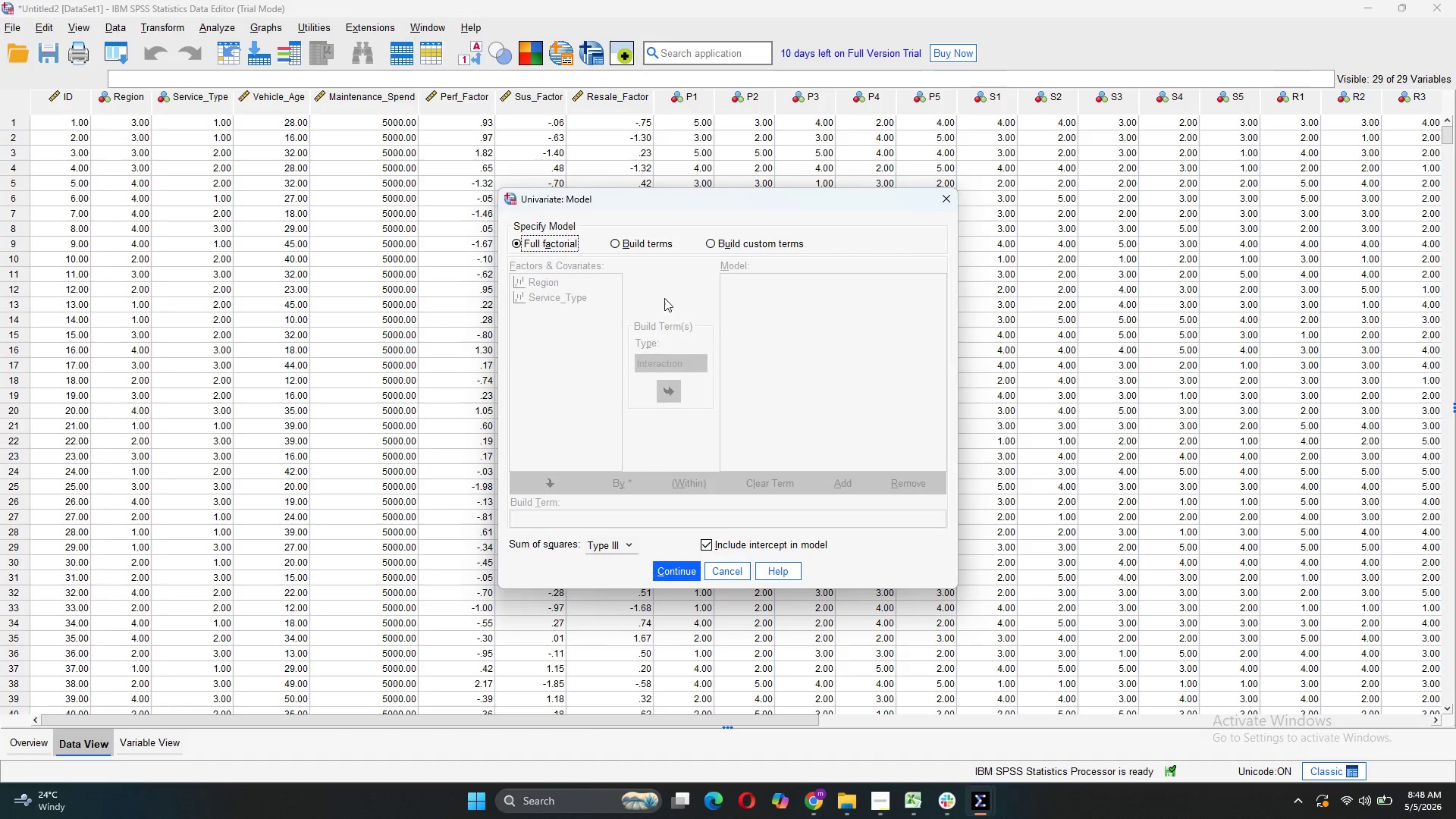 
left_click([654, 240])
 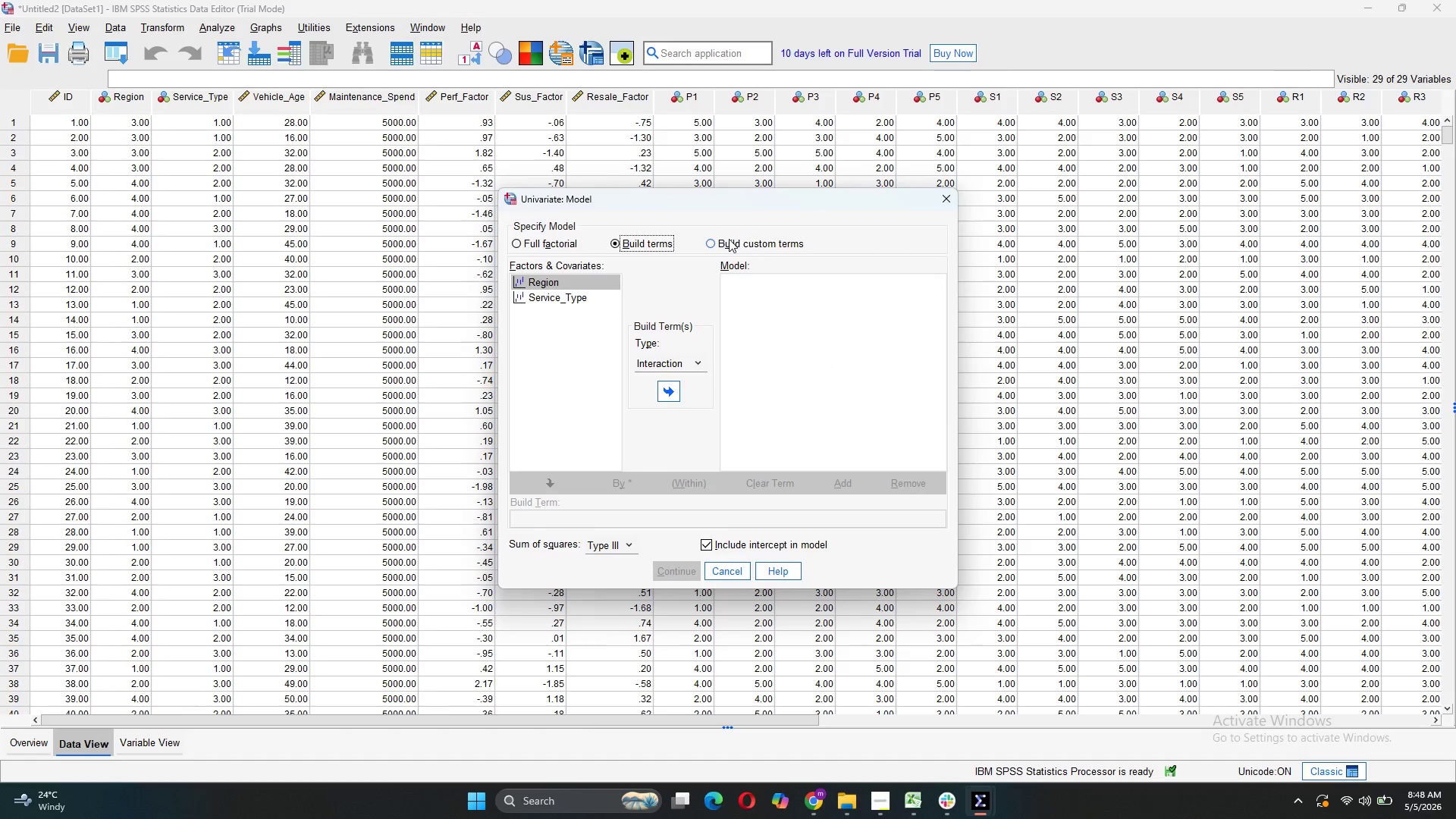 
left_click([729, 239])
 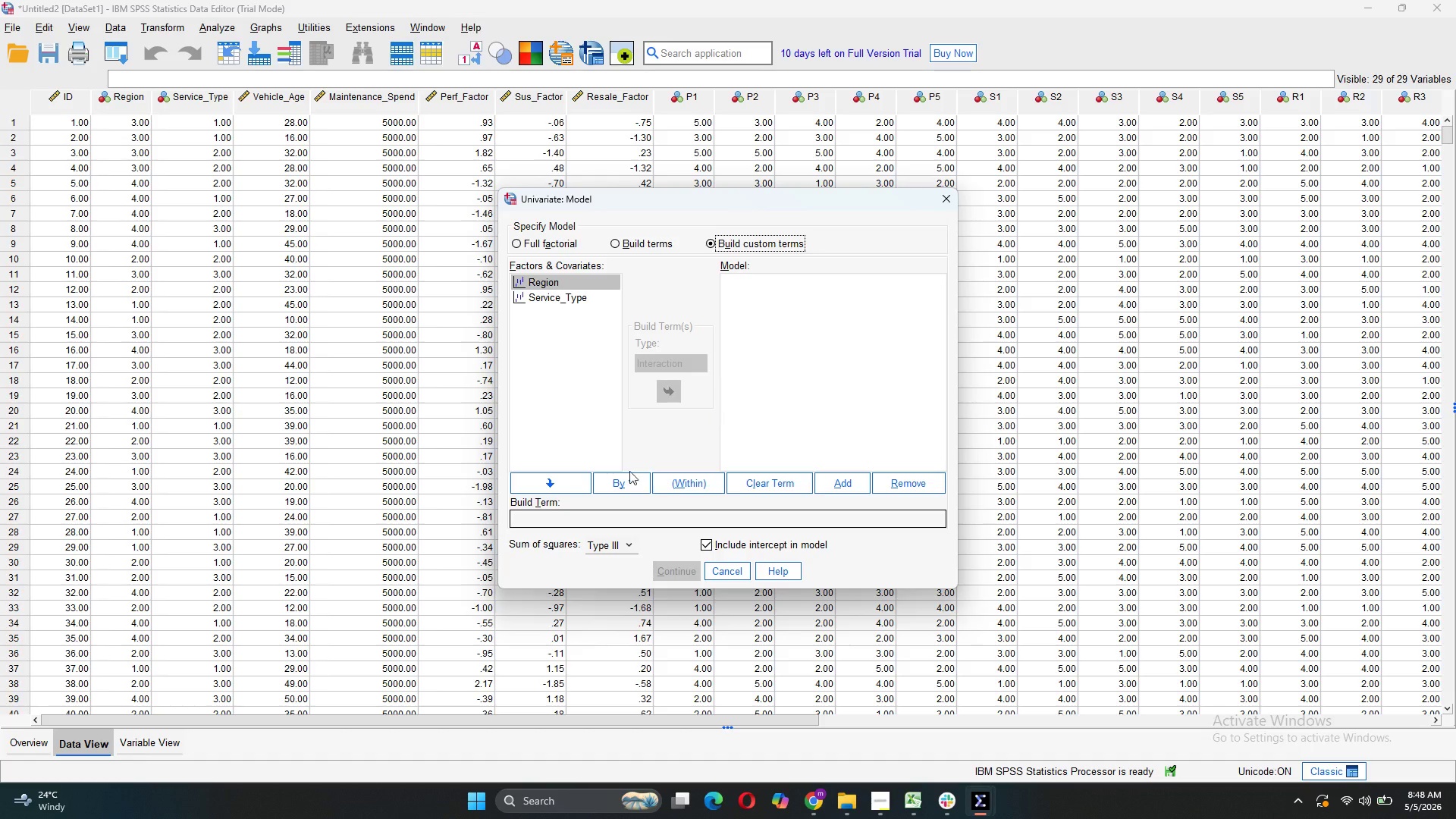 
left_click([573, 478])
 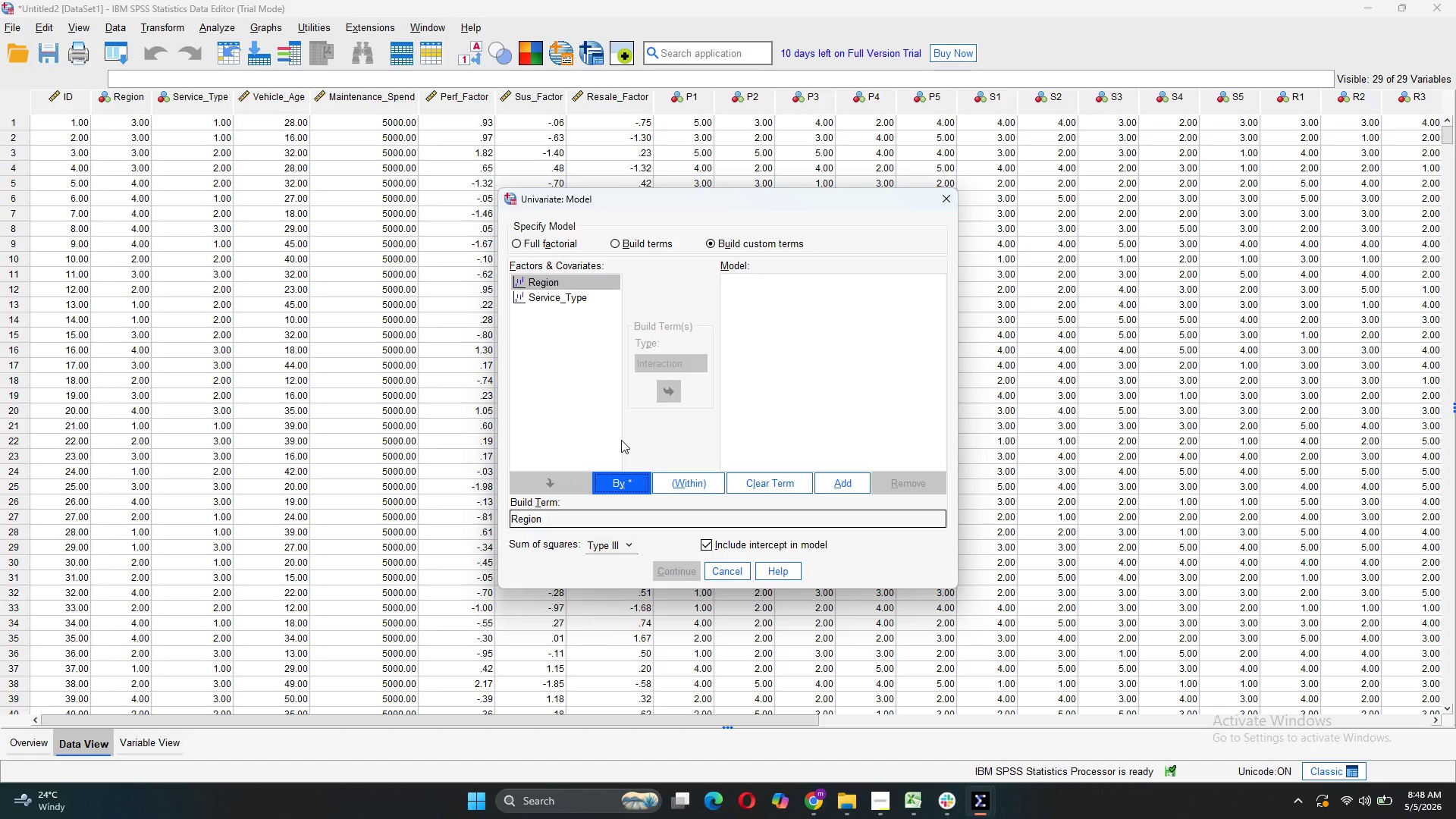 
wait(6.3)
 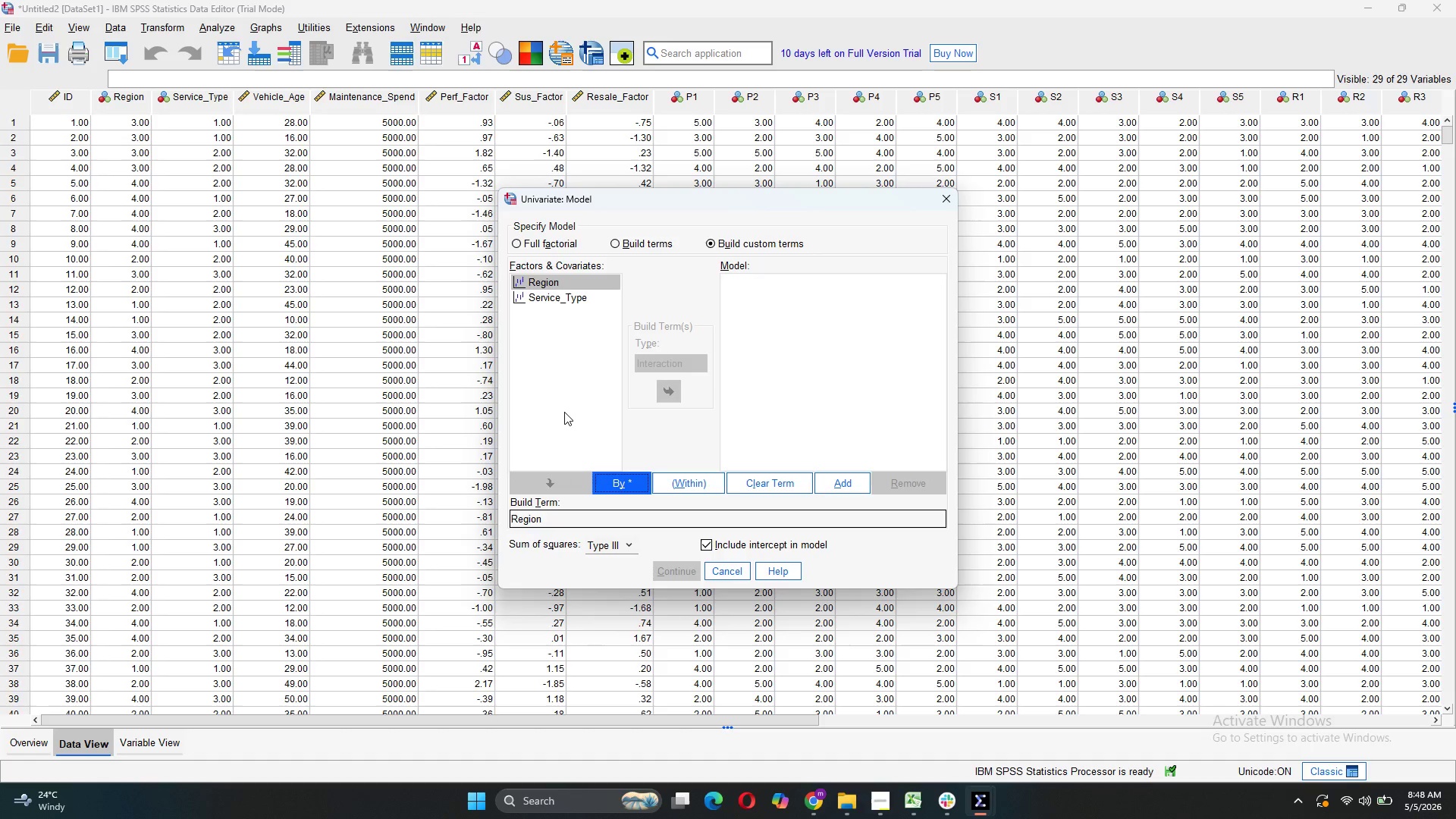 
left_click([630, 478])
 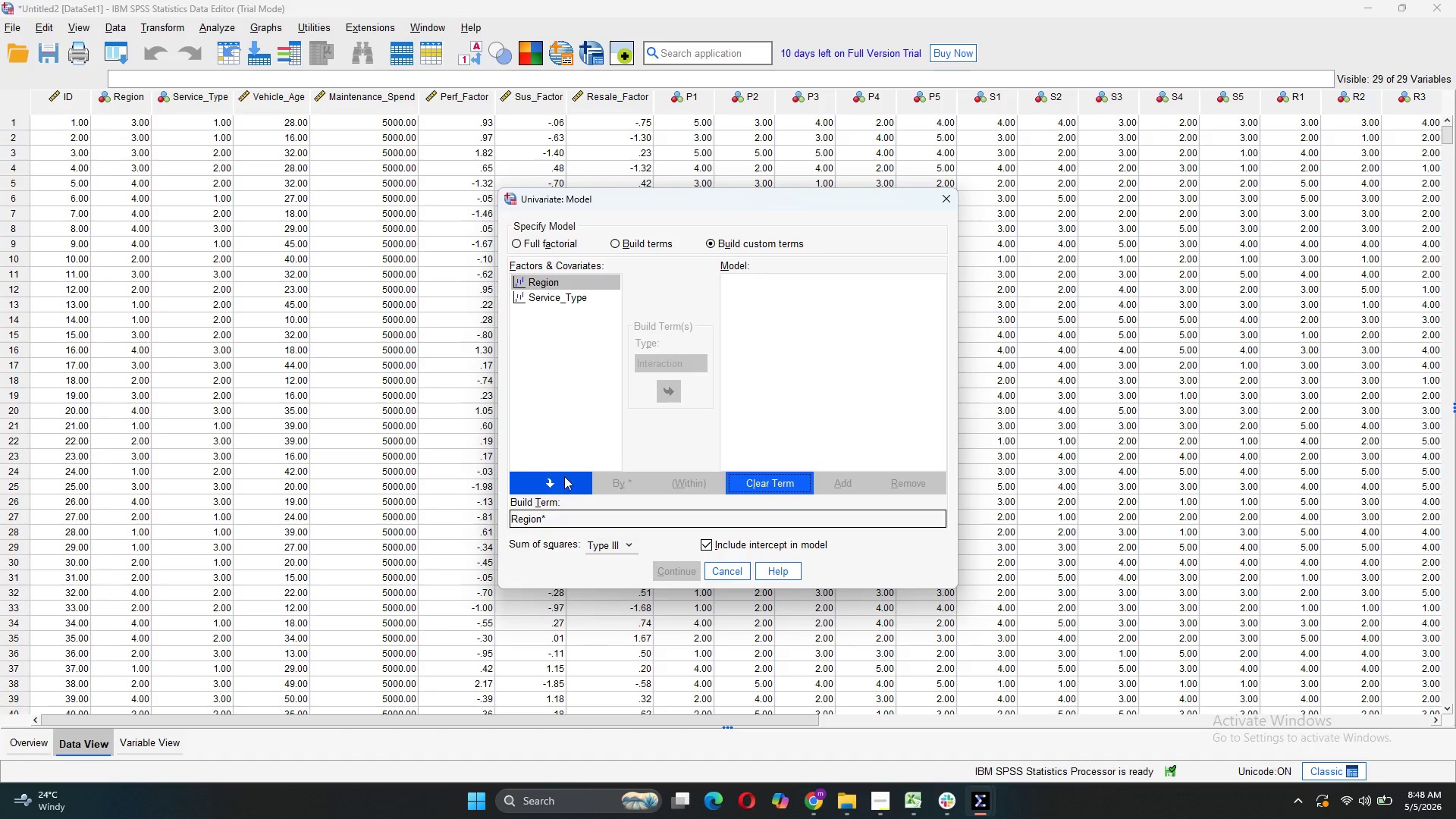 
left_click([544, 297])
 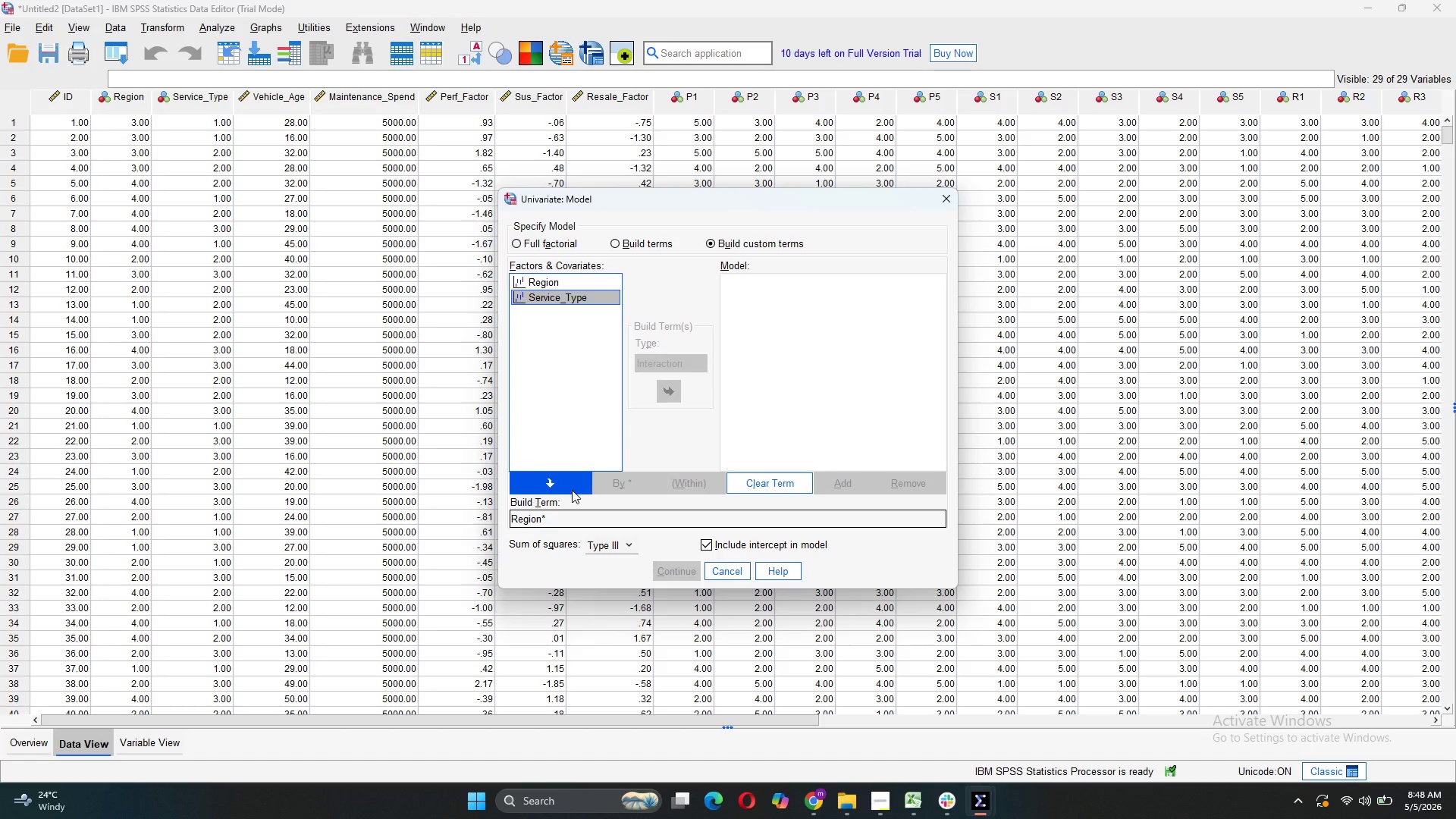 
left_click([573, 490])
 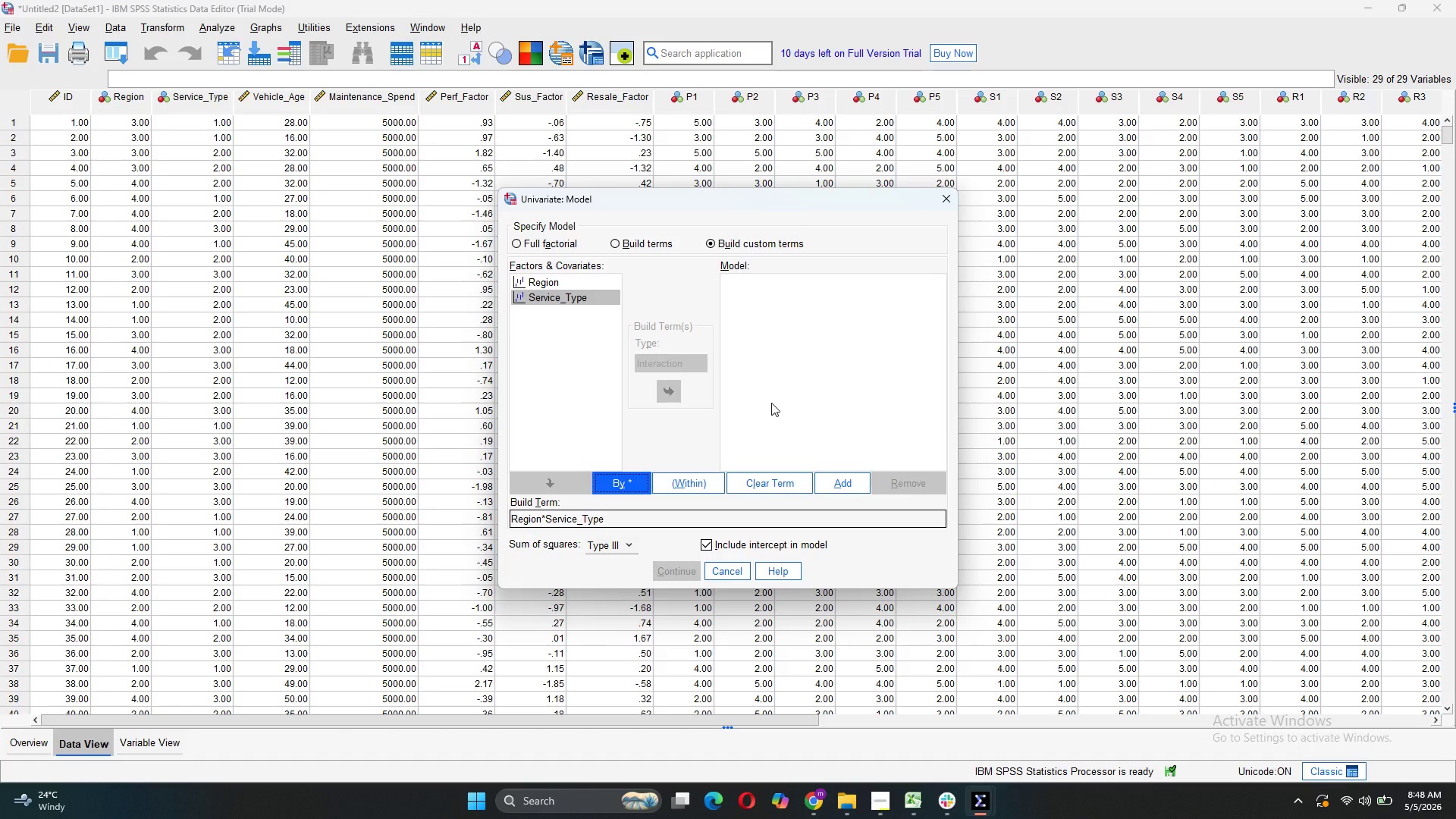 
wait(16.2)
 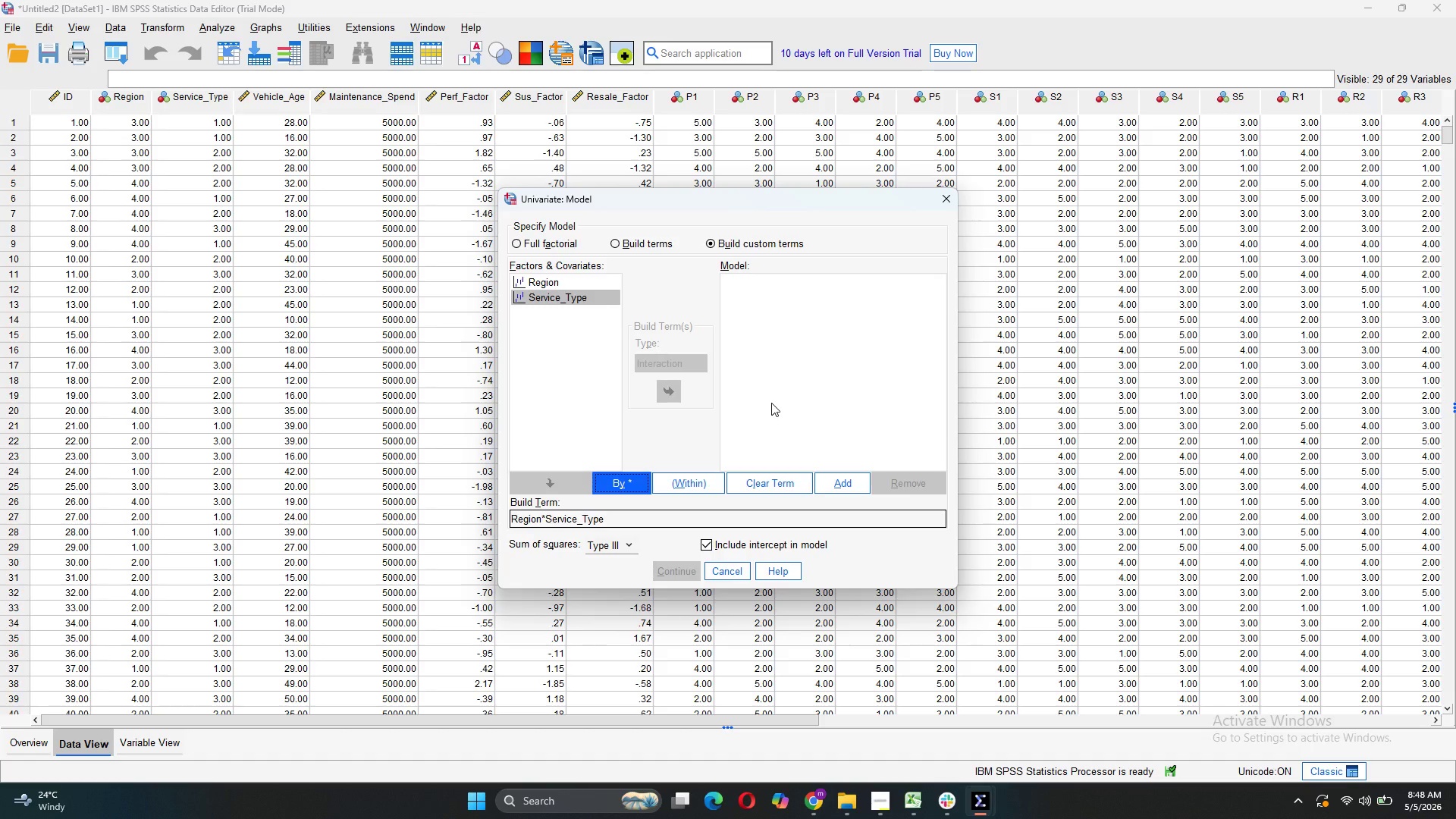 
left_click([828, 477])
 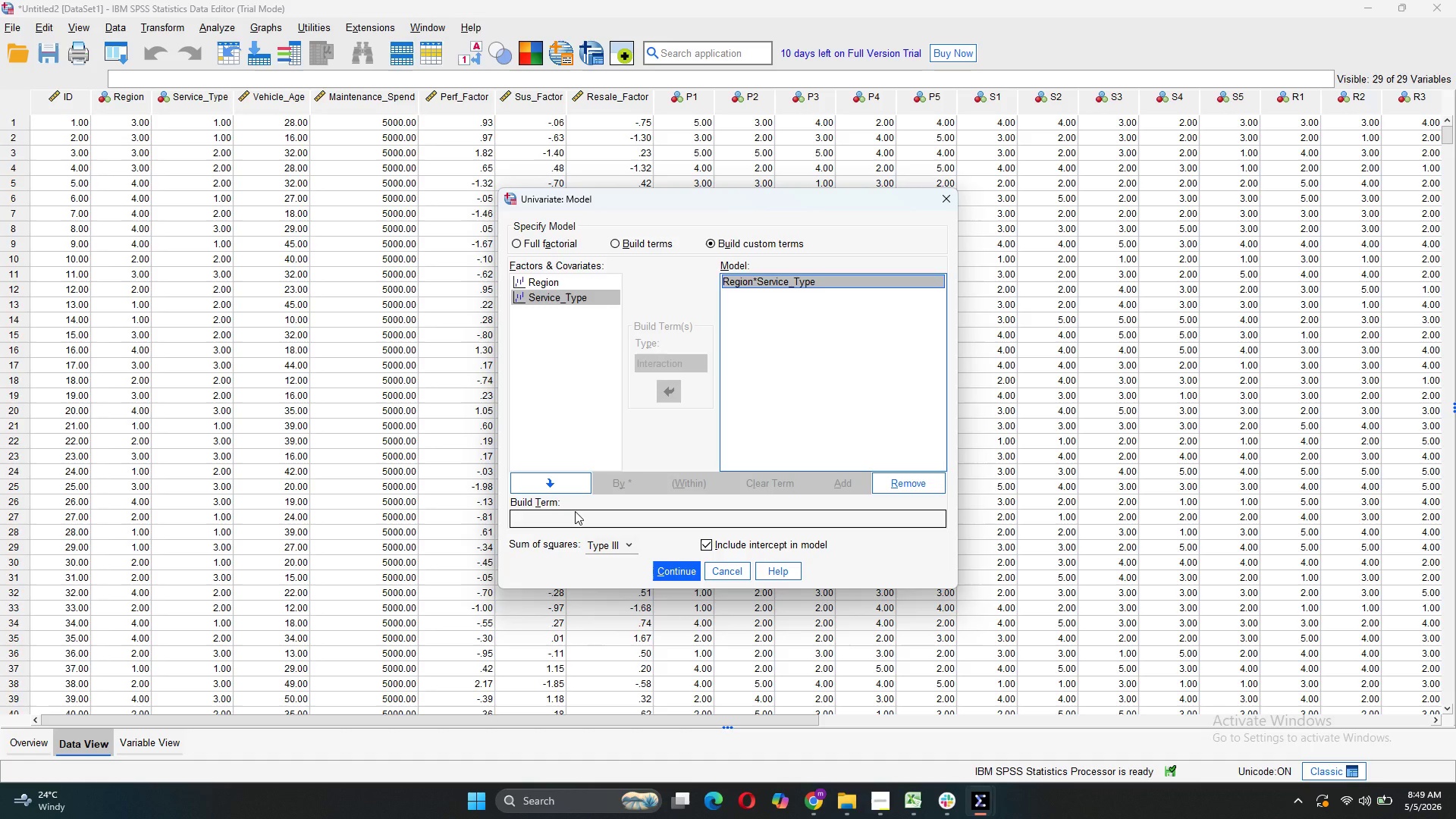 
wait(15.39)
 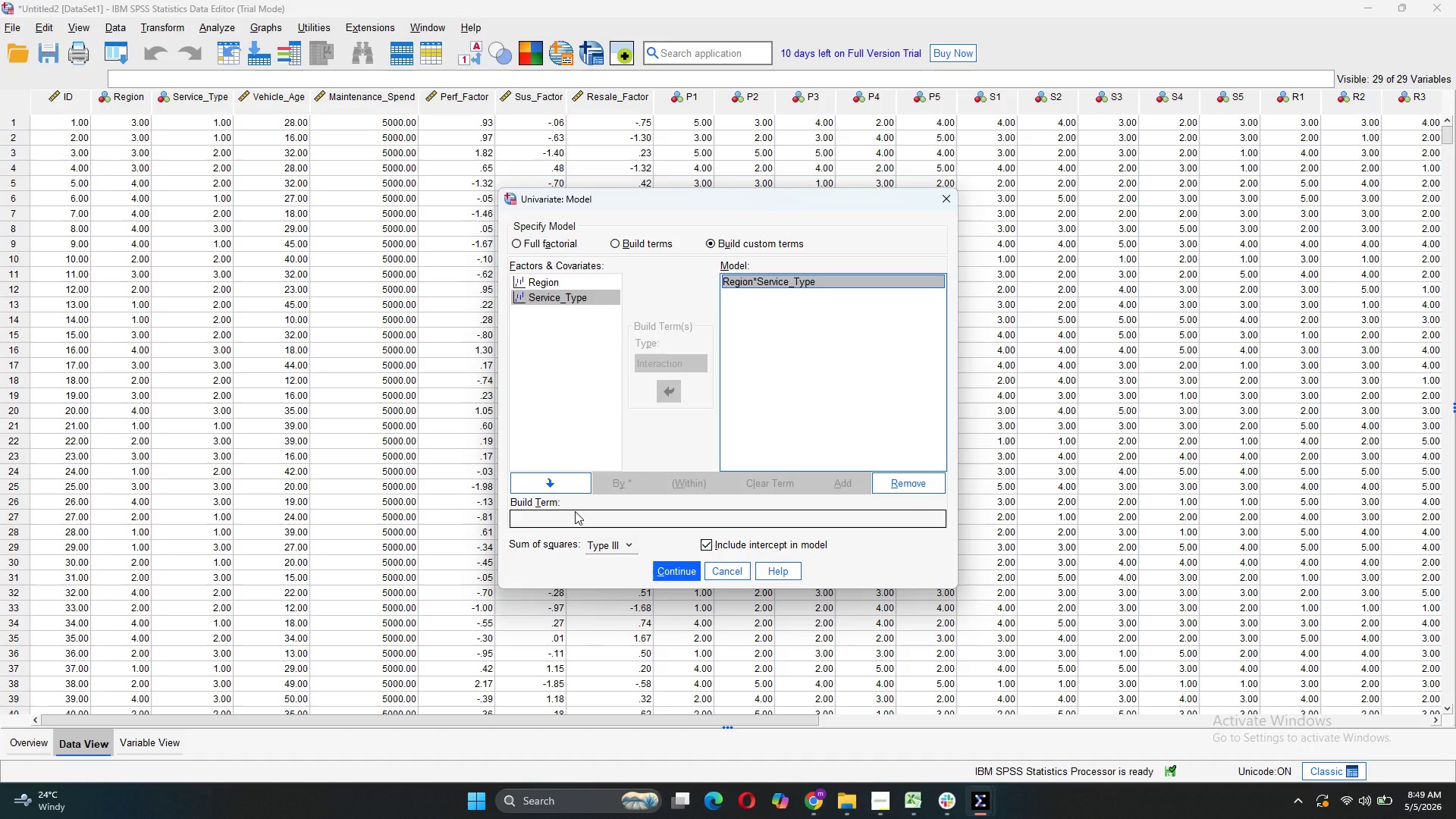 
left_click([676, 562])
 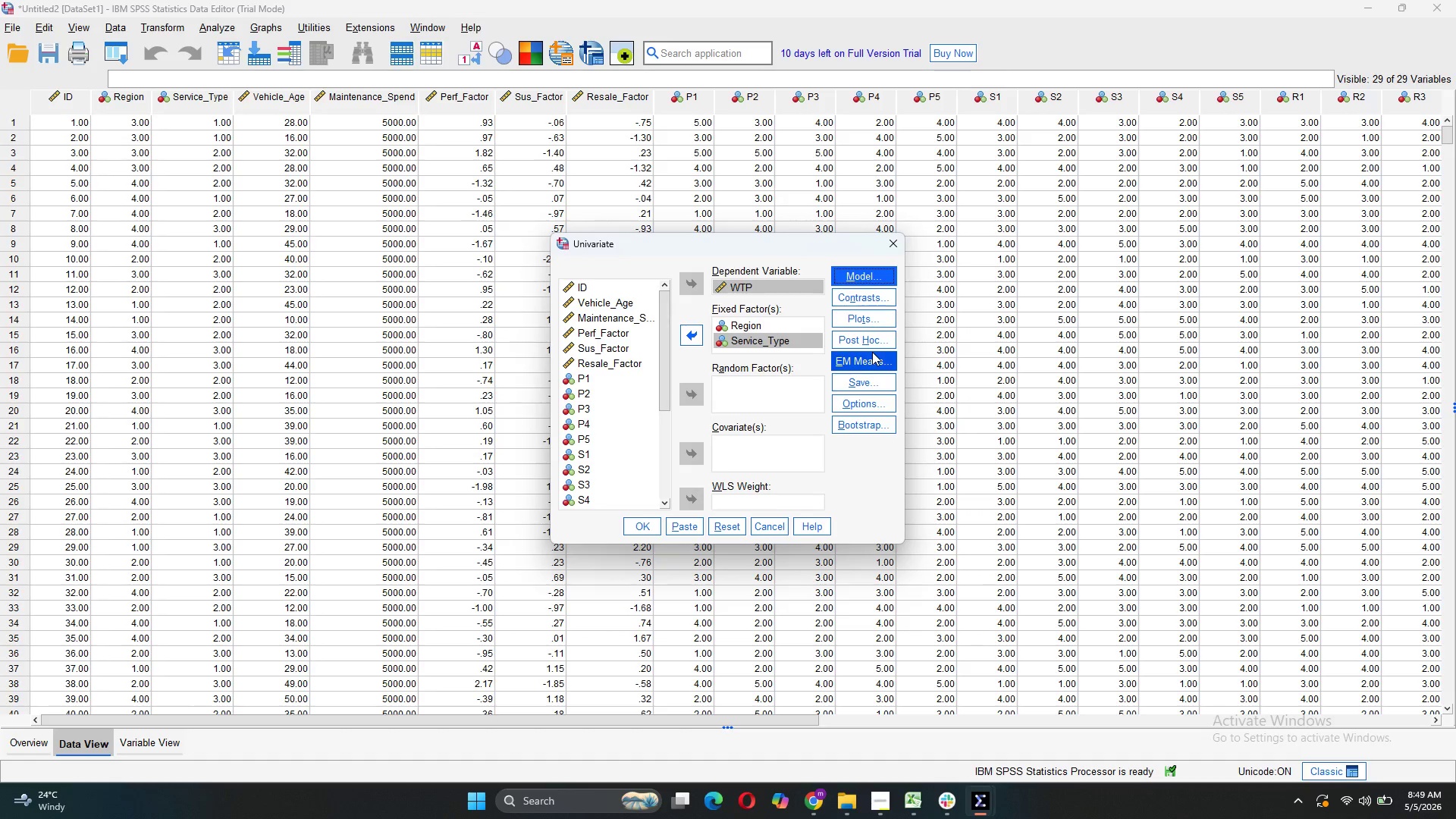 
left_click([872, 341])
 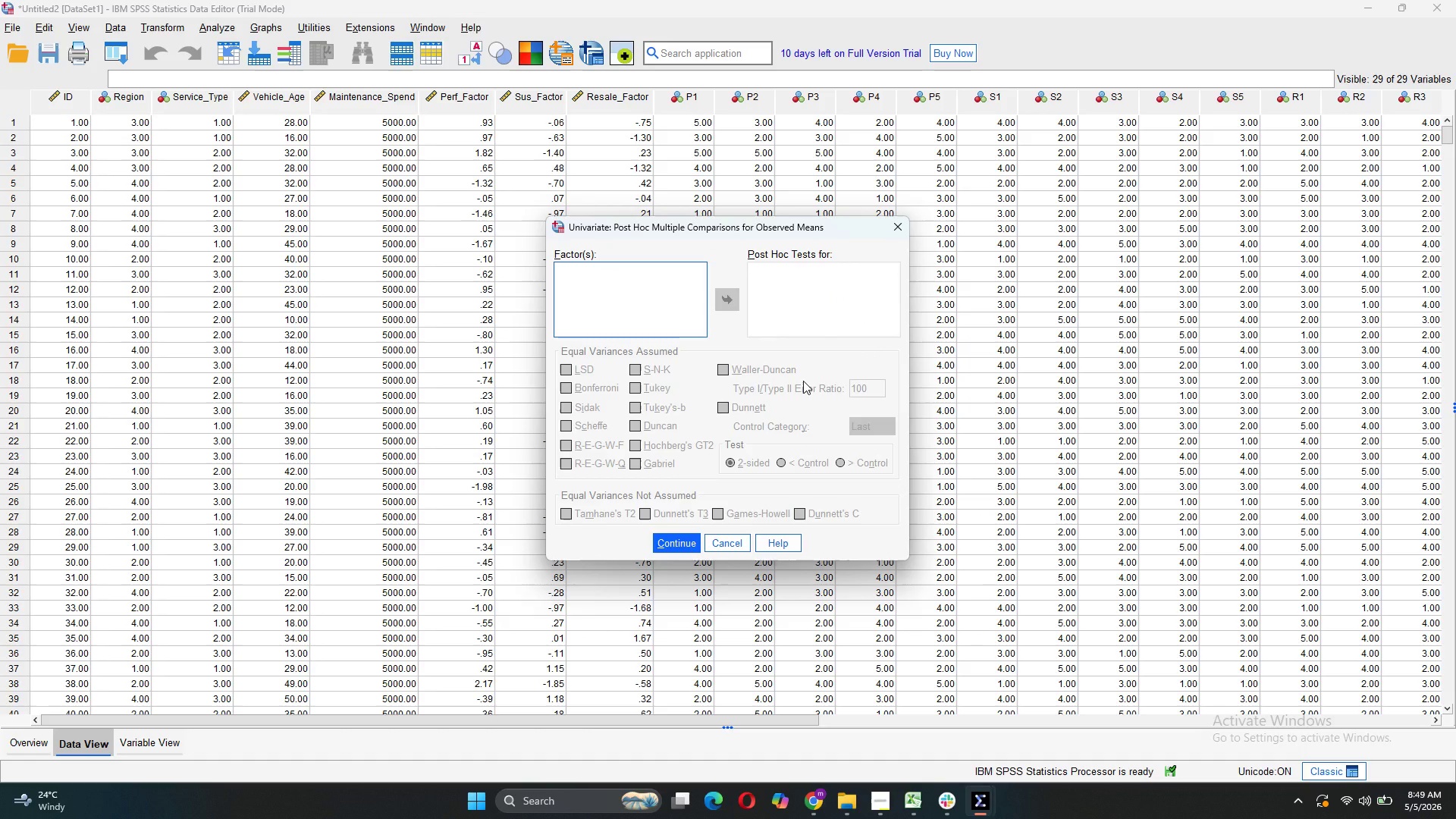 
wait(8.58)
 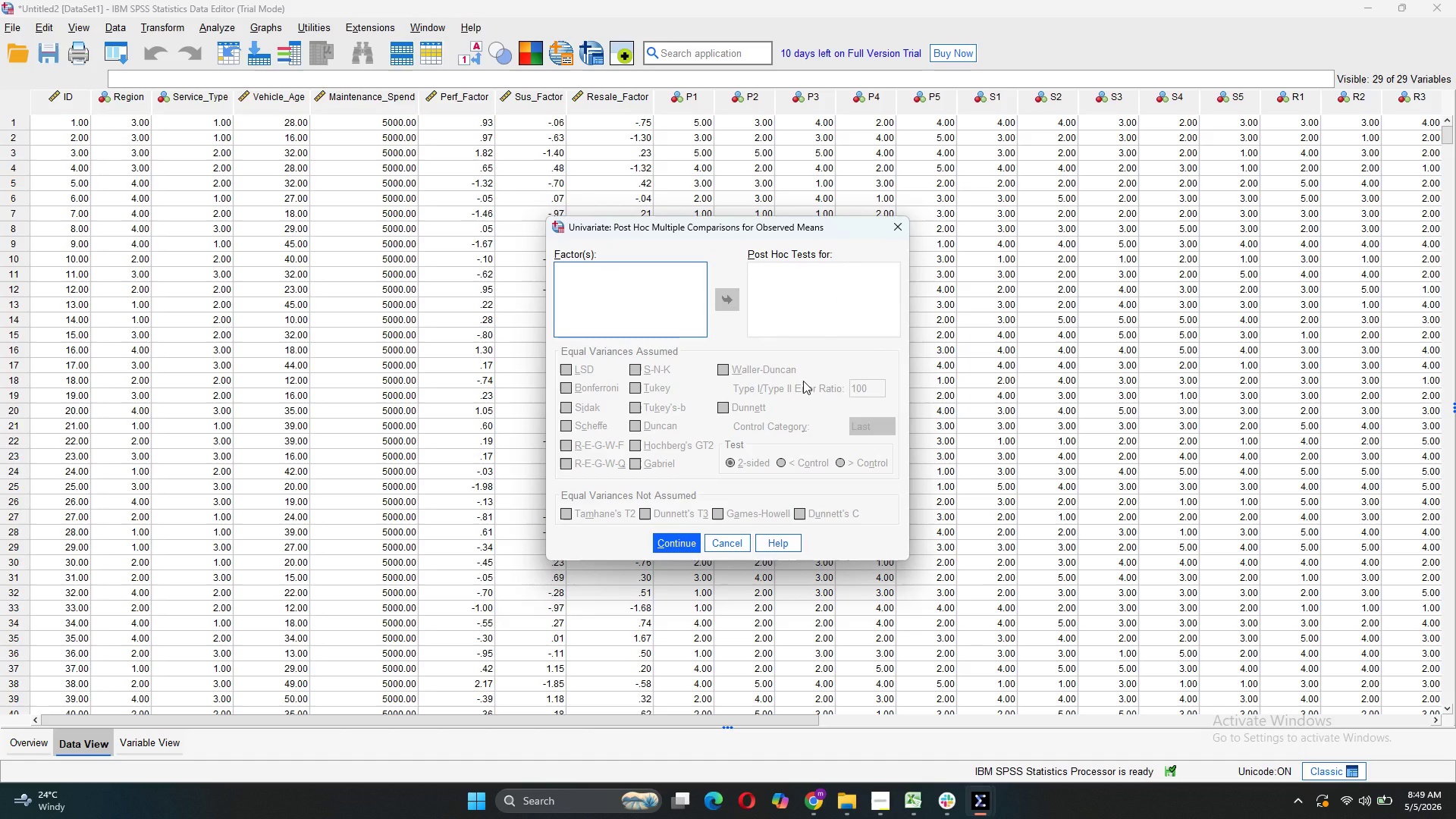 
double_click([657, 309])
 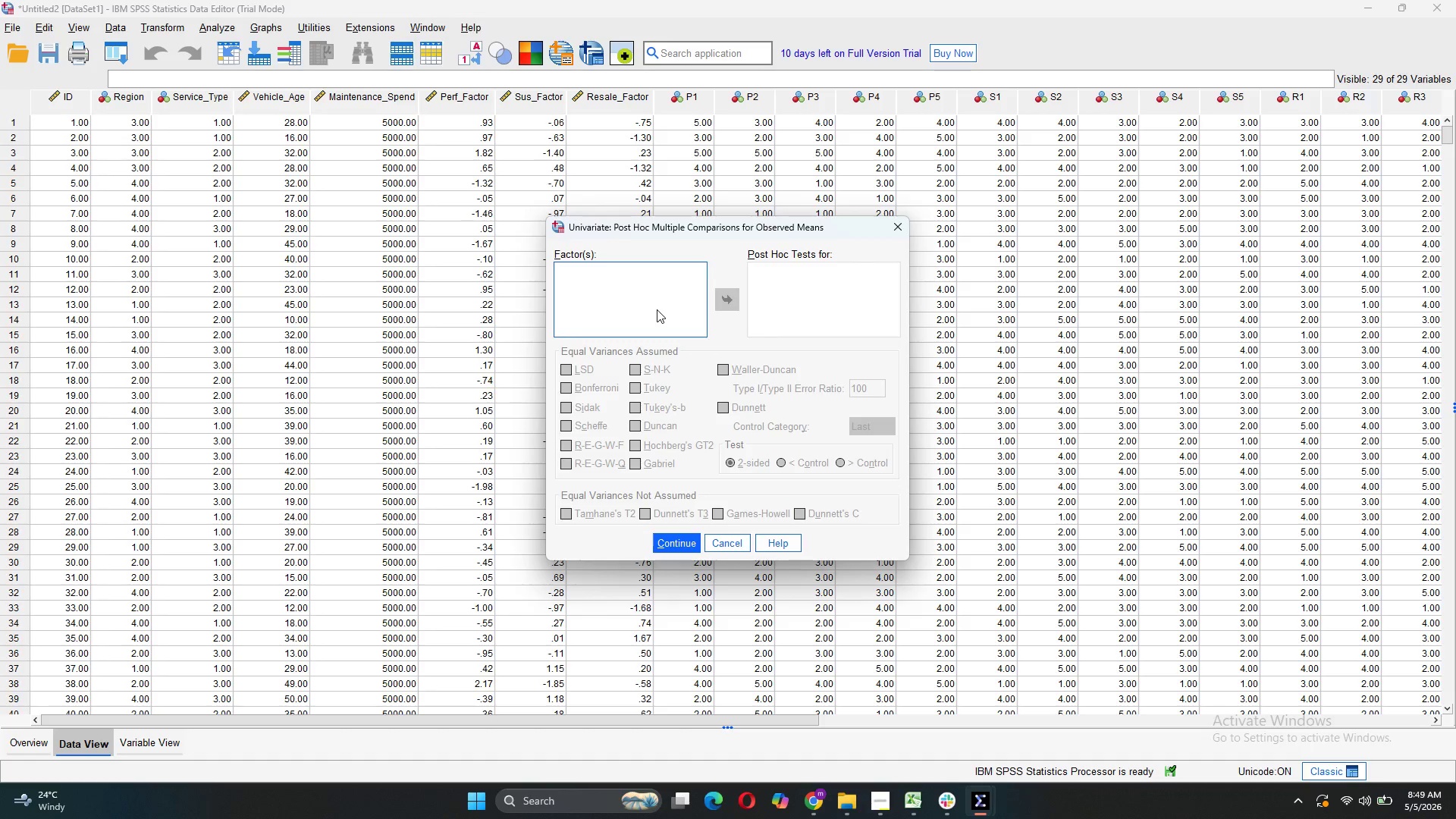 
triple_click([657, 309])
 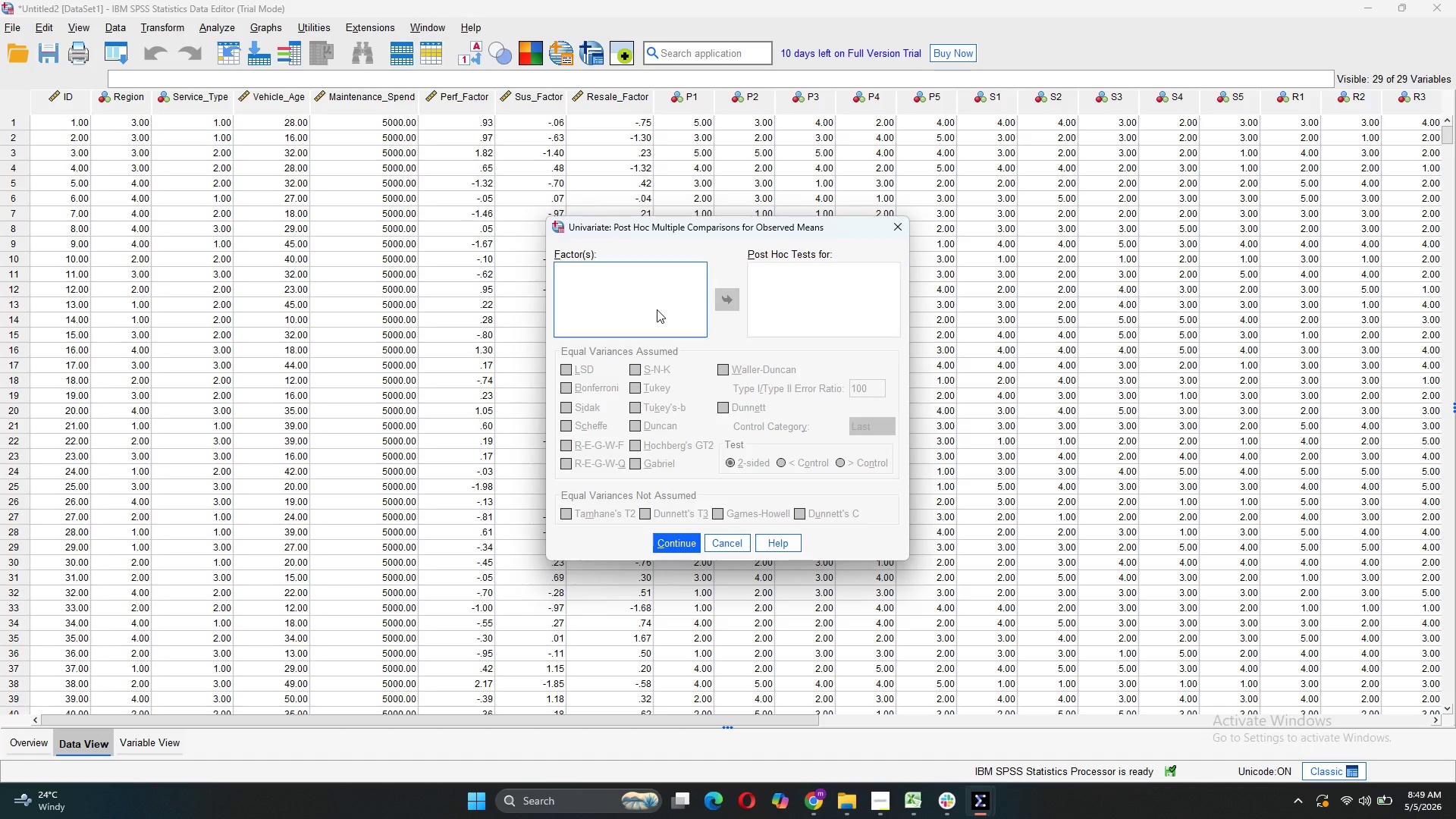 
left_click([657, 309])
 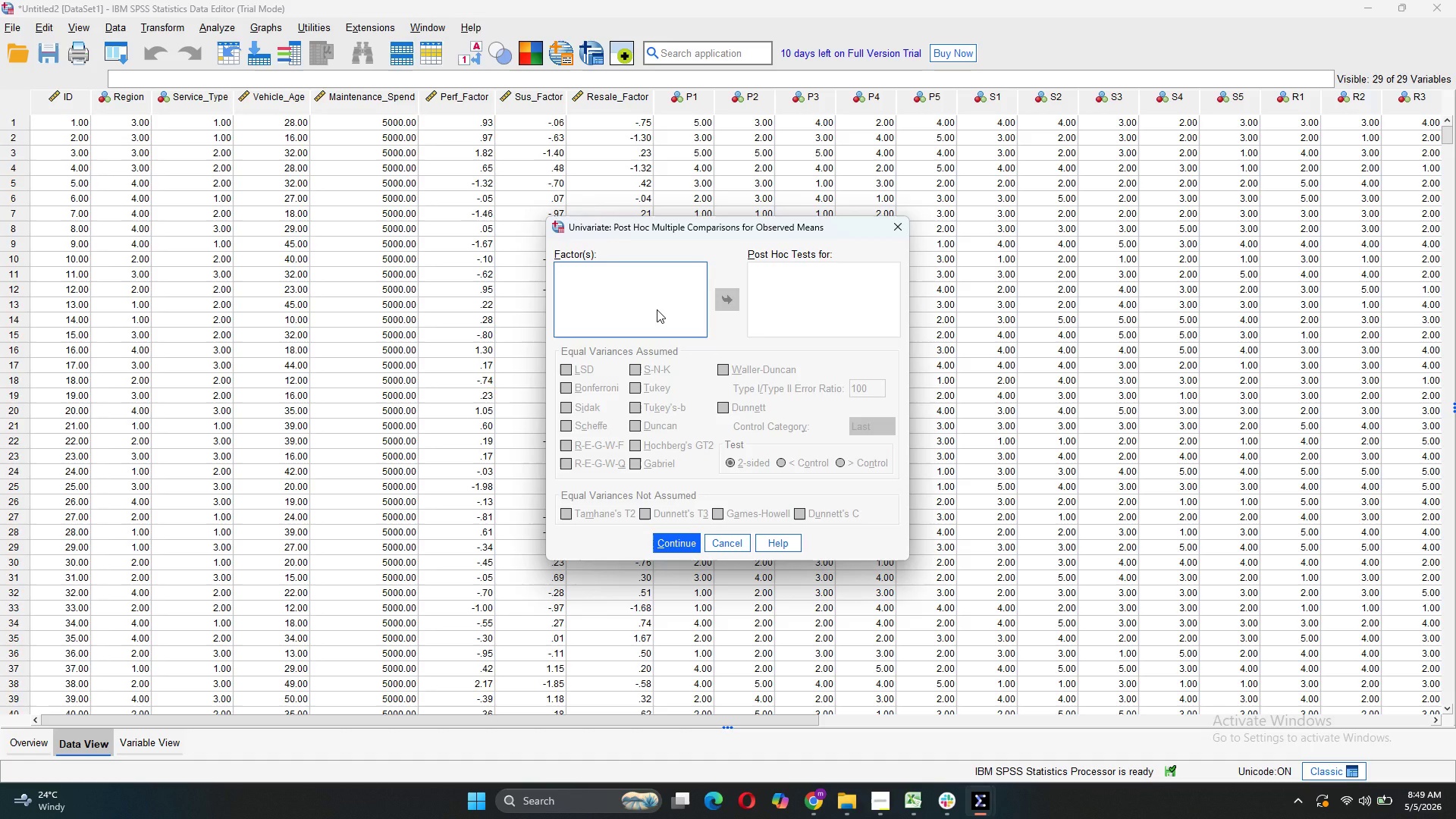 
type(RRSCN)
 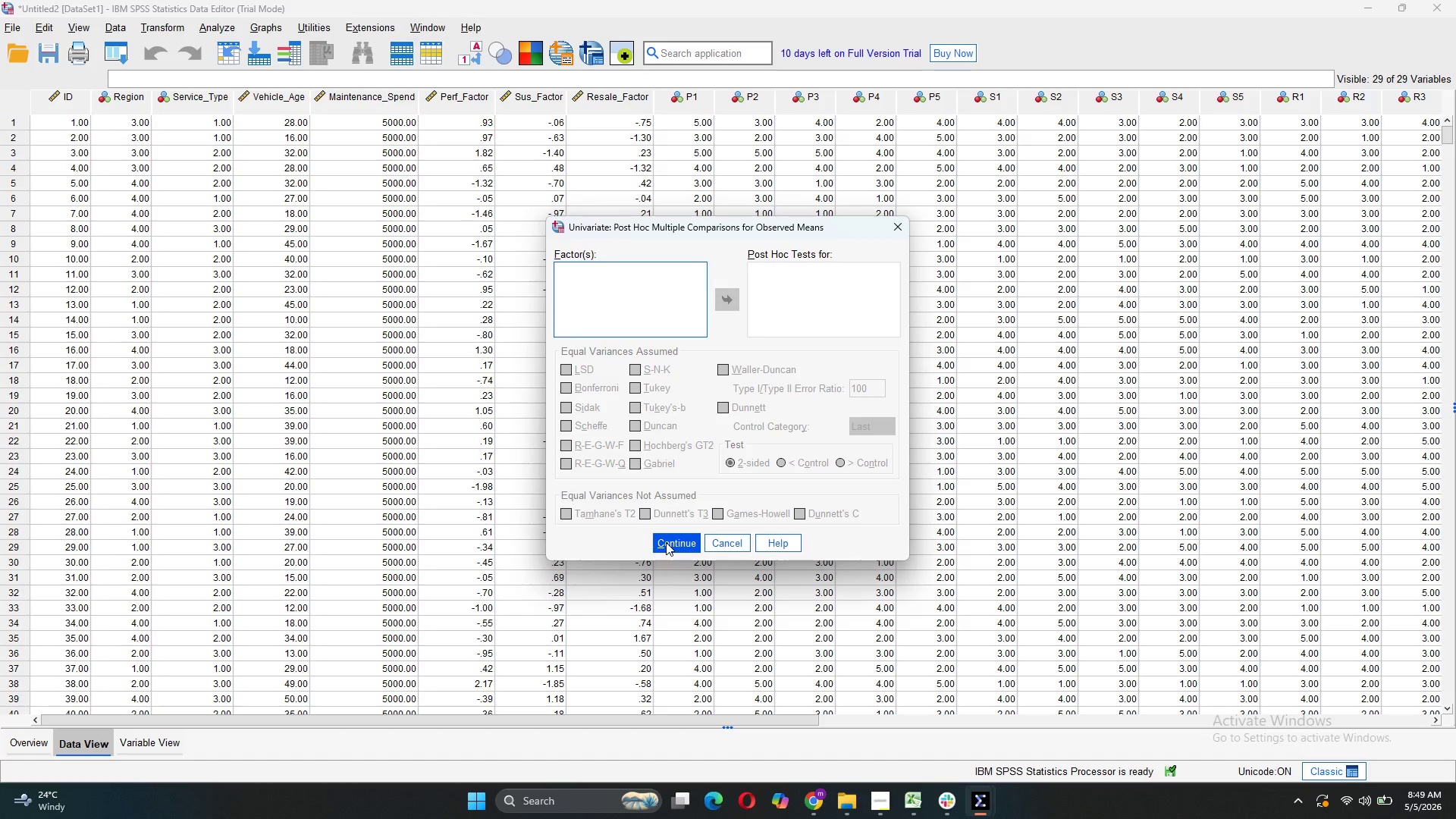 
left_click([666, 542])
 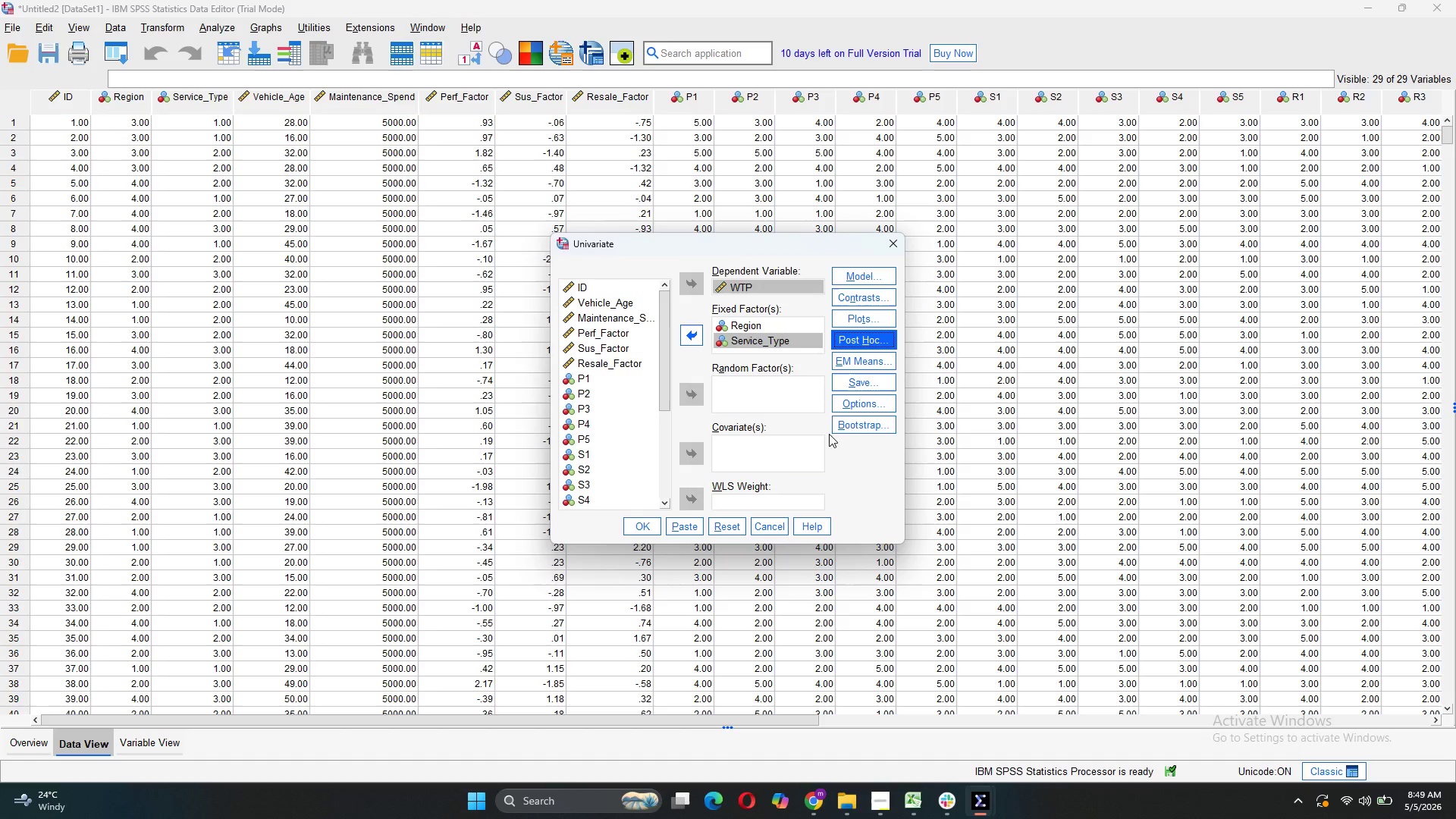 
left_click([869, 406])
 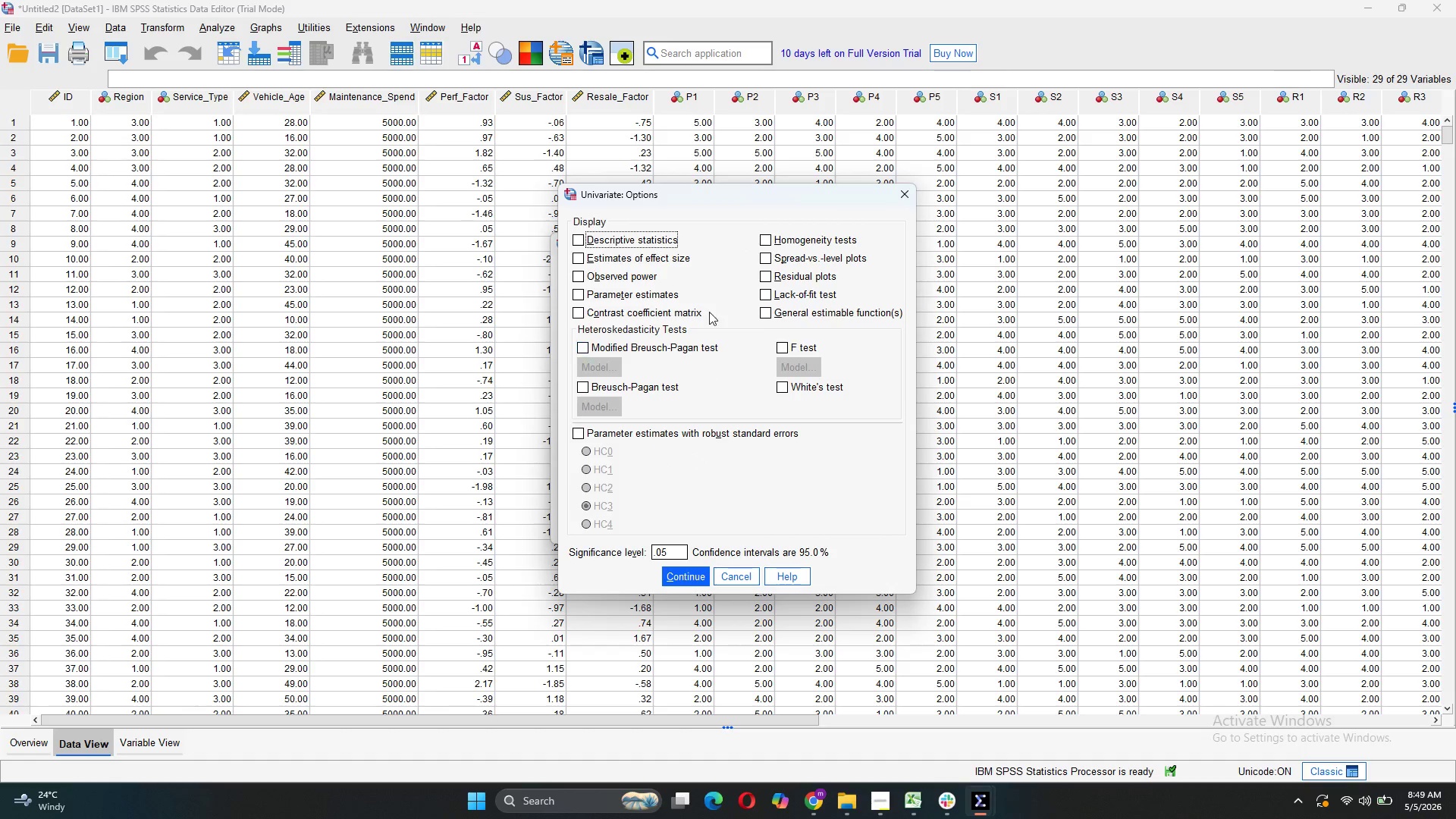 
left_click([674, 240])
 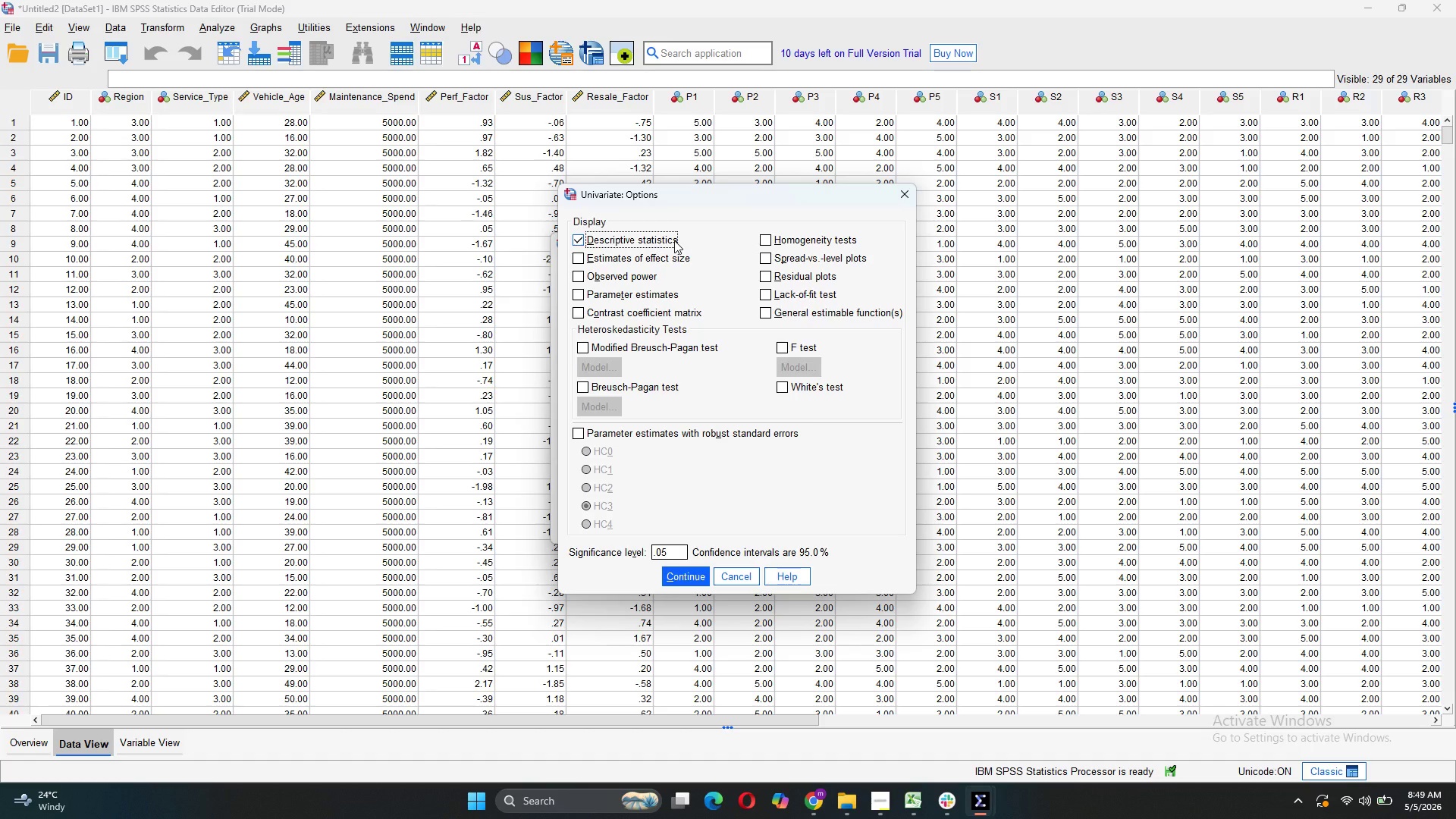 
left_click([667, 253])
 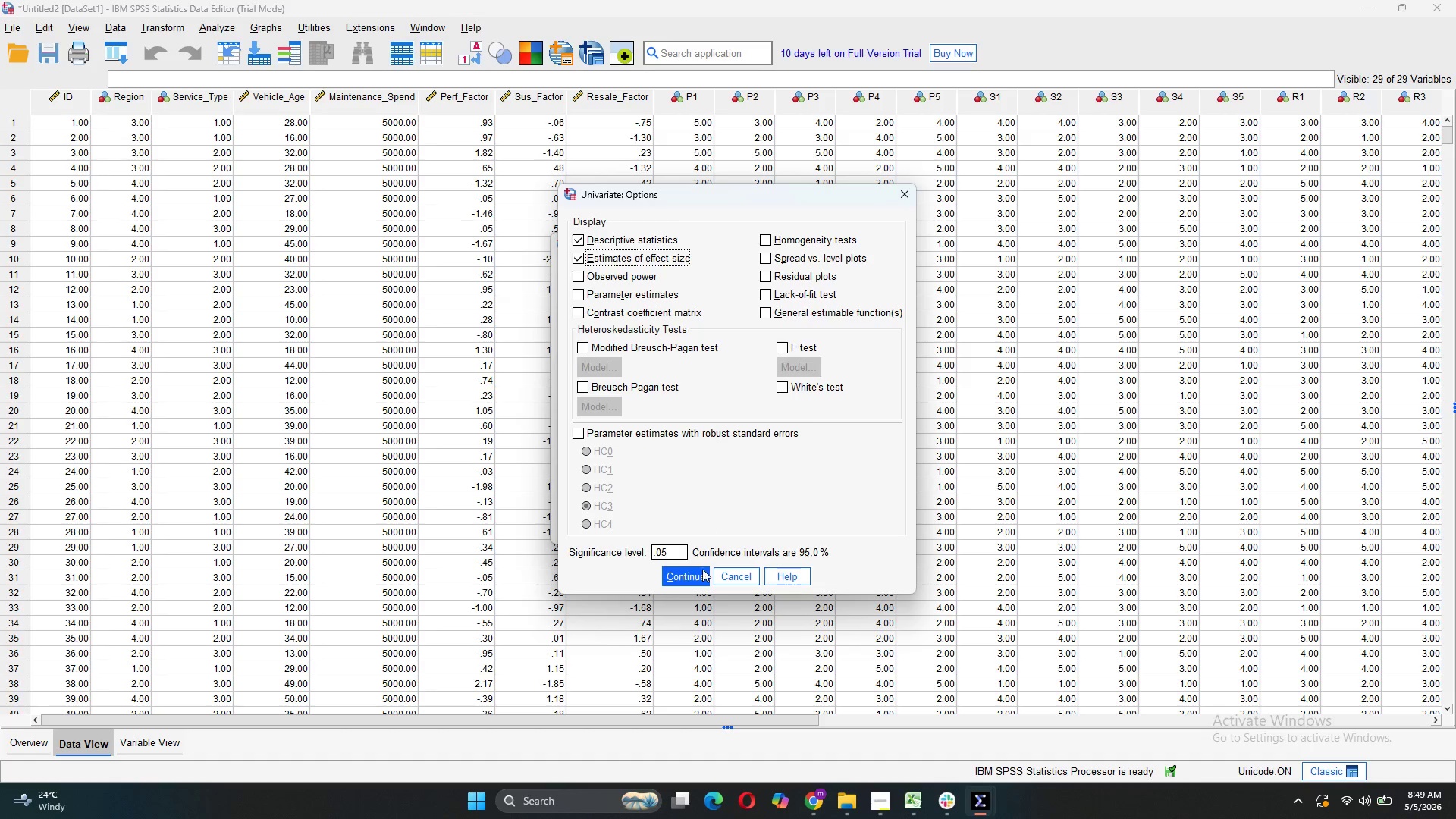 
left_click([695, 579])
 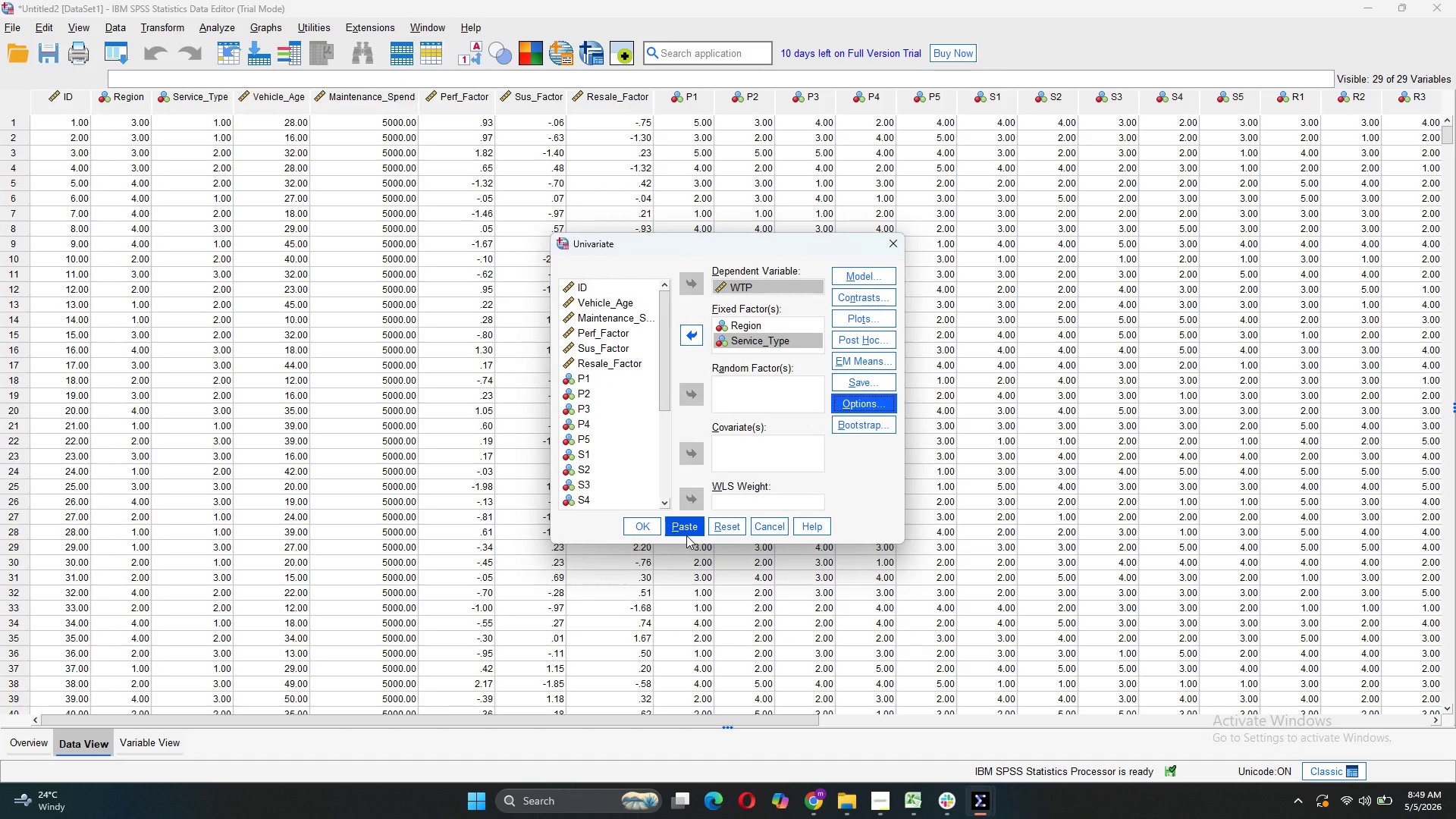 
left_click([686, 535])
 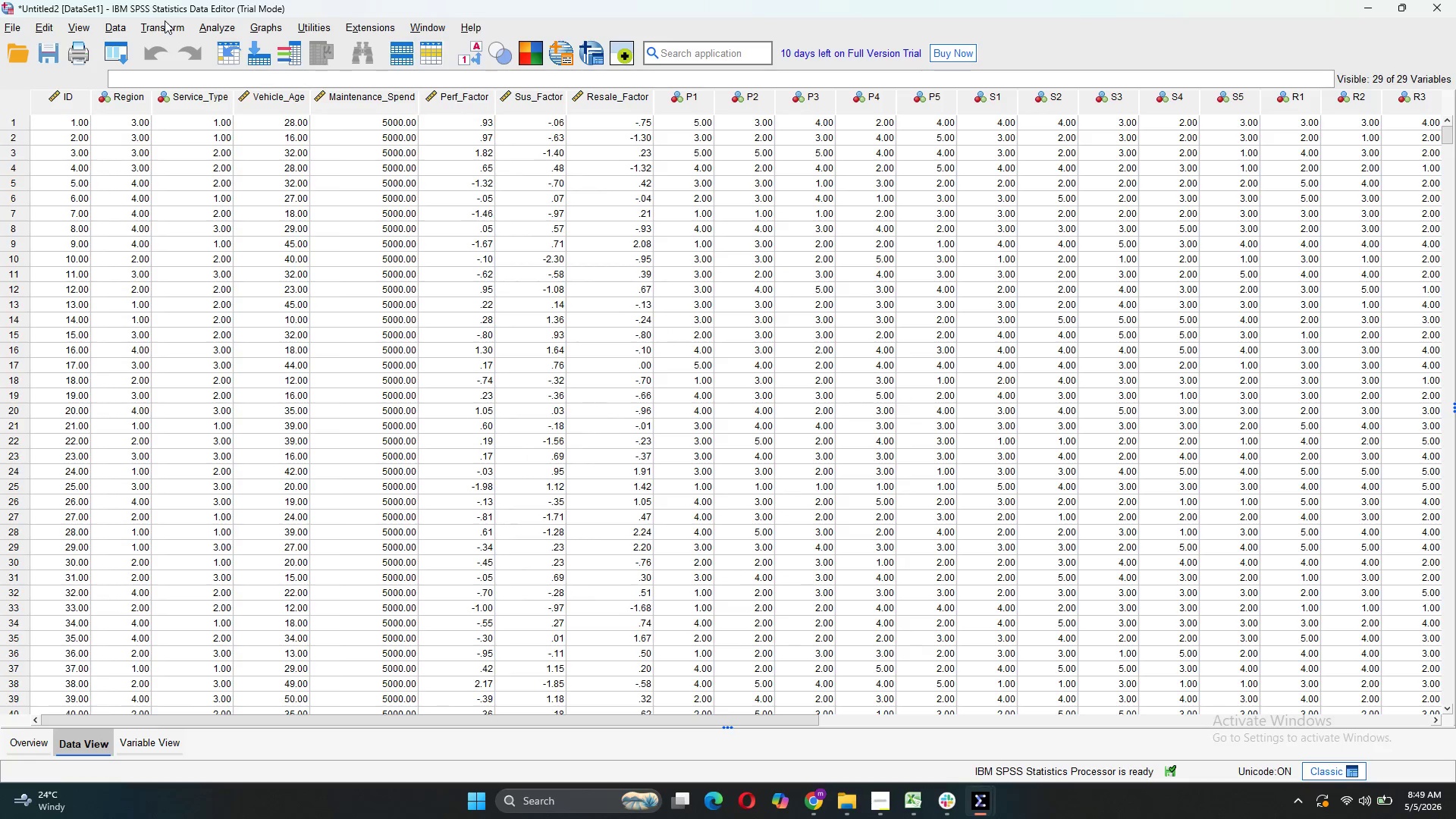 
left_click([209, 26])
 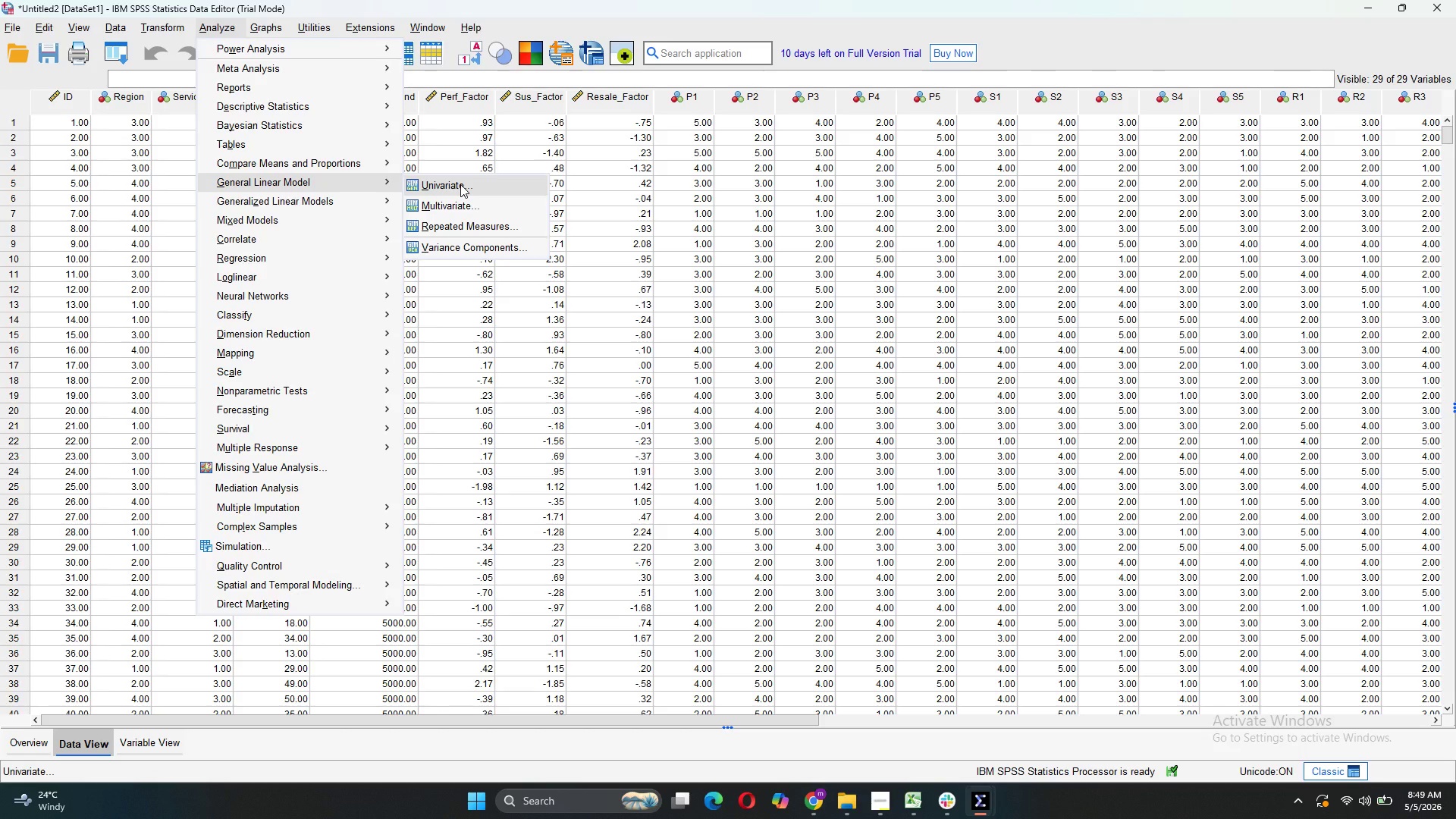 
left_click([460, 184])
 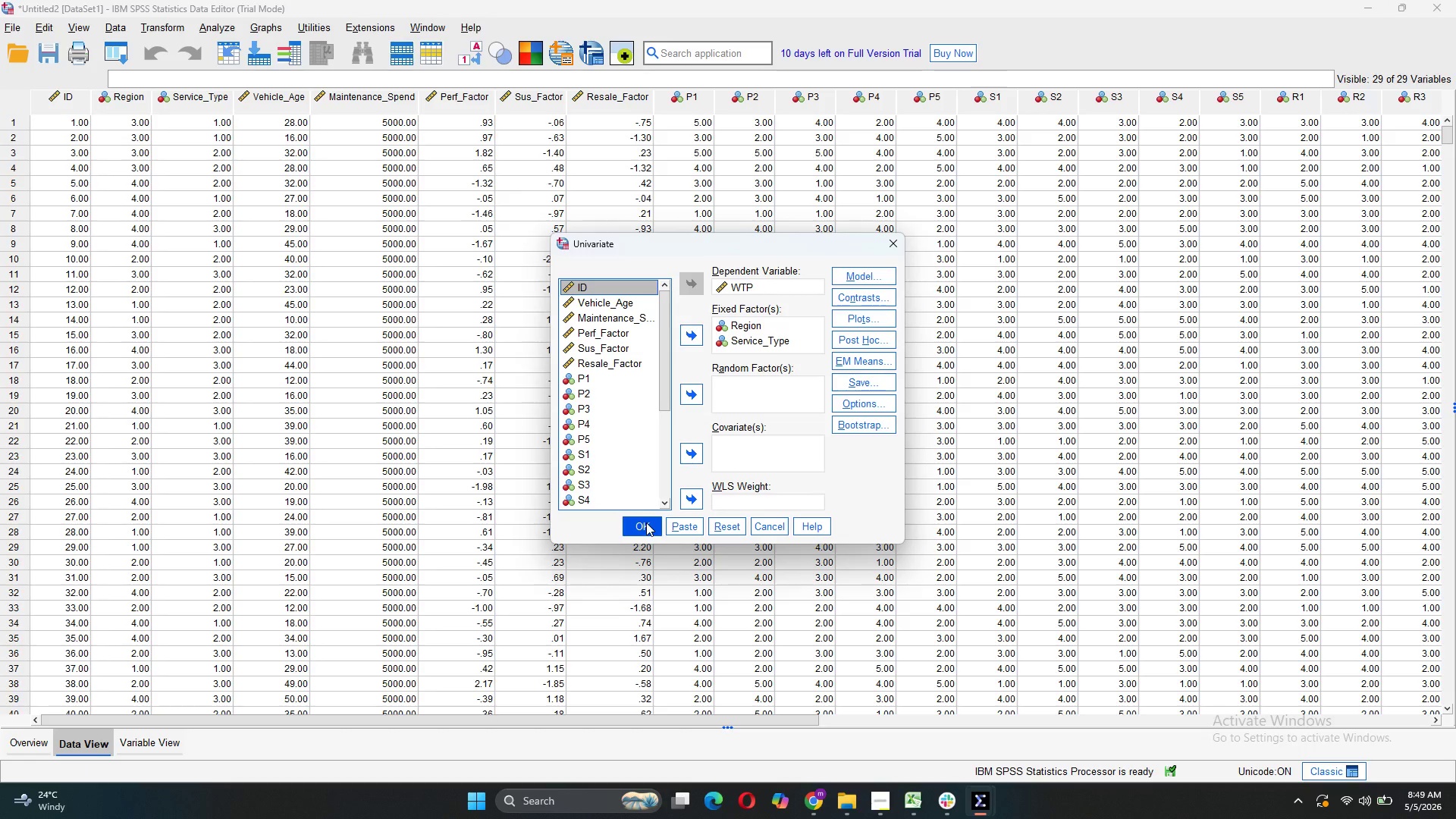 
left_click([643, 525])
 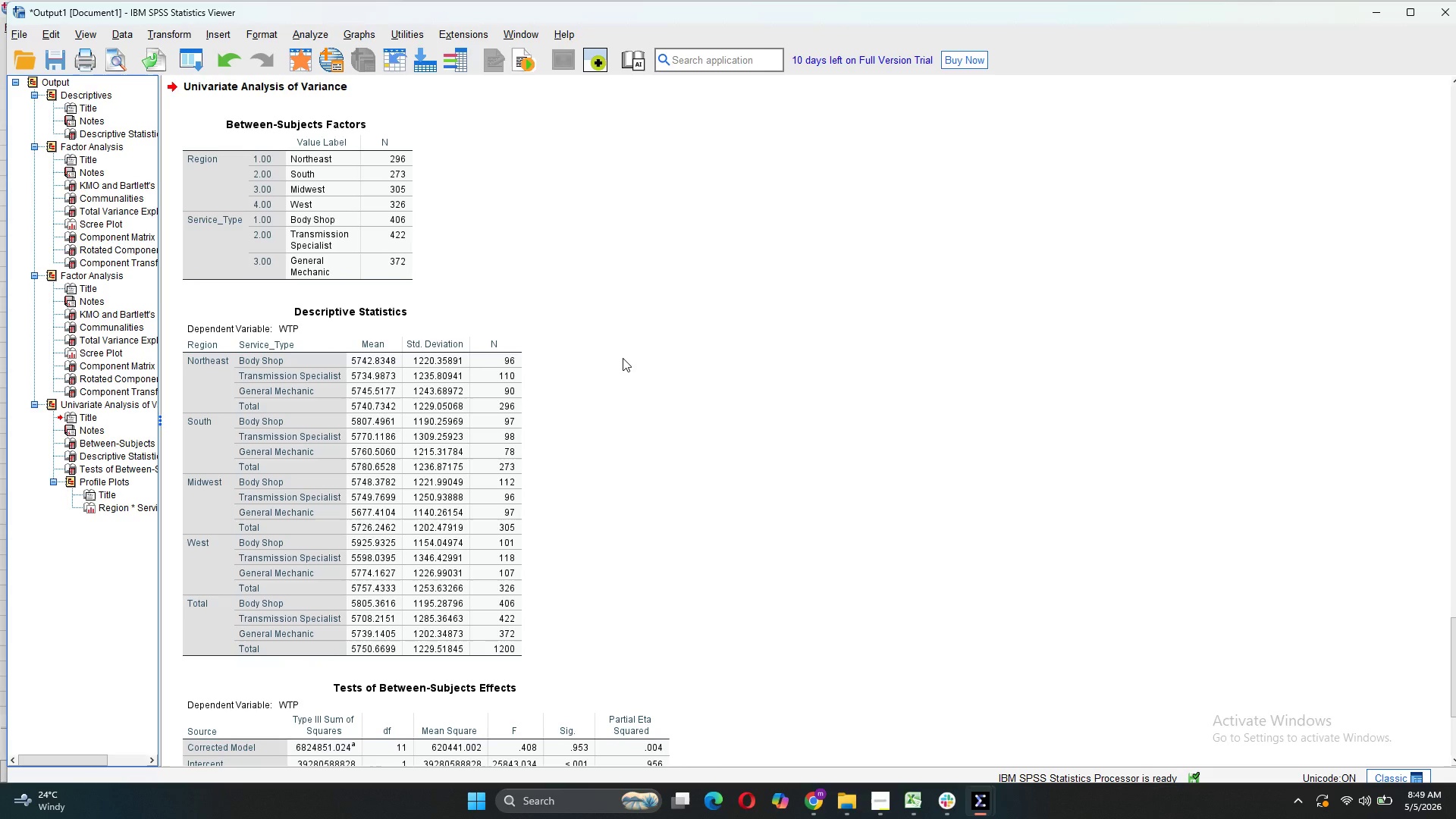 
wait(13.81)
 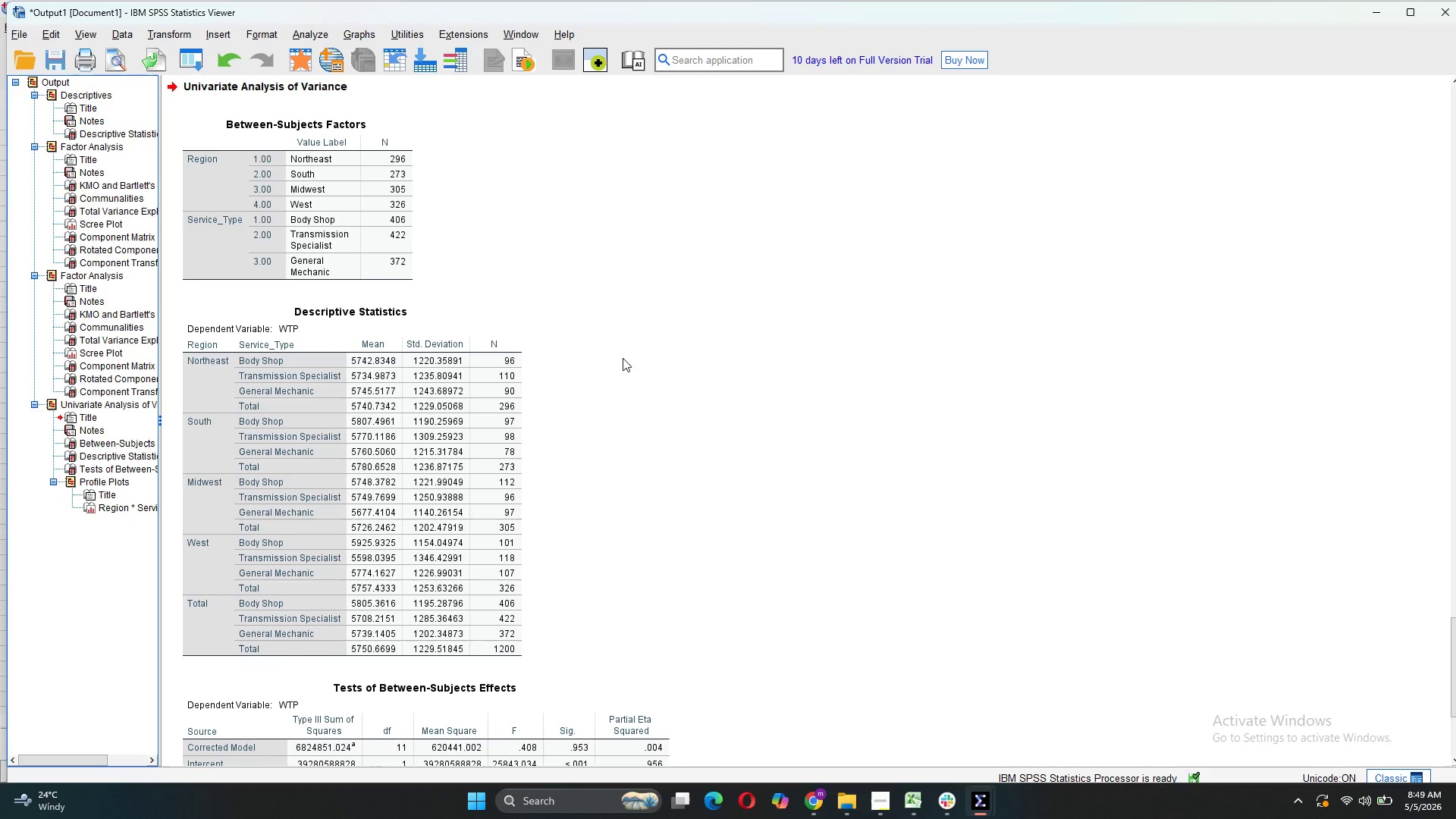 
scroll: coordinate [890, 635], scroll_direction: down, amount: 12.0
 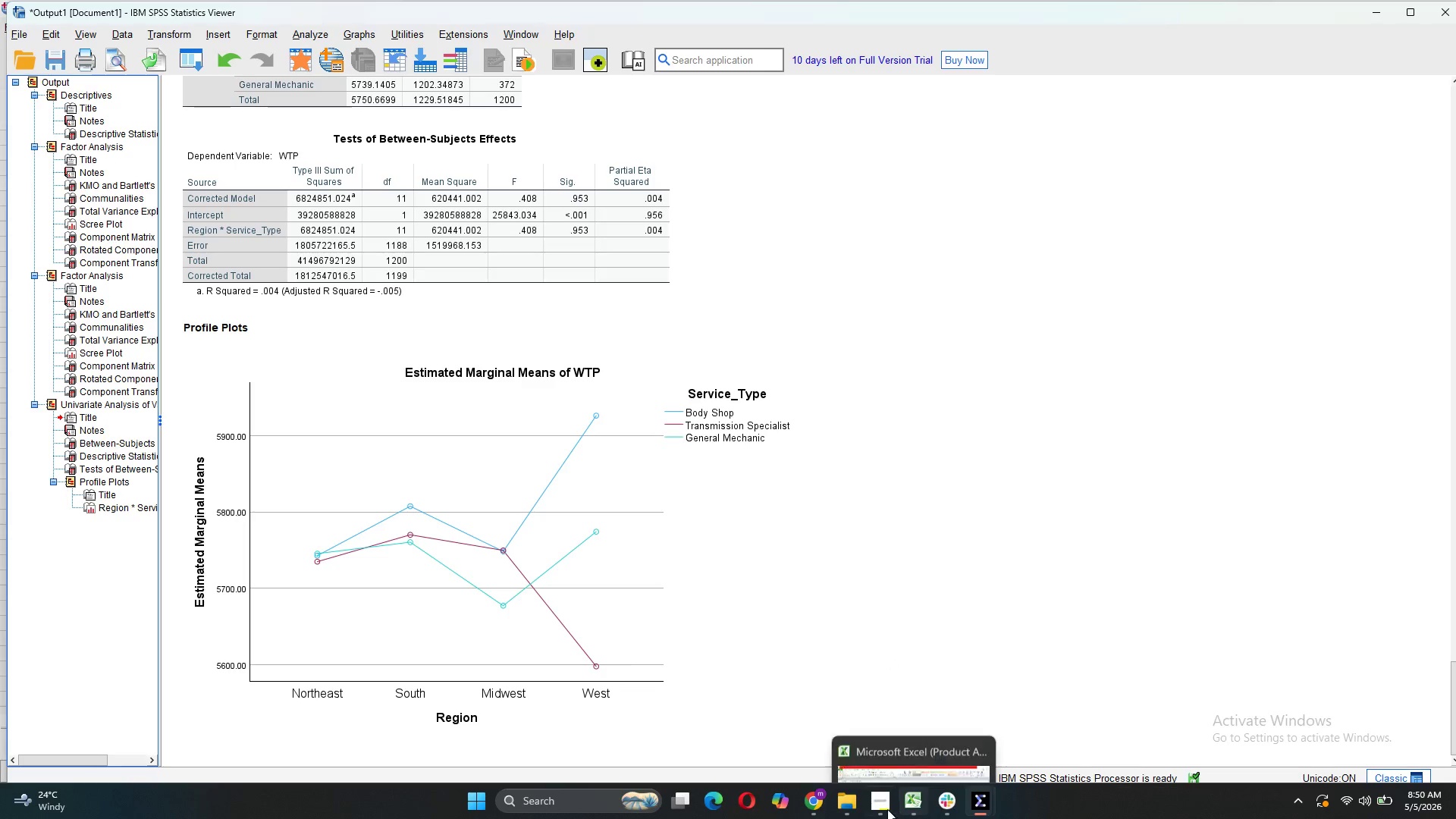 
left_click([884, 808])
 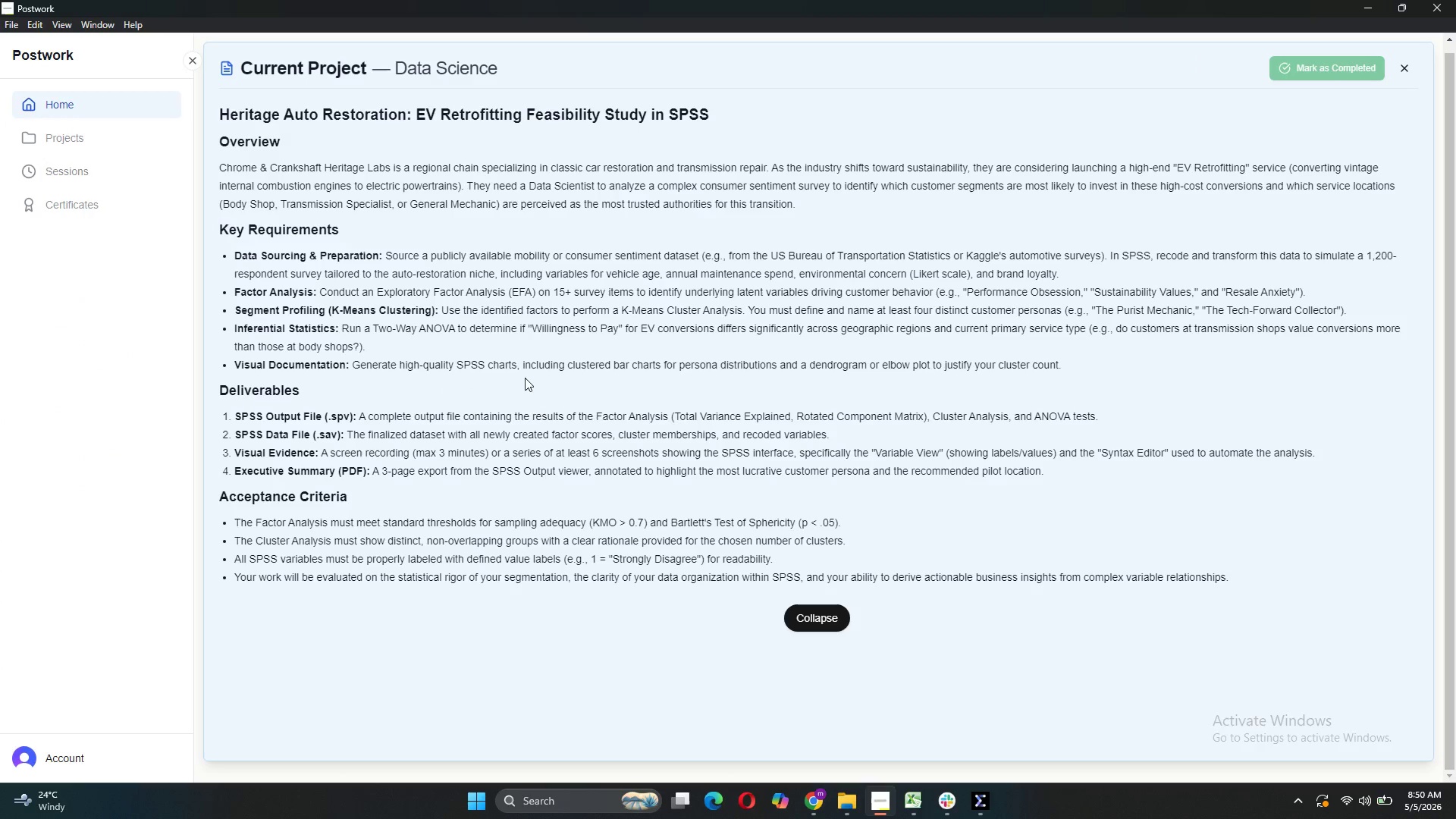 
wait(13.52)
 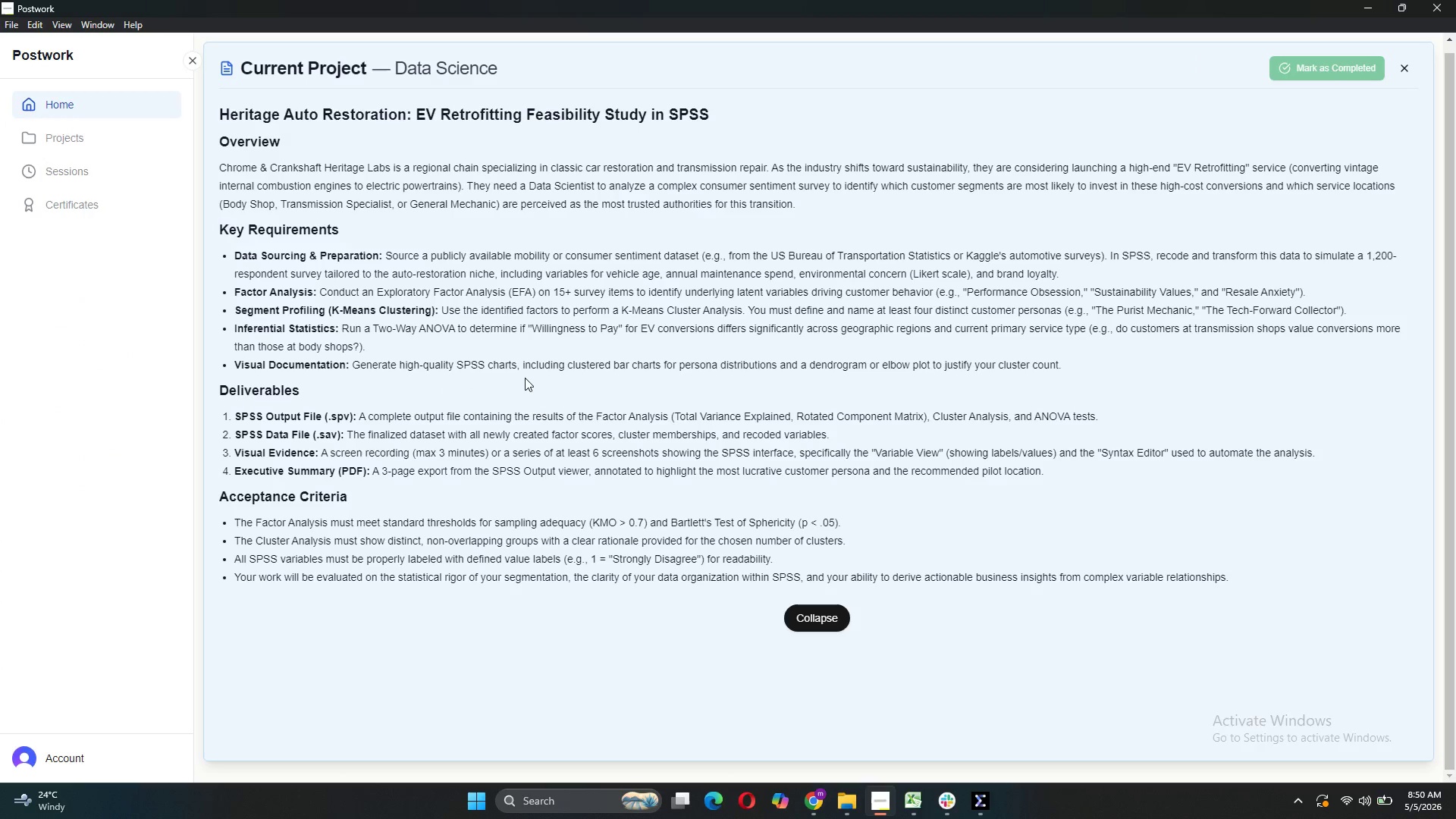 
left_click([1102, 706])
 